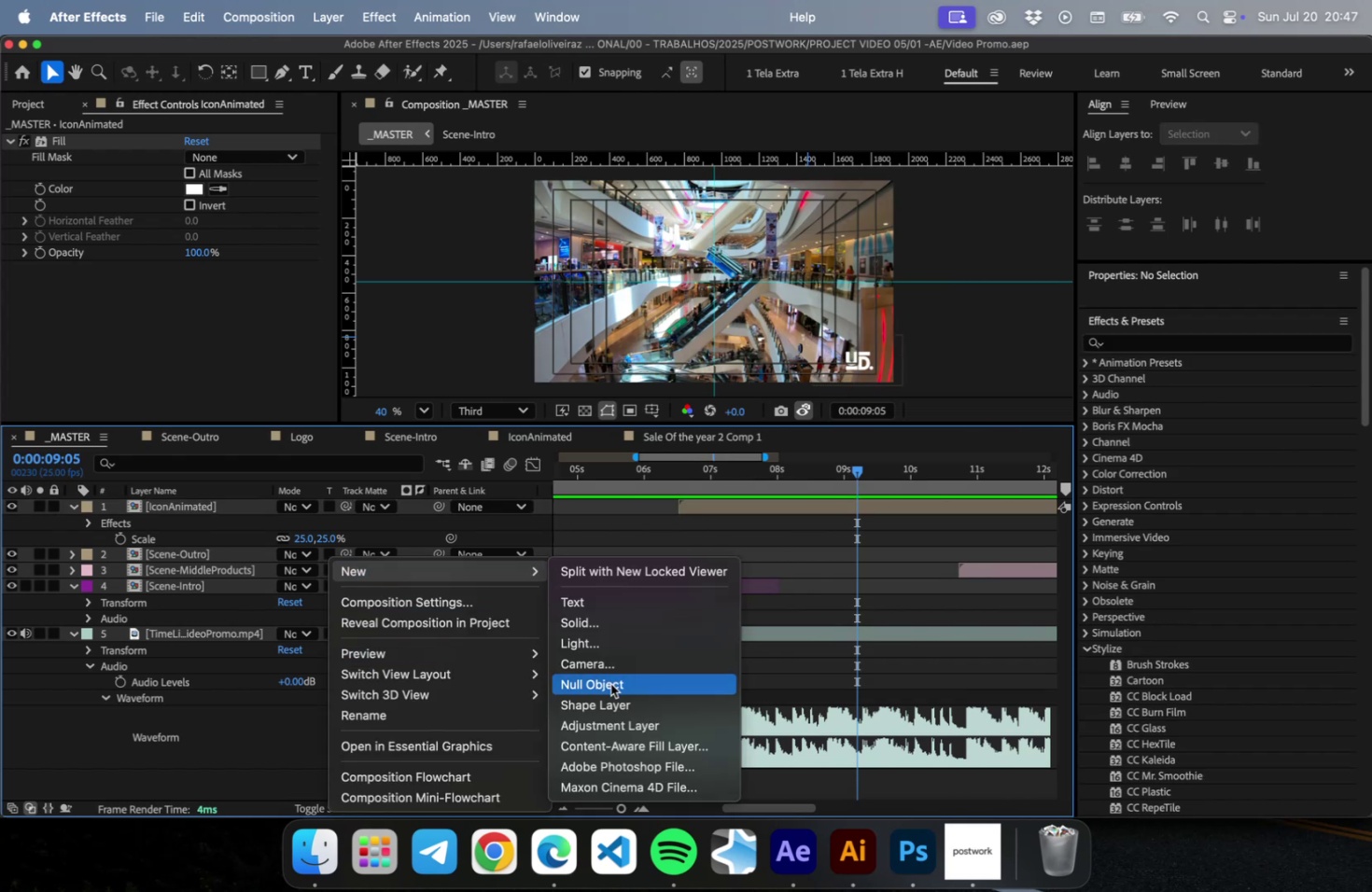 
left_click([623, 725])
 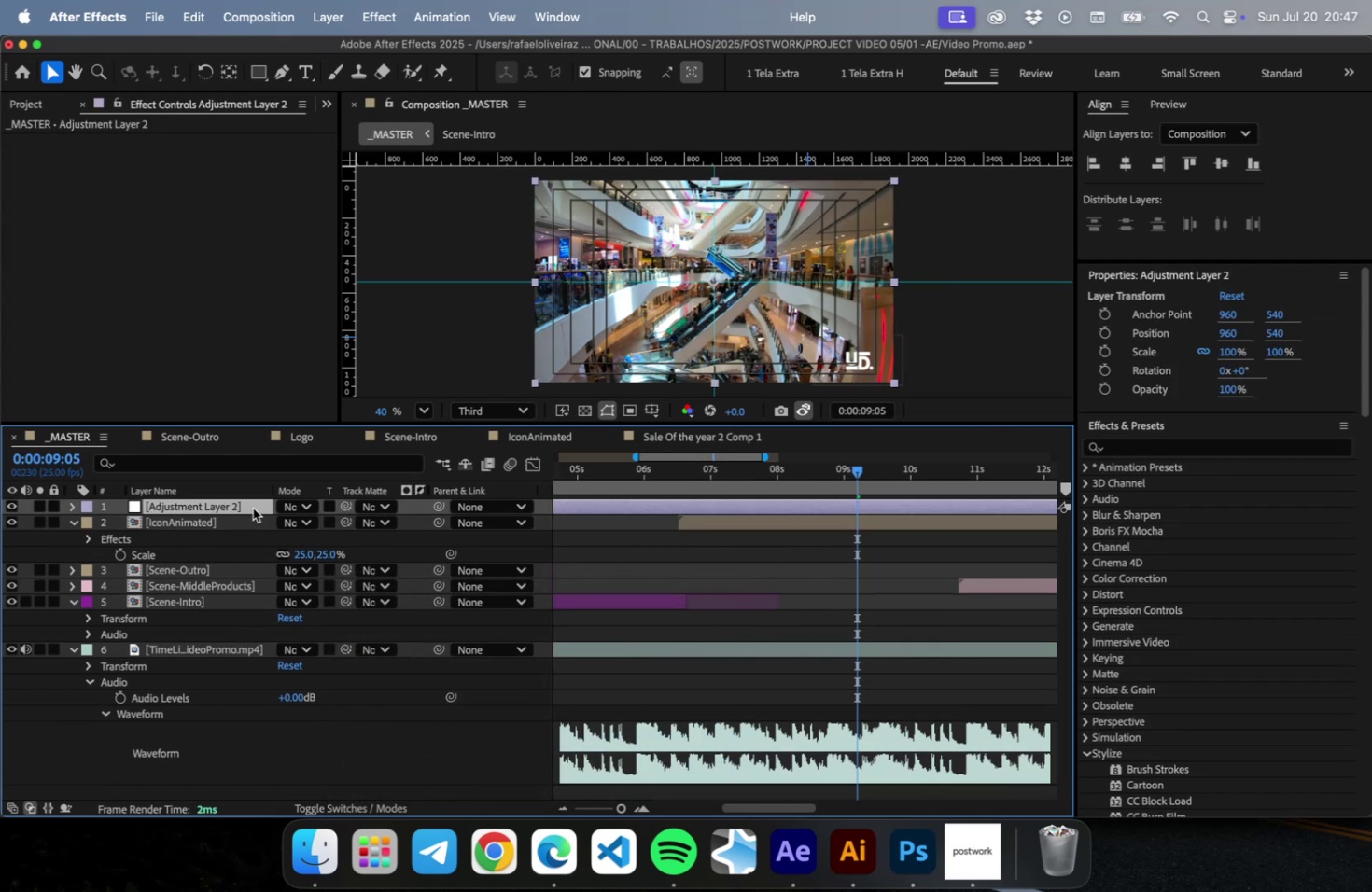 
left_click_drag(start_coordinate=[253, 507], to_coordinate=[324, 625])
 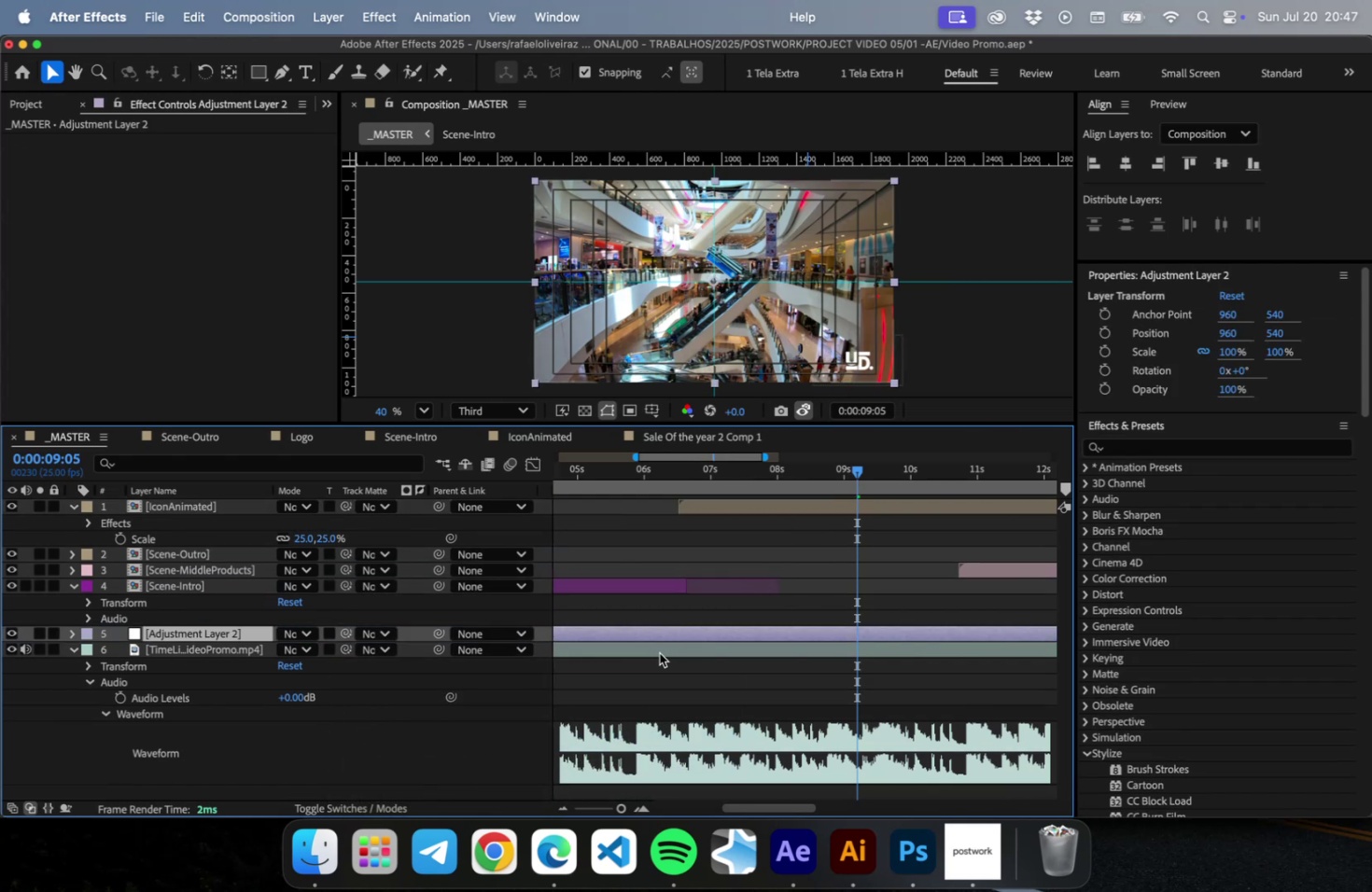 
key(BracketLeft)
 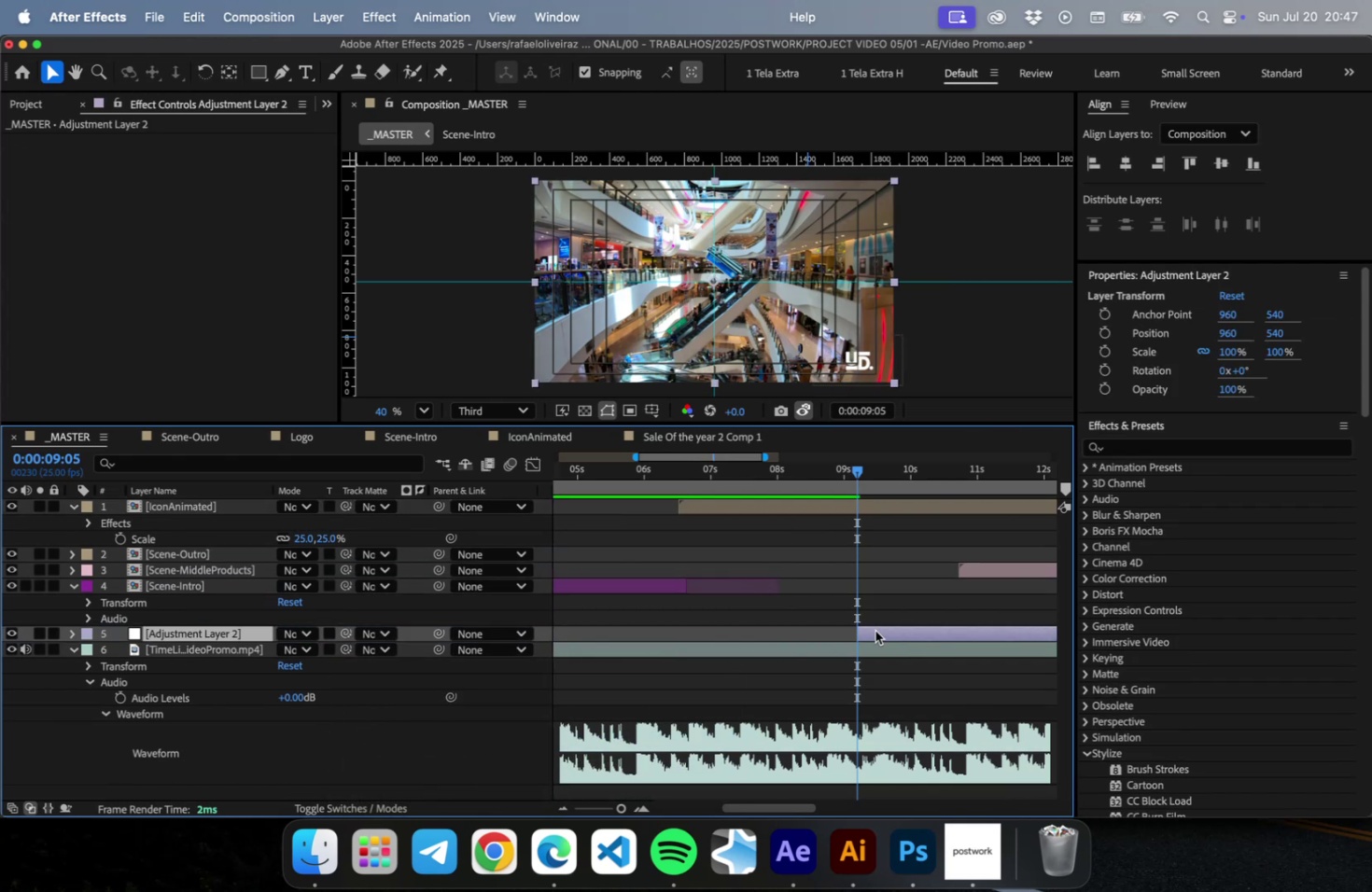 
left_click_drag(start_coordinate=[875, 630], to_coordinate=[693, 628])
 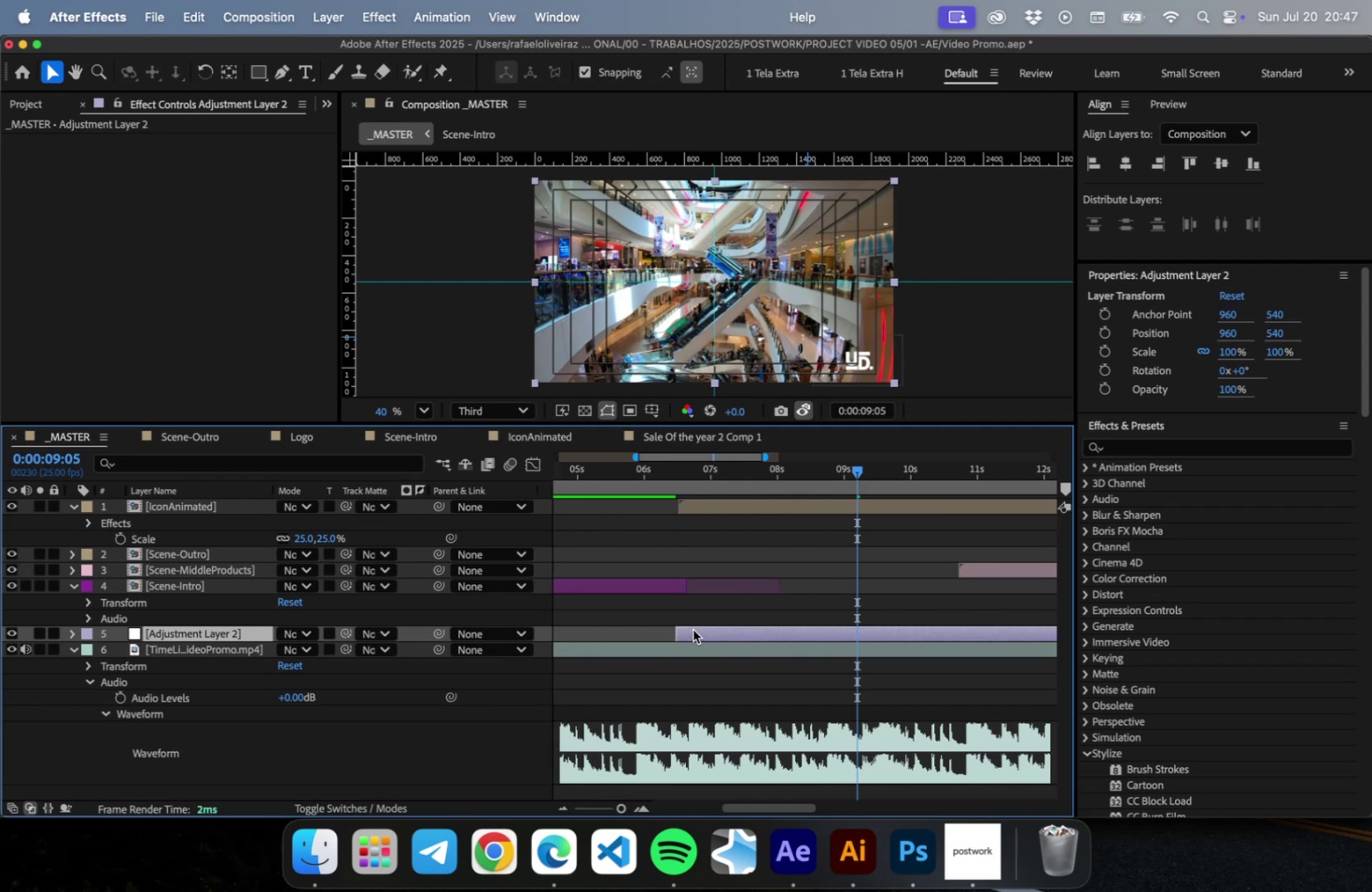 
key(Space)
 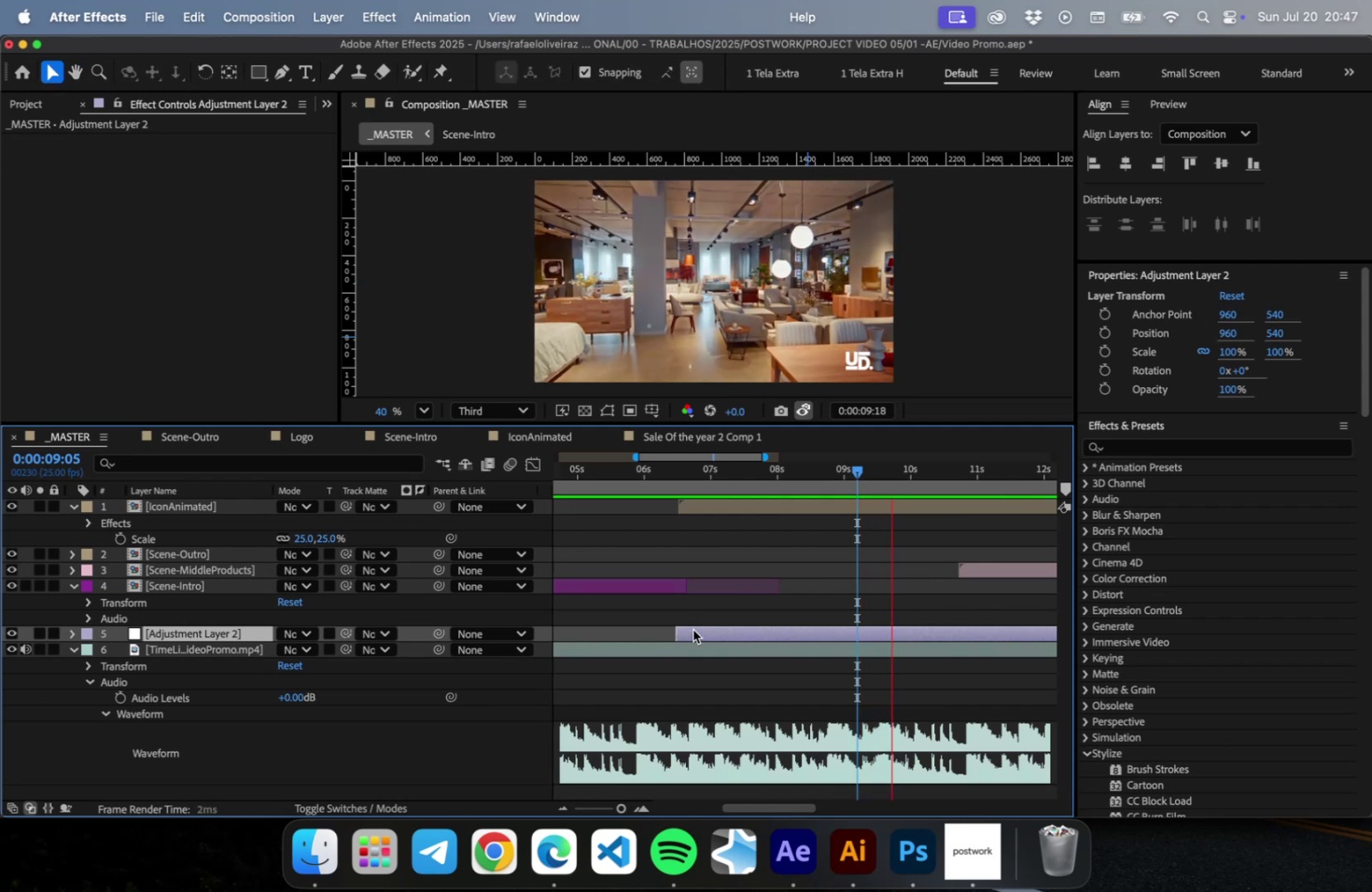 
key(Space)
 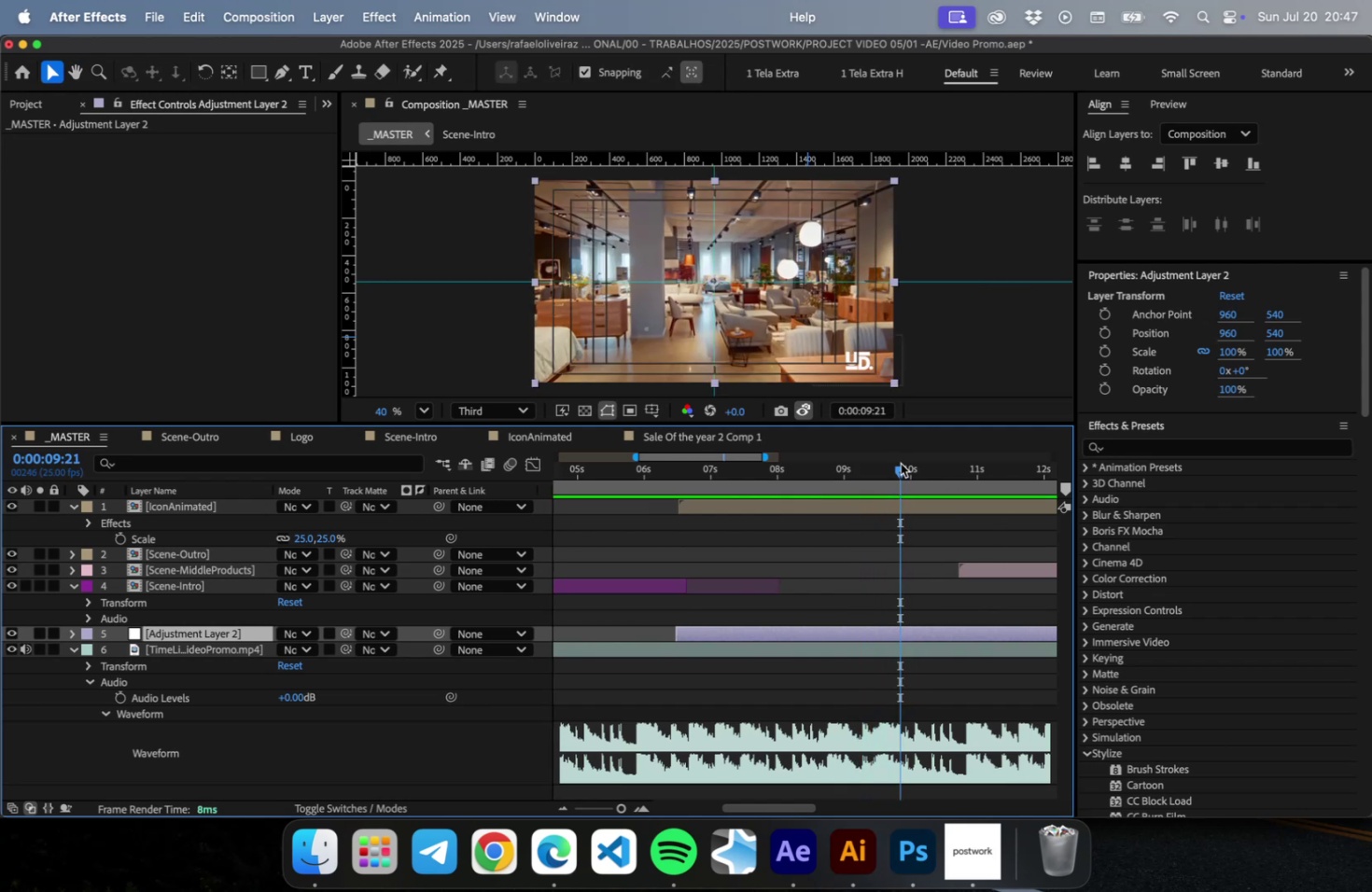 
left_click_drag(start_coordinate=[896, 465], to_coordinate=[865, 472])
 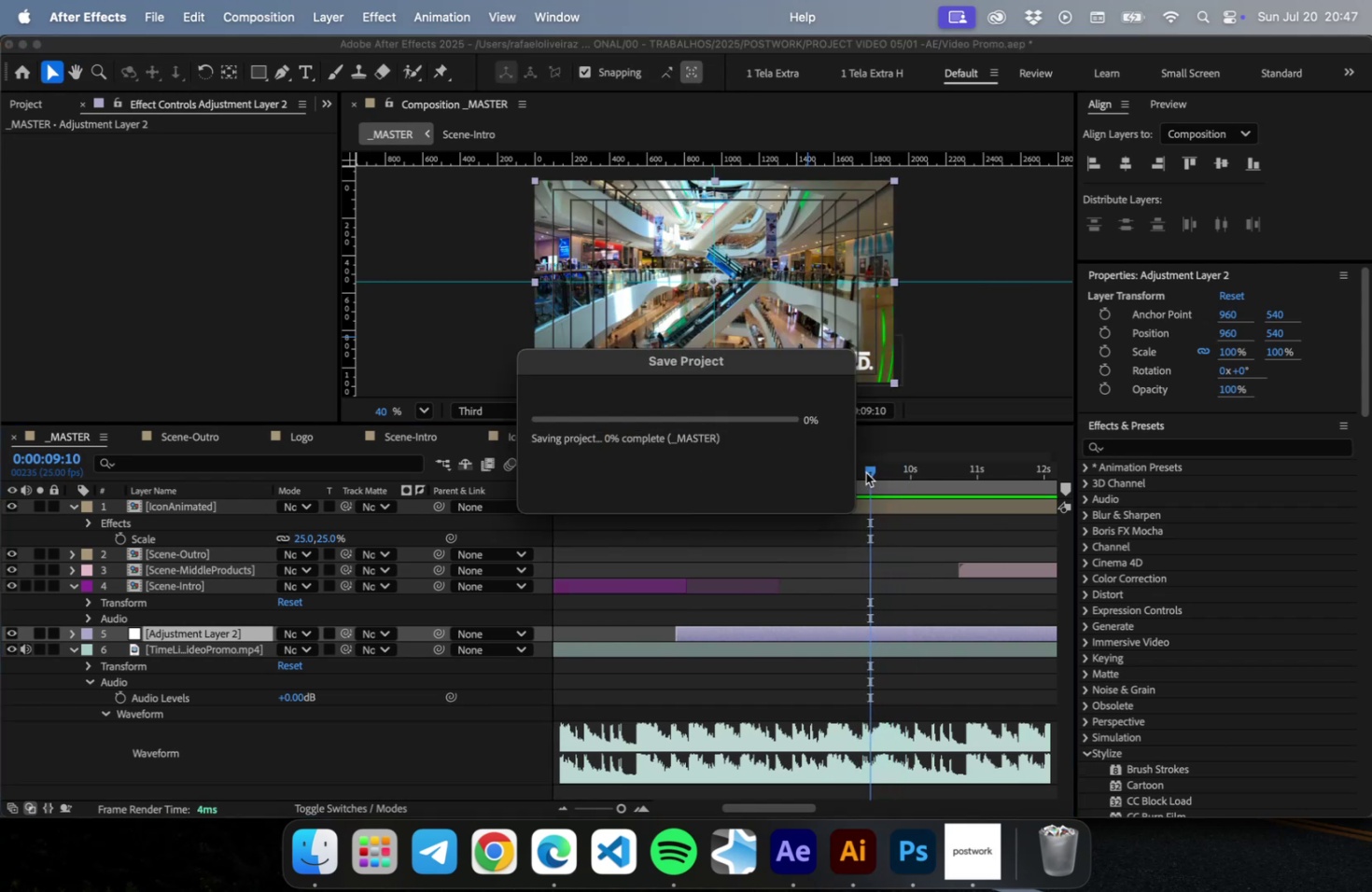 
key(Meta+CommandLeft)
 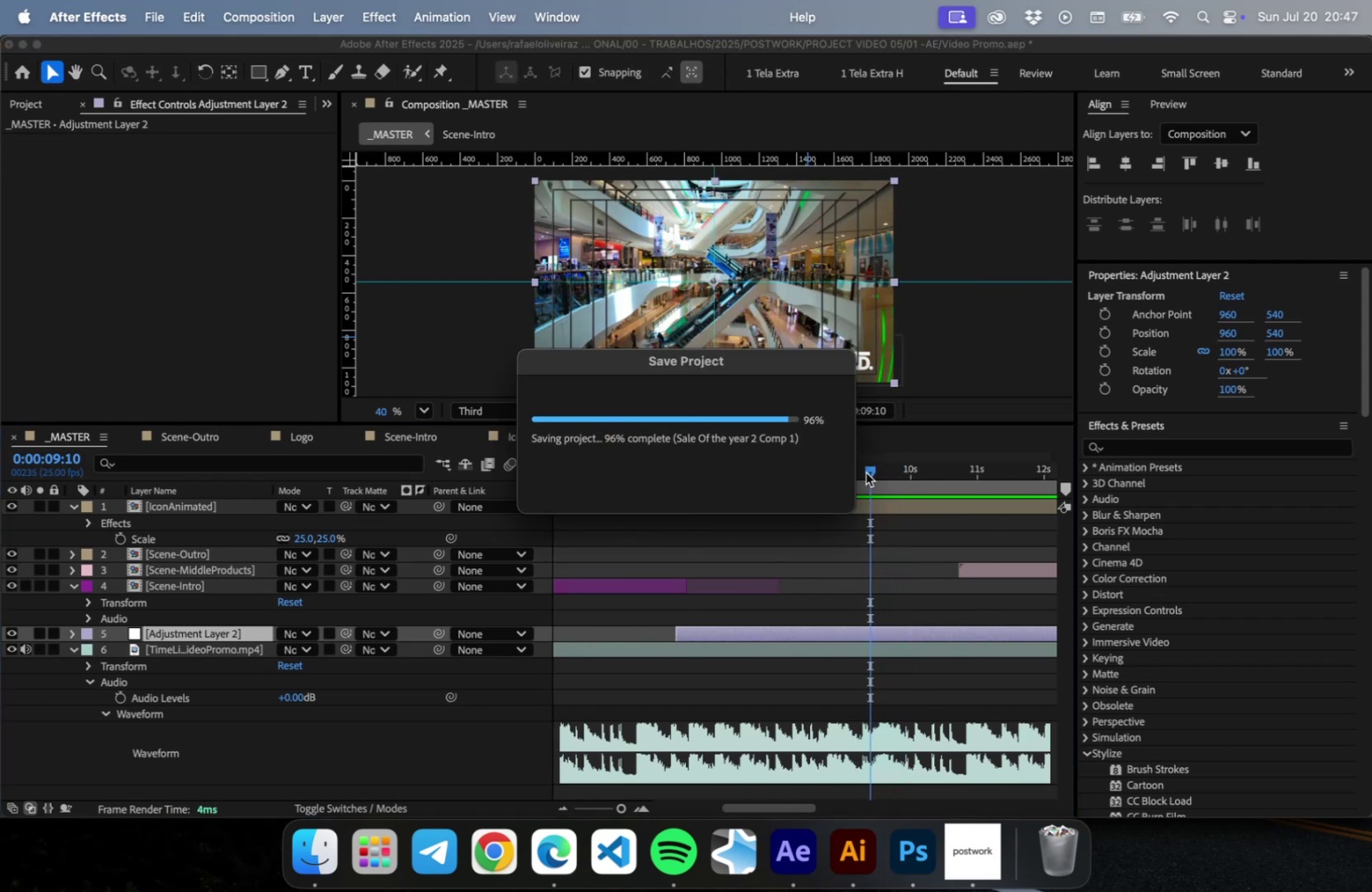 
key(Meta+S)
 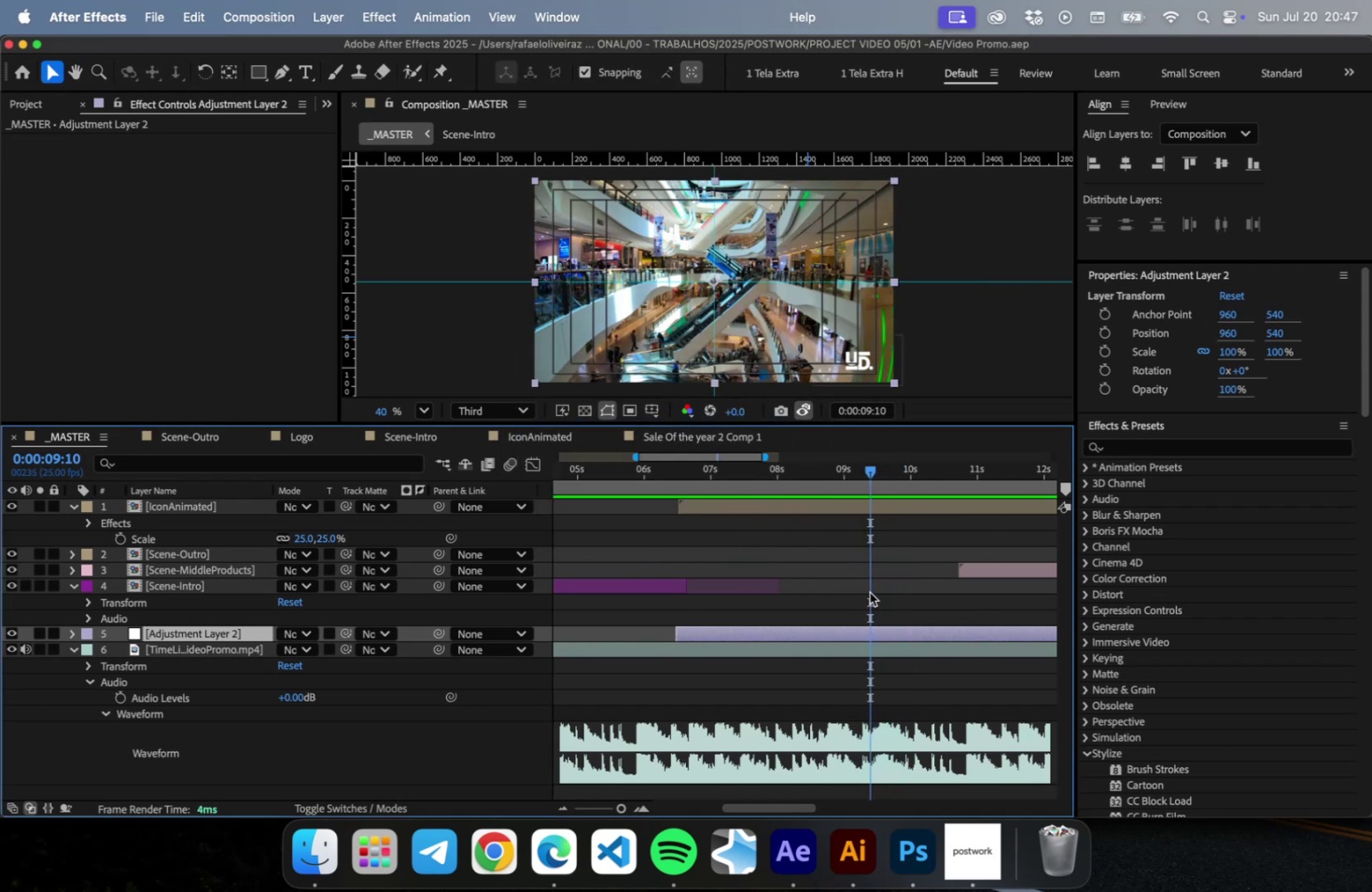 
key(Space)
 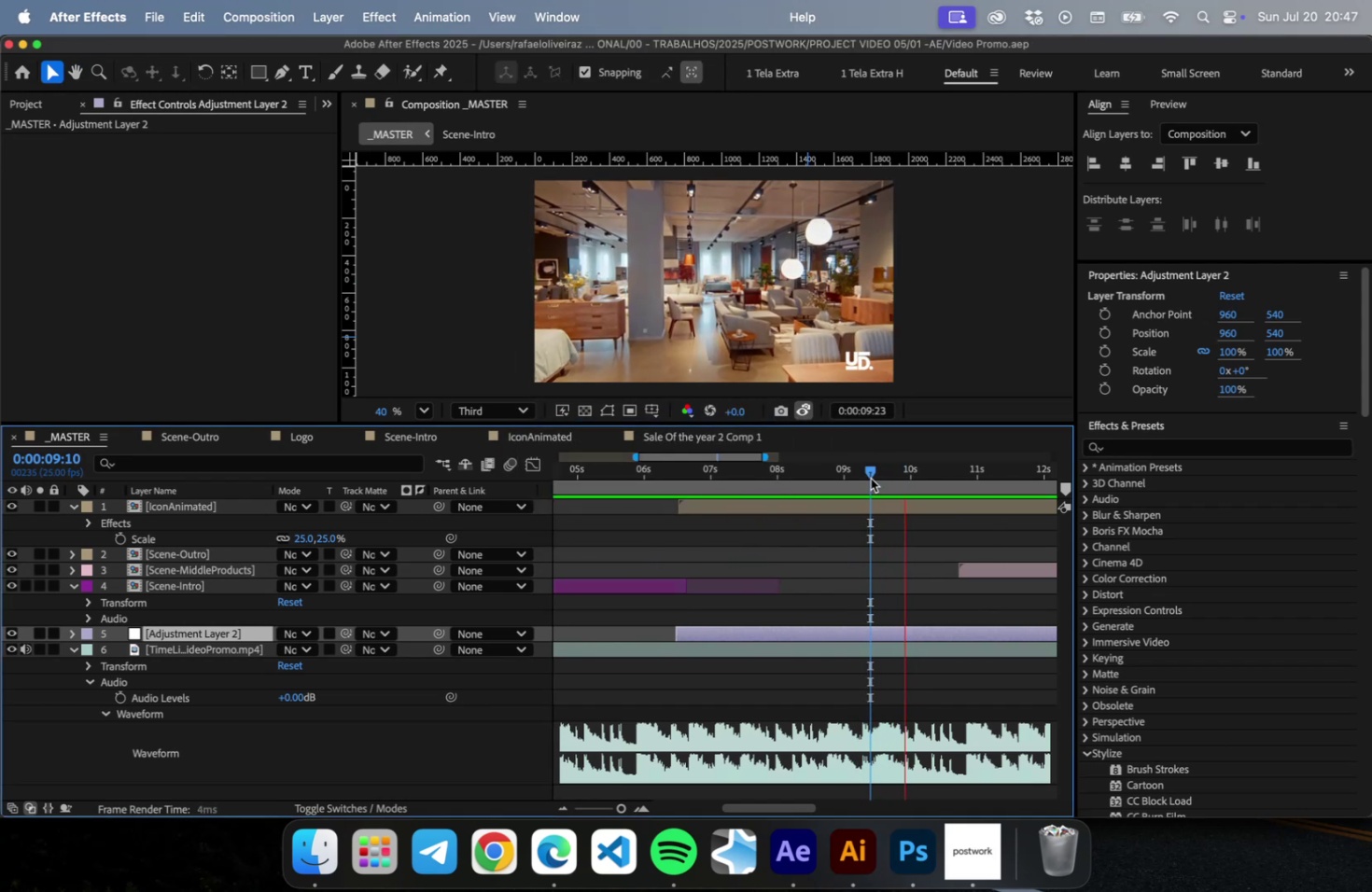 
left_click_drag(start_coordinate=[870, 477], to_coordinate=[859, 478])
 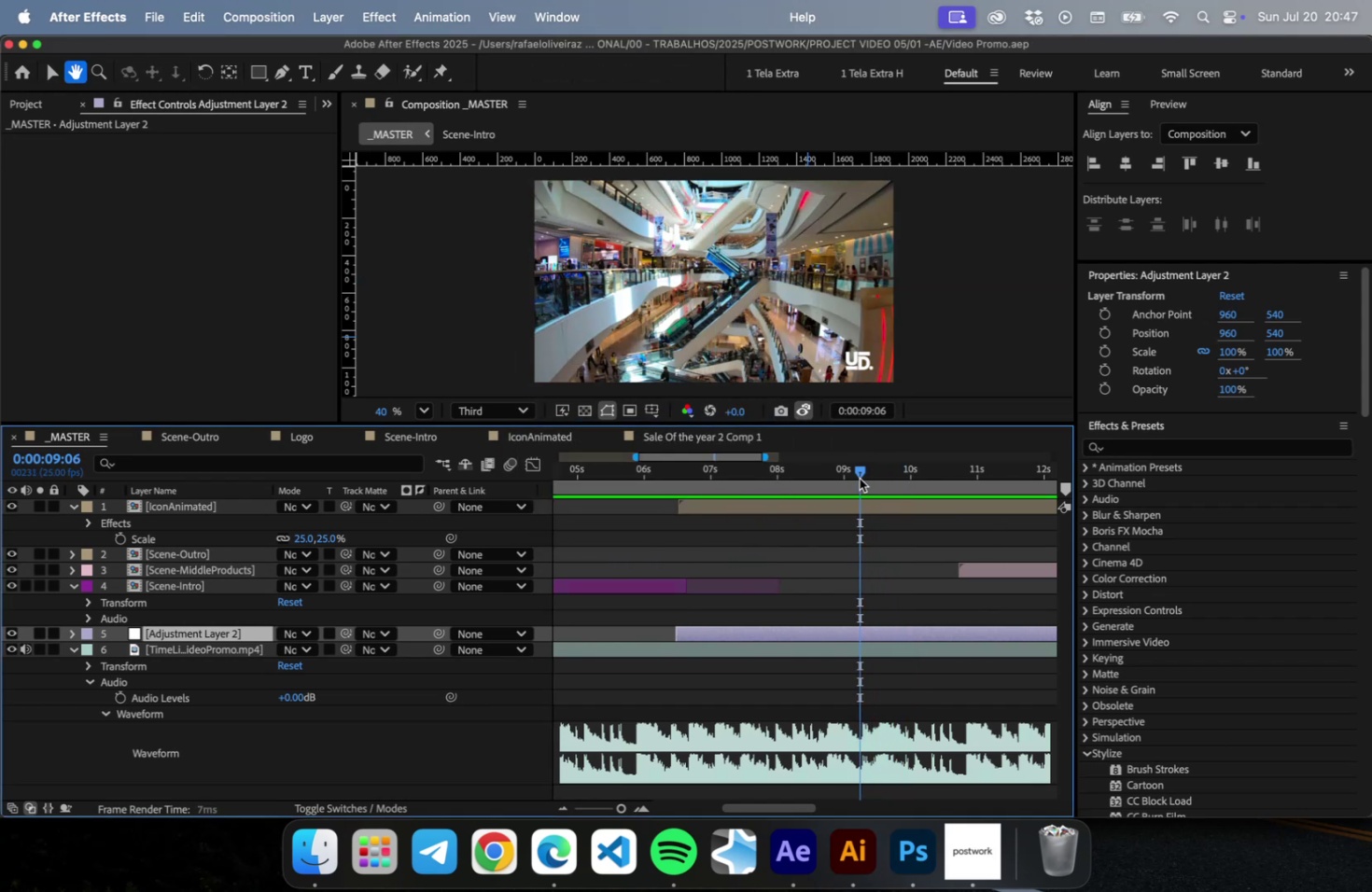 
key(Space)
 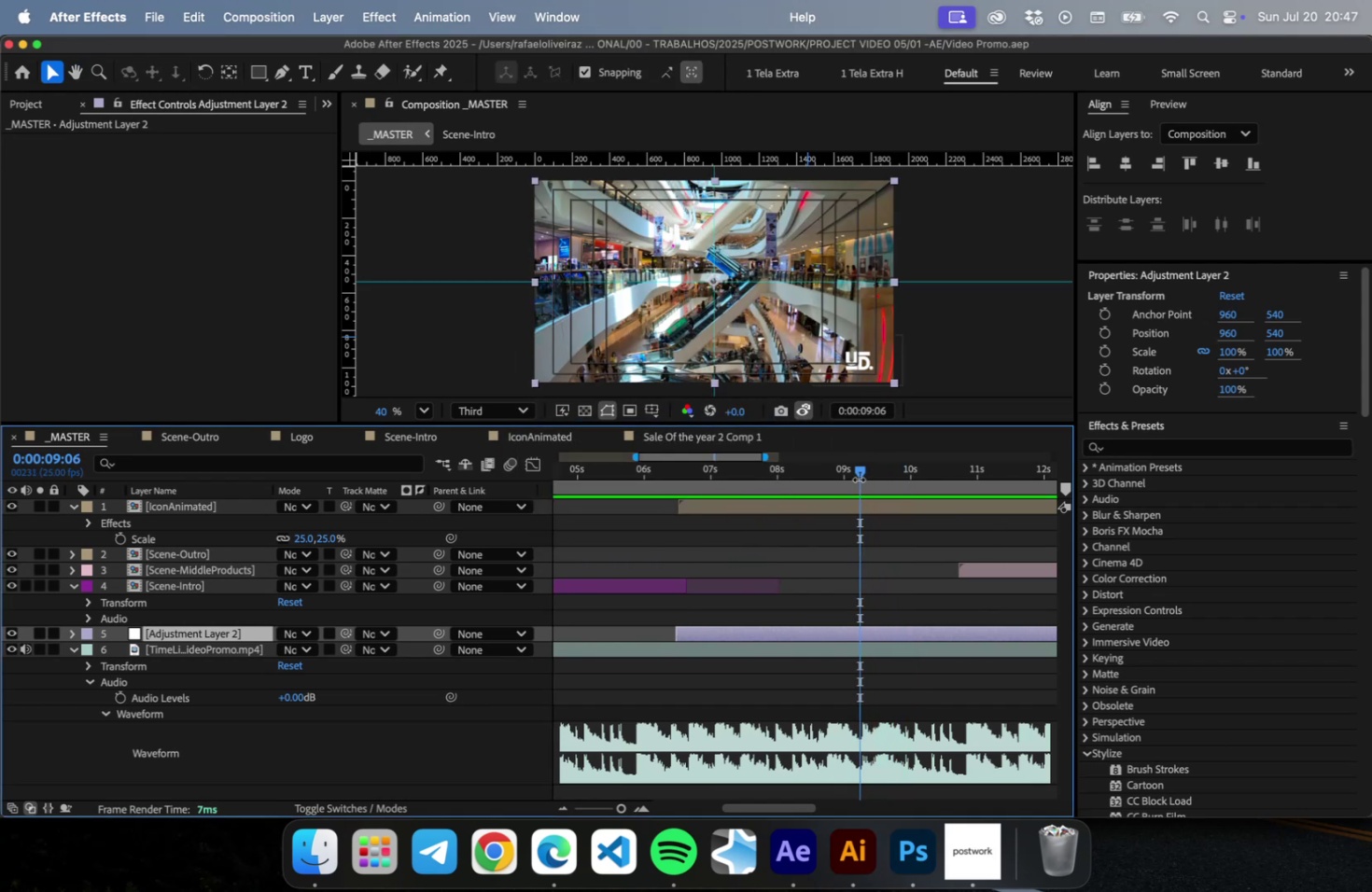 
key(Meta+Shift+D)
 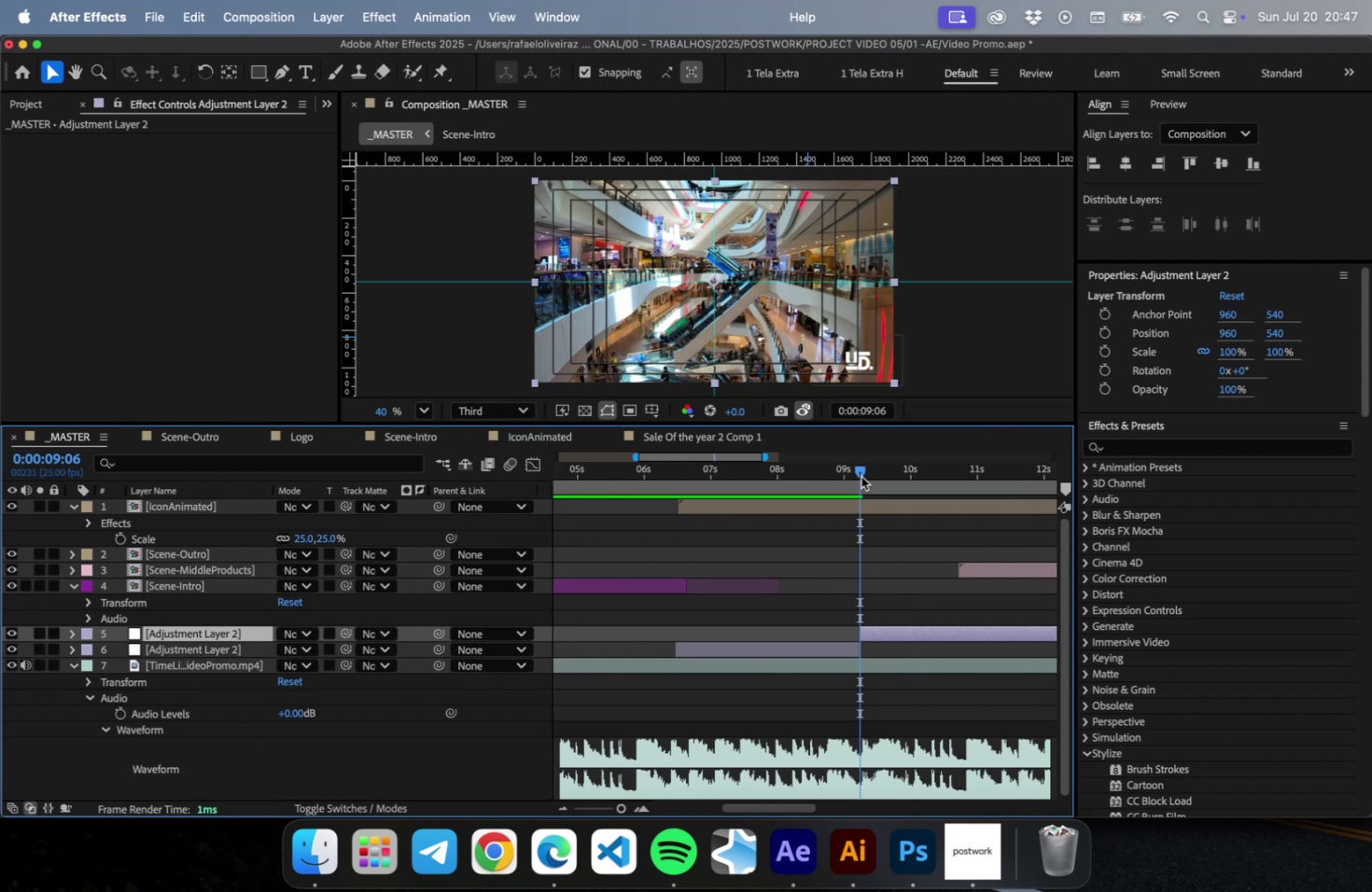 
key(Space)
 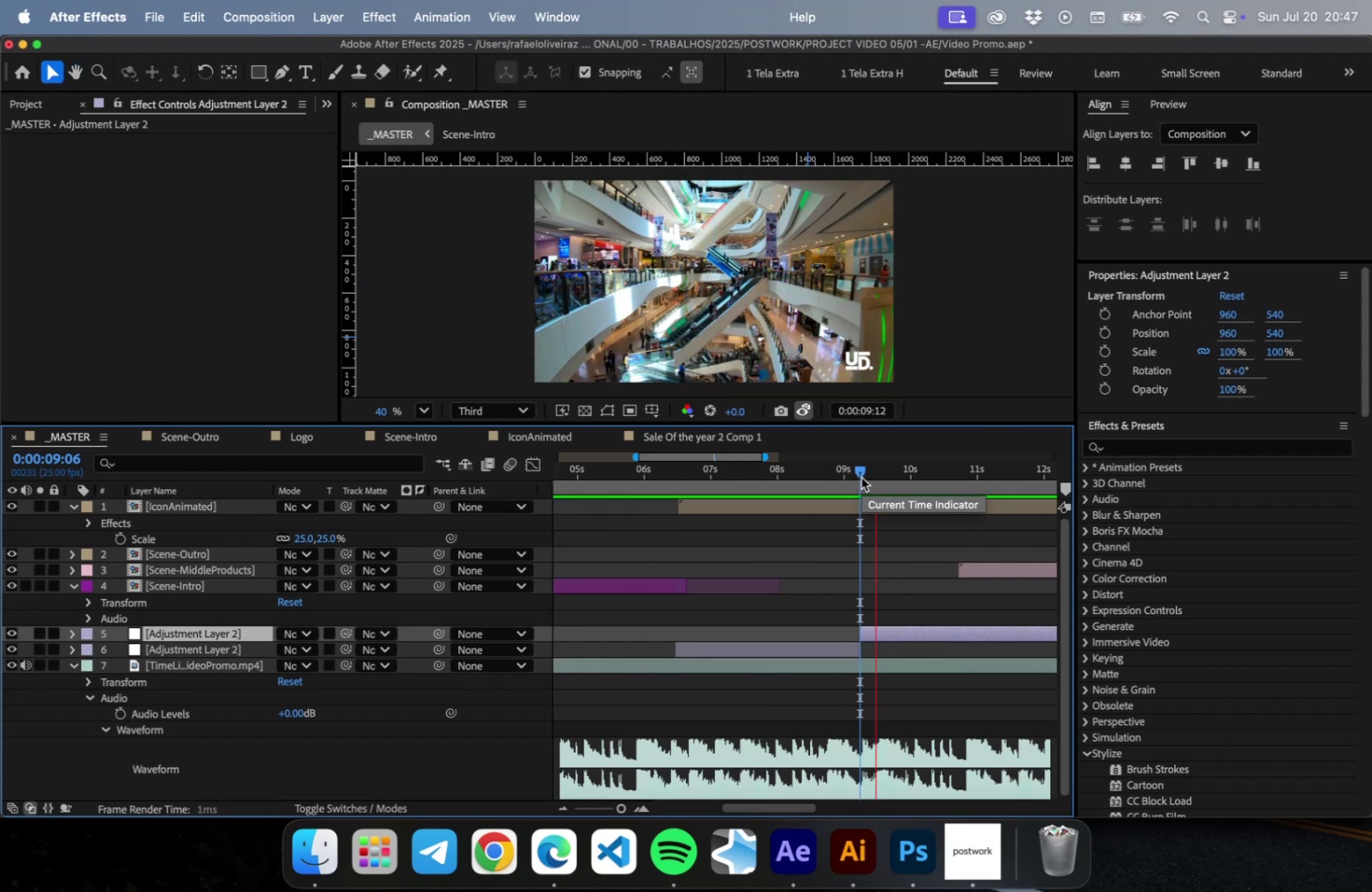 
key(Space)
 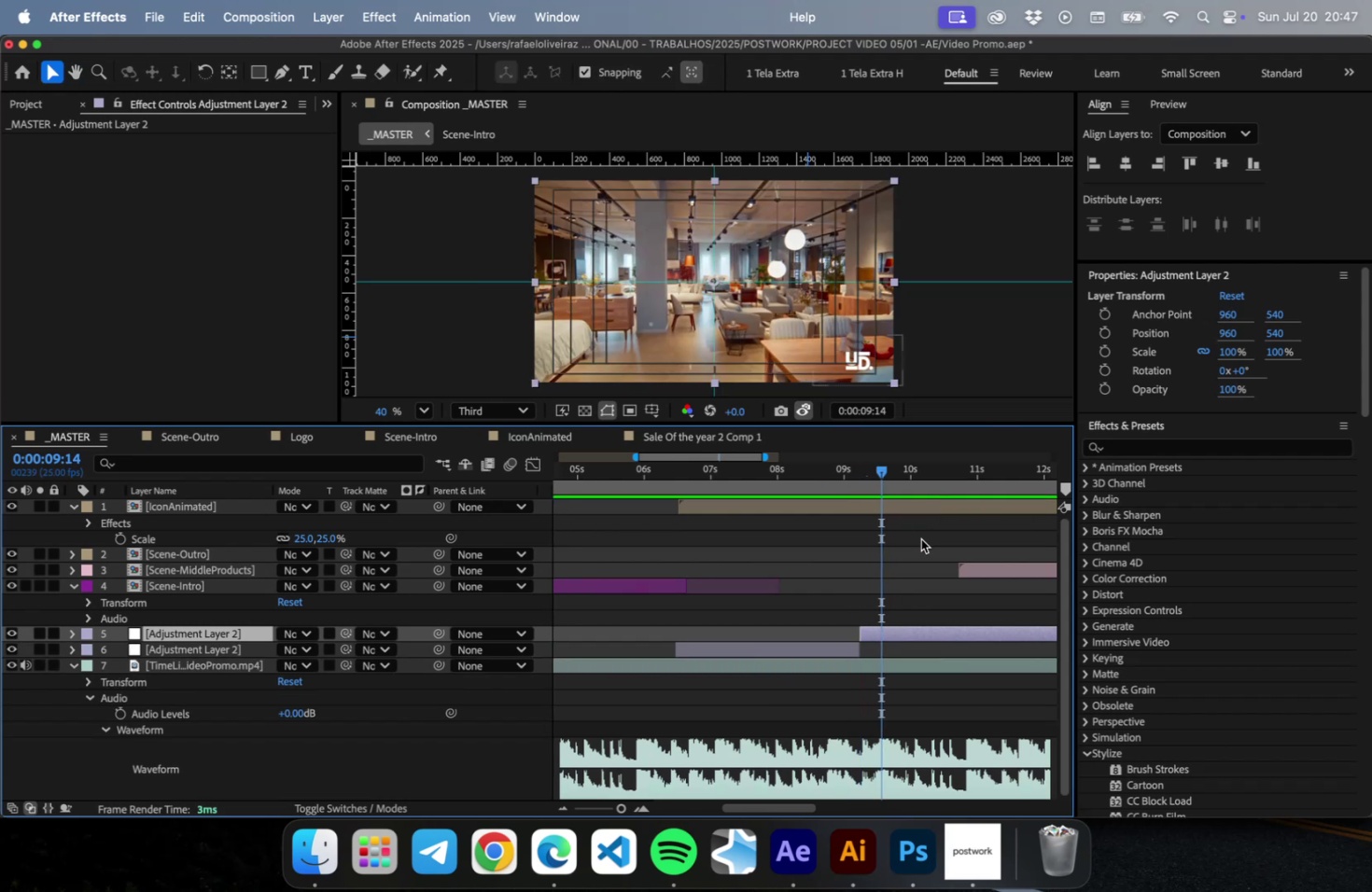 
key(Meta+Shift+D)
 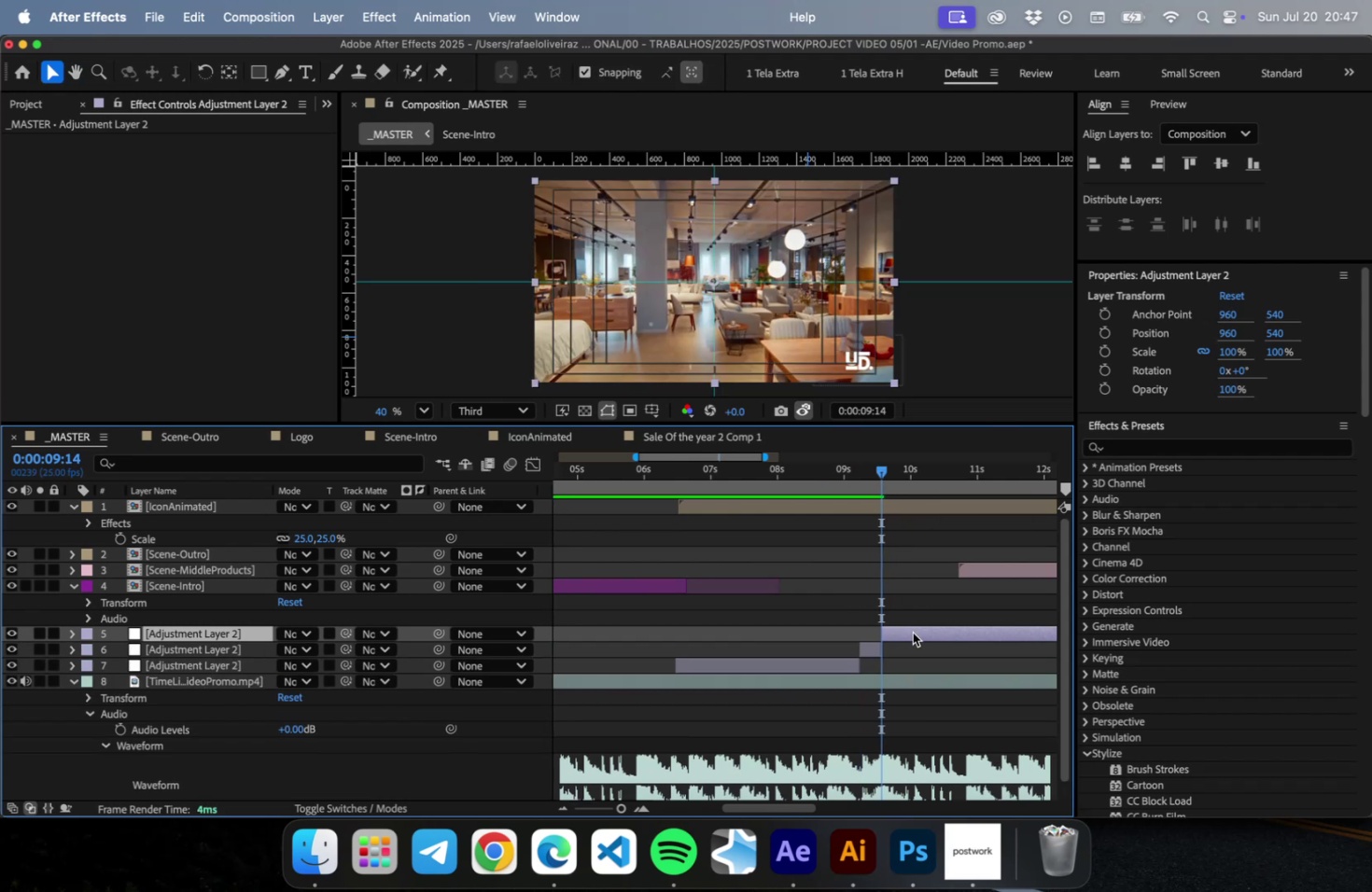 
left_click([912, 632])
 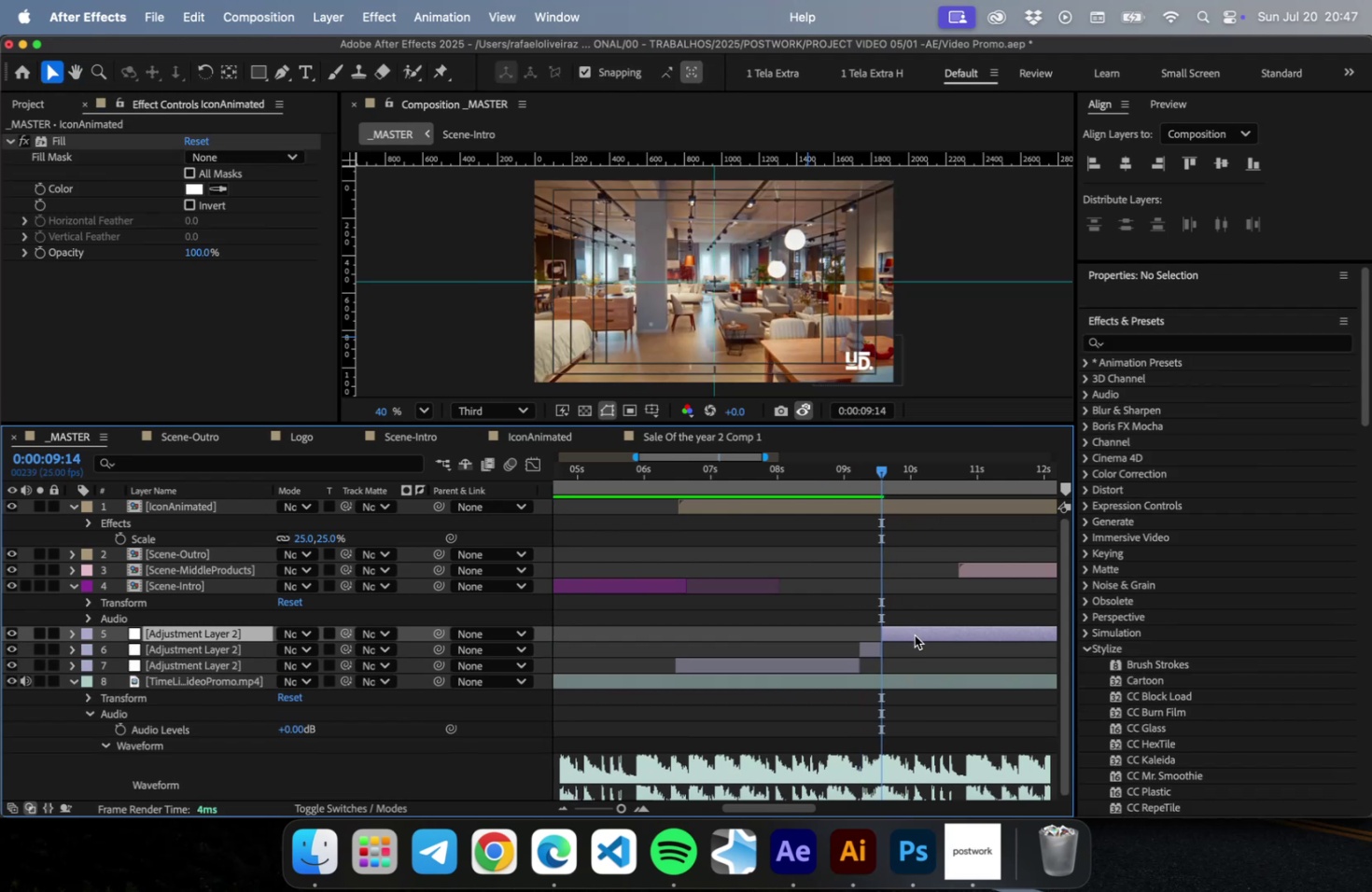 
key(Backspace)
 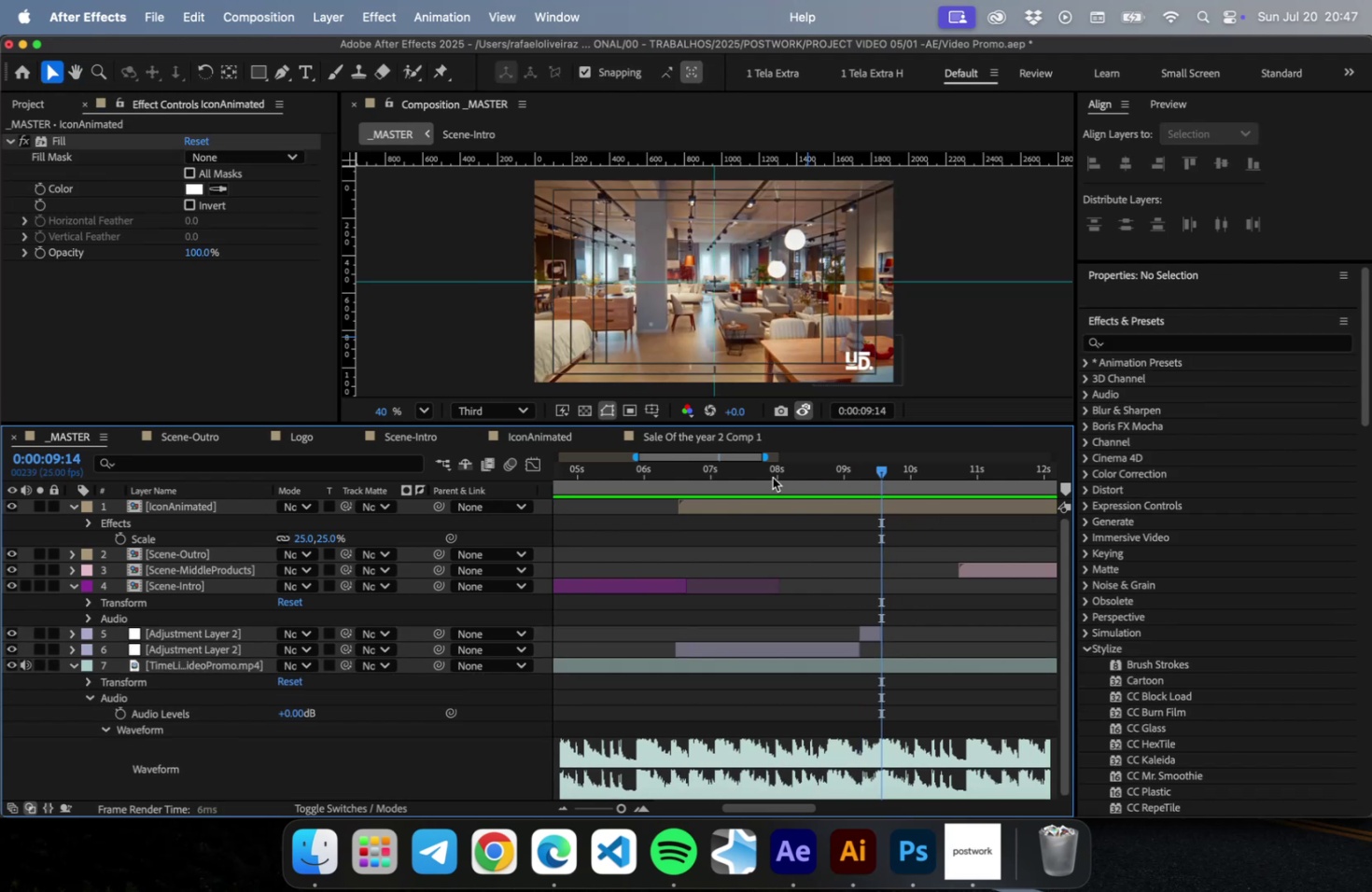 
left_click([772, 477])
 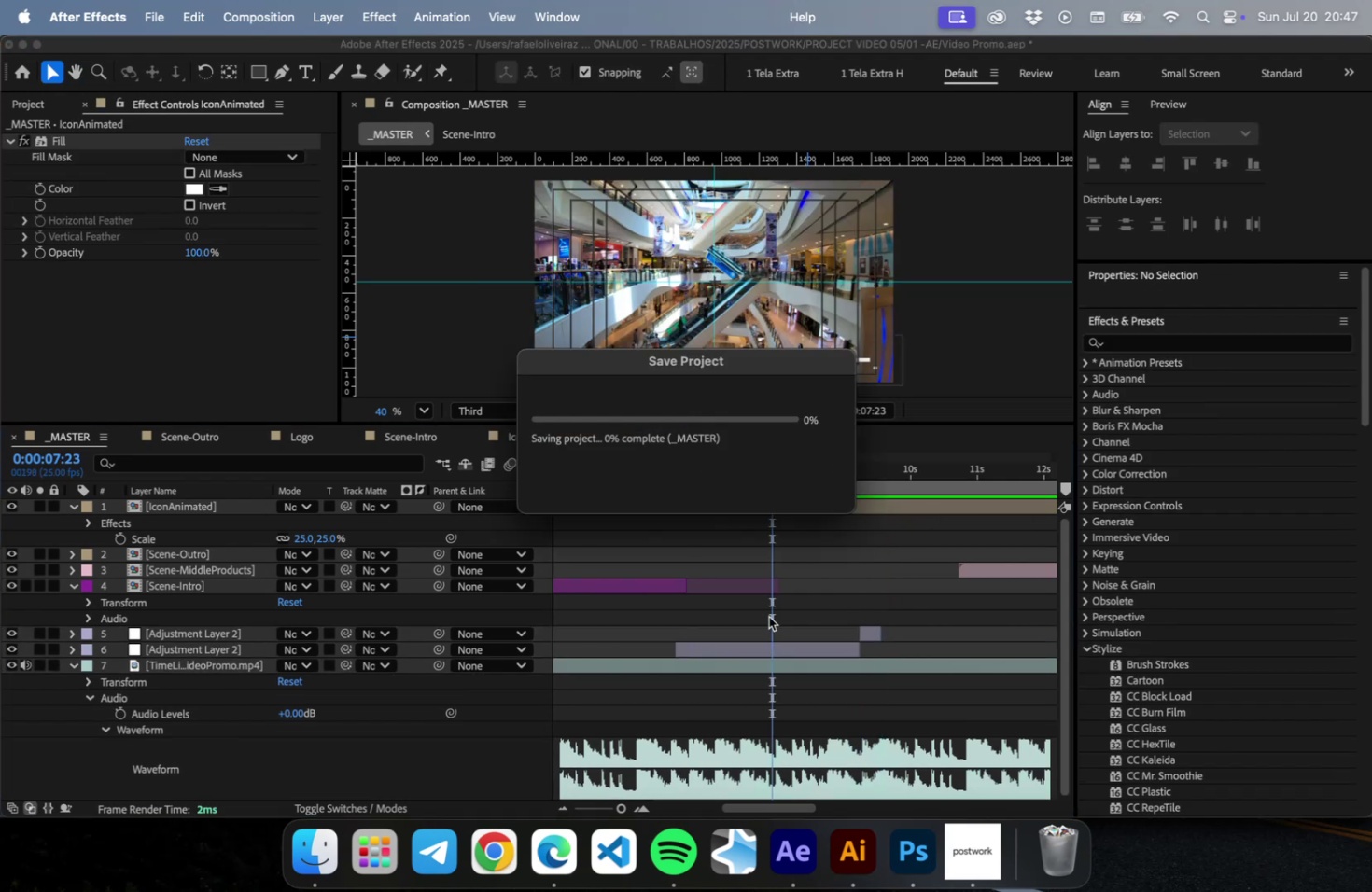 
key(Meta+CommandLeft)
 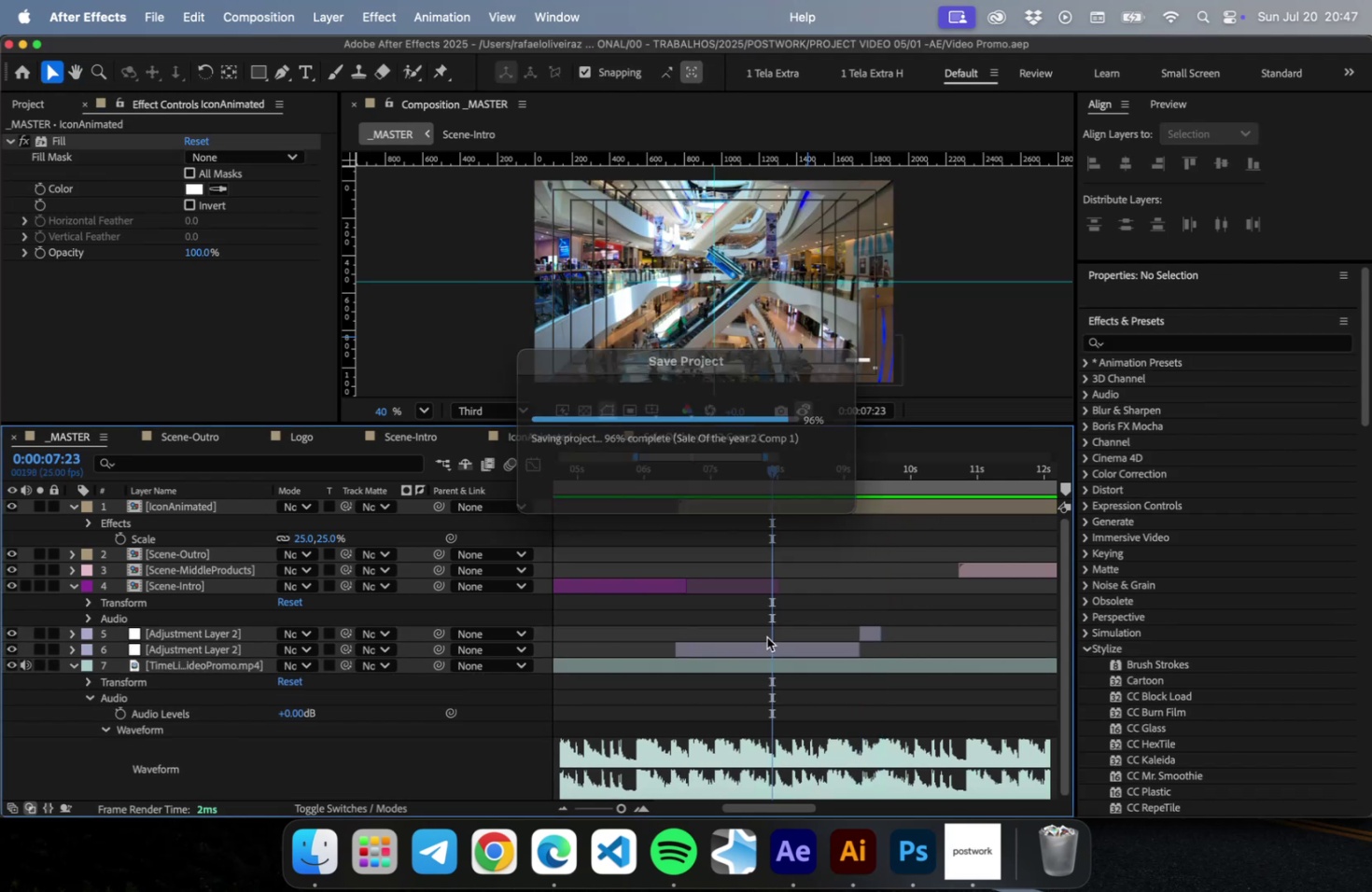 
key(Meta+S)
 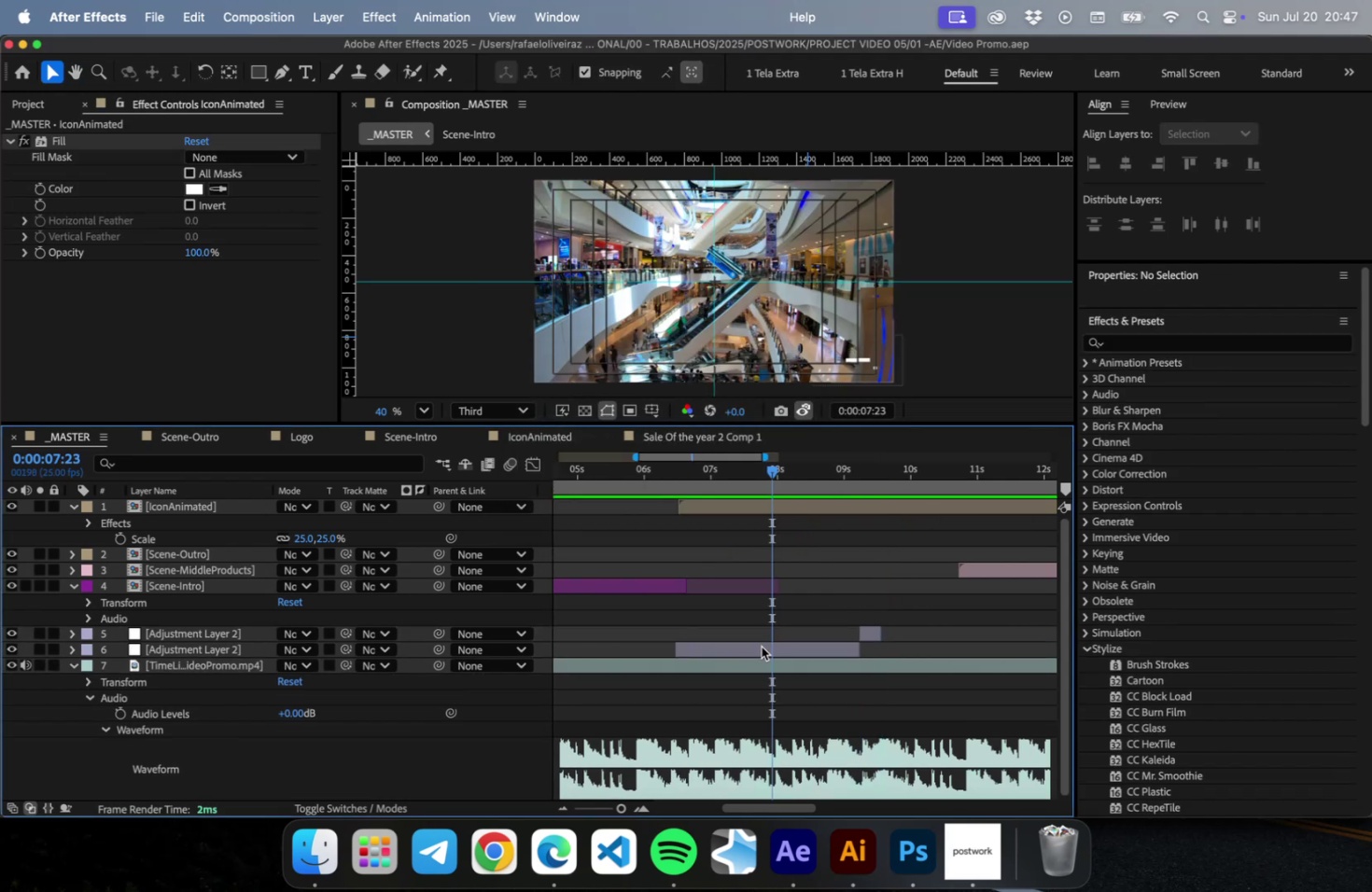 
left_click([761, 646])
 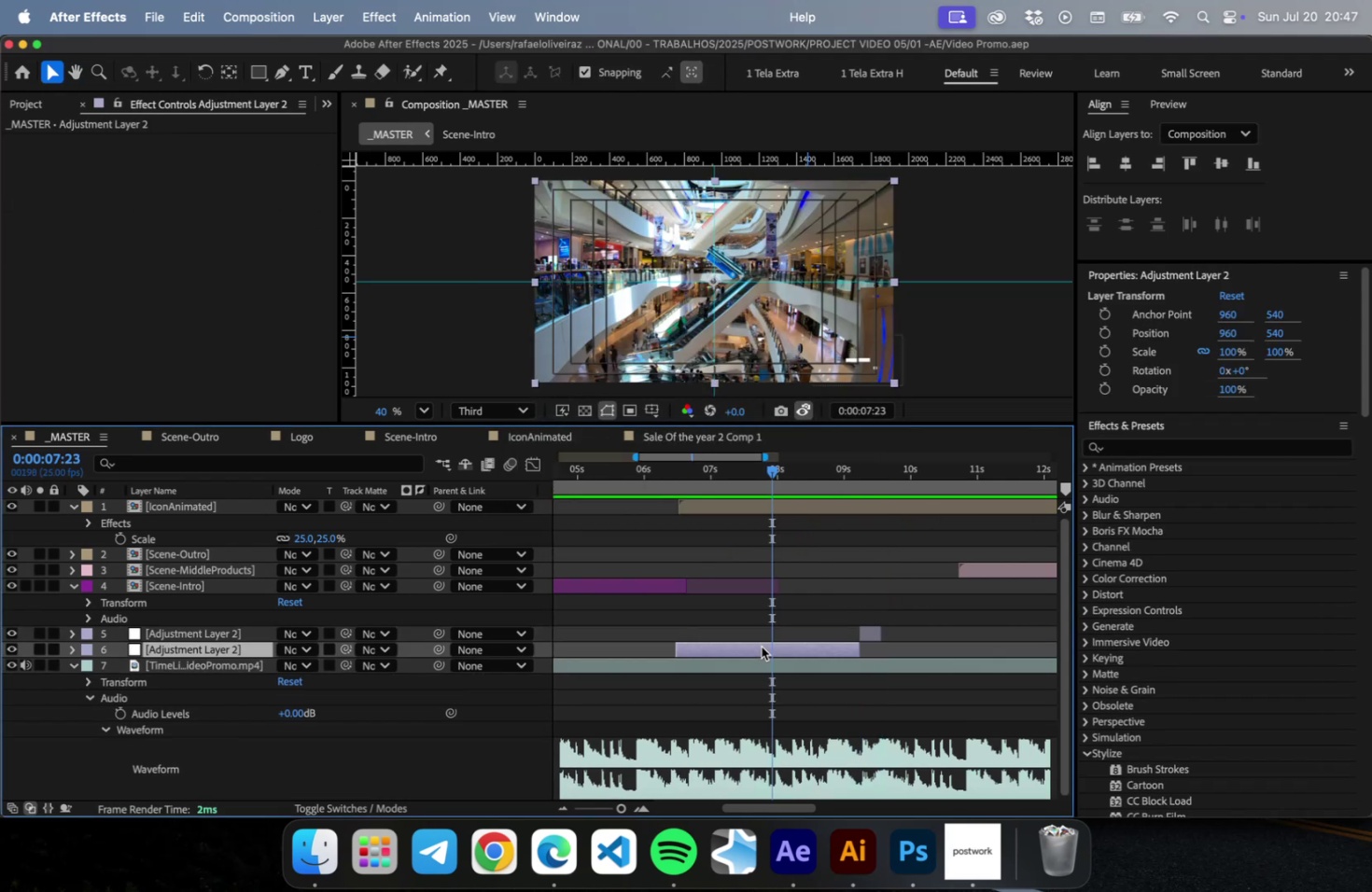 
type( opt)
 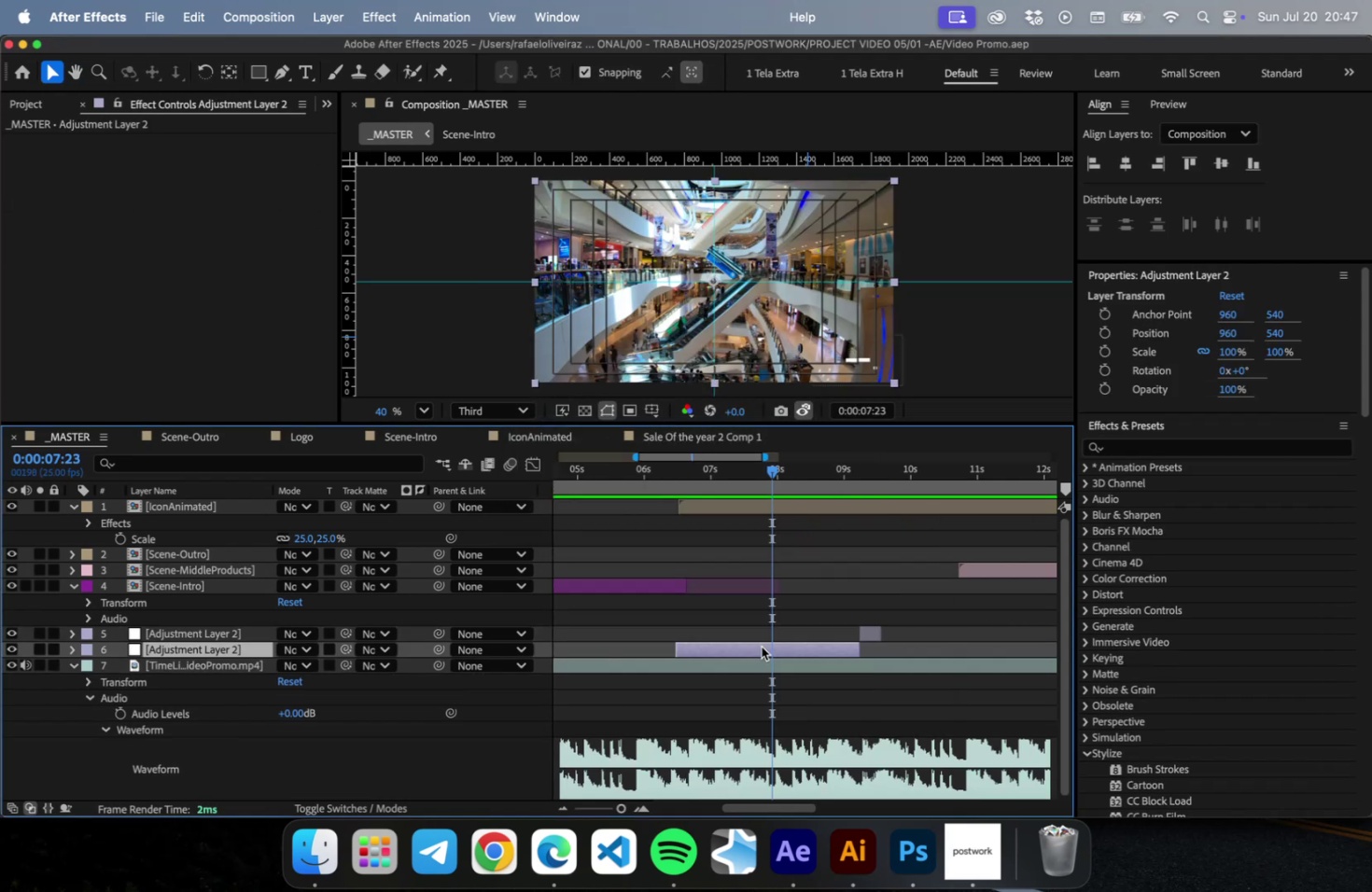 
key(Enter)
 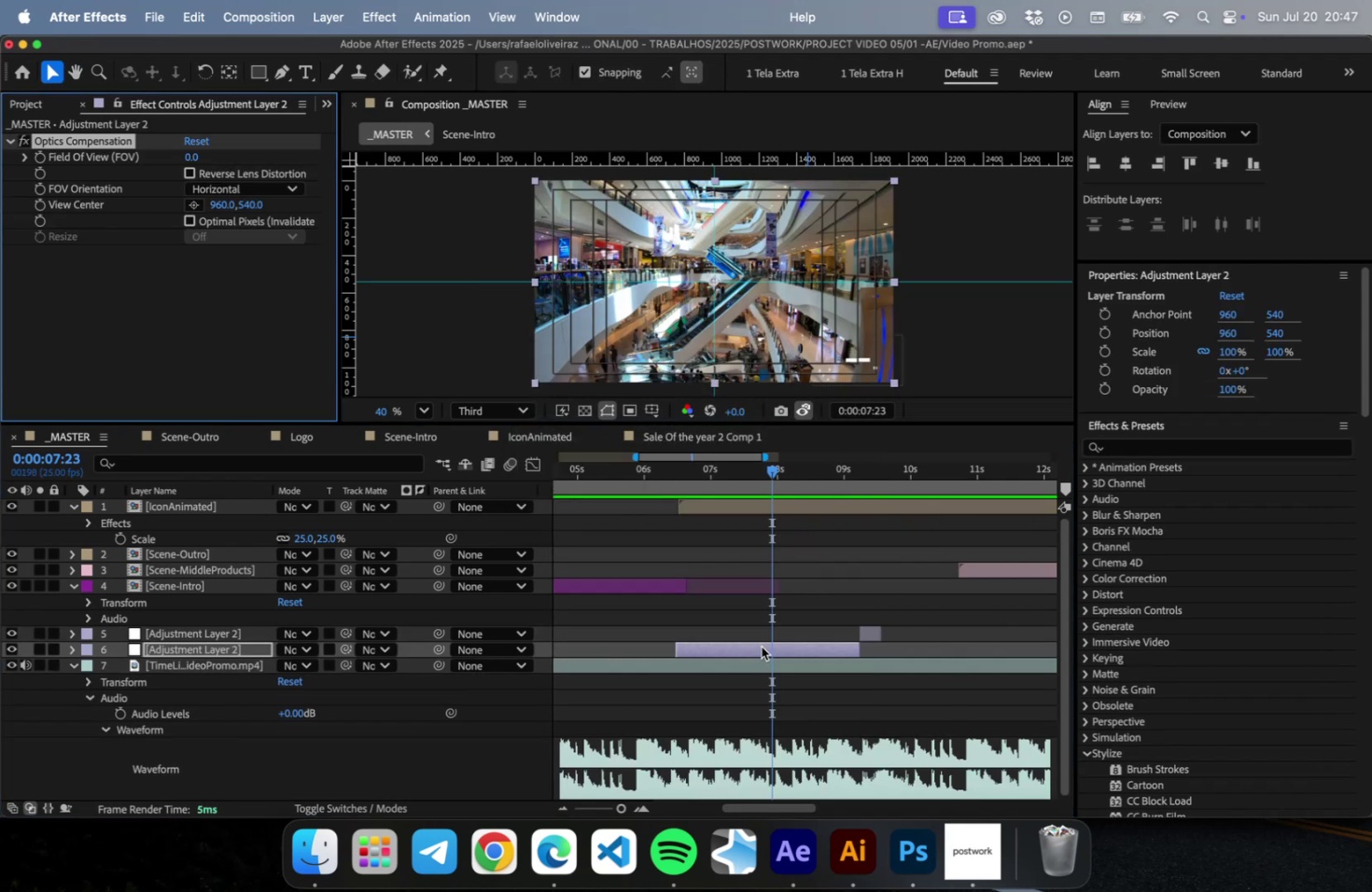 
key(Meta+CommandLeft)
 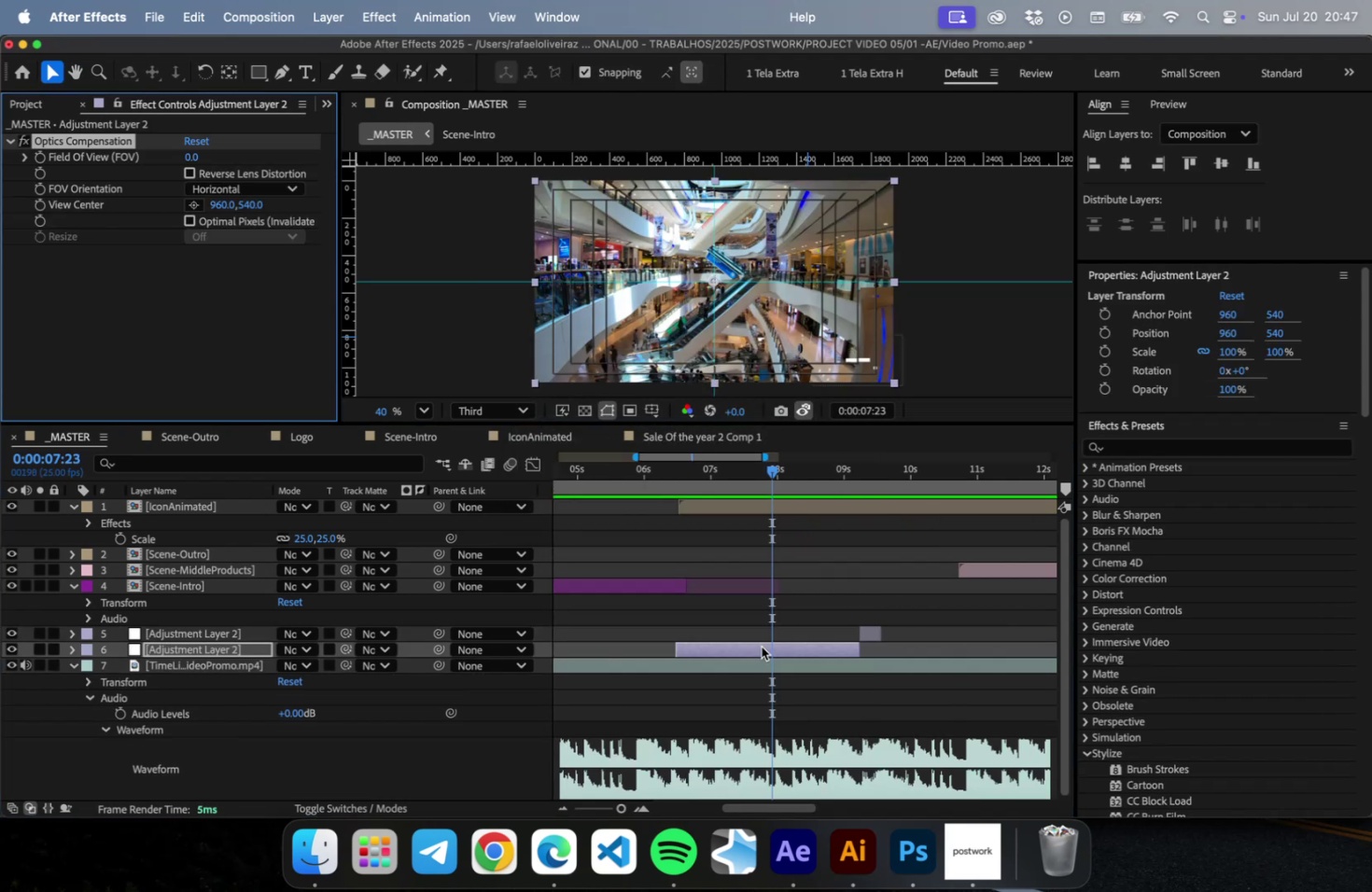 
key(Meta+S)
 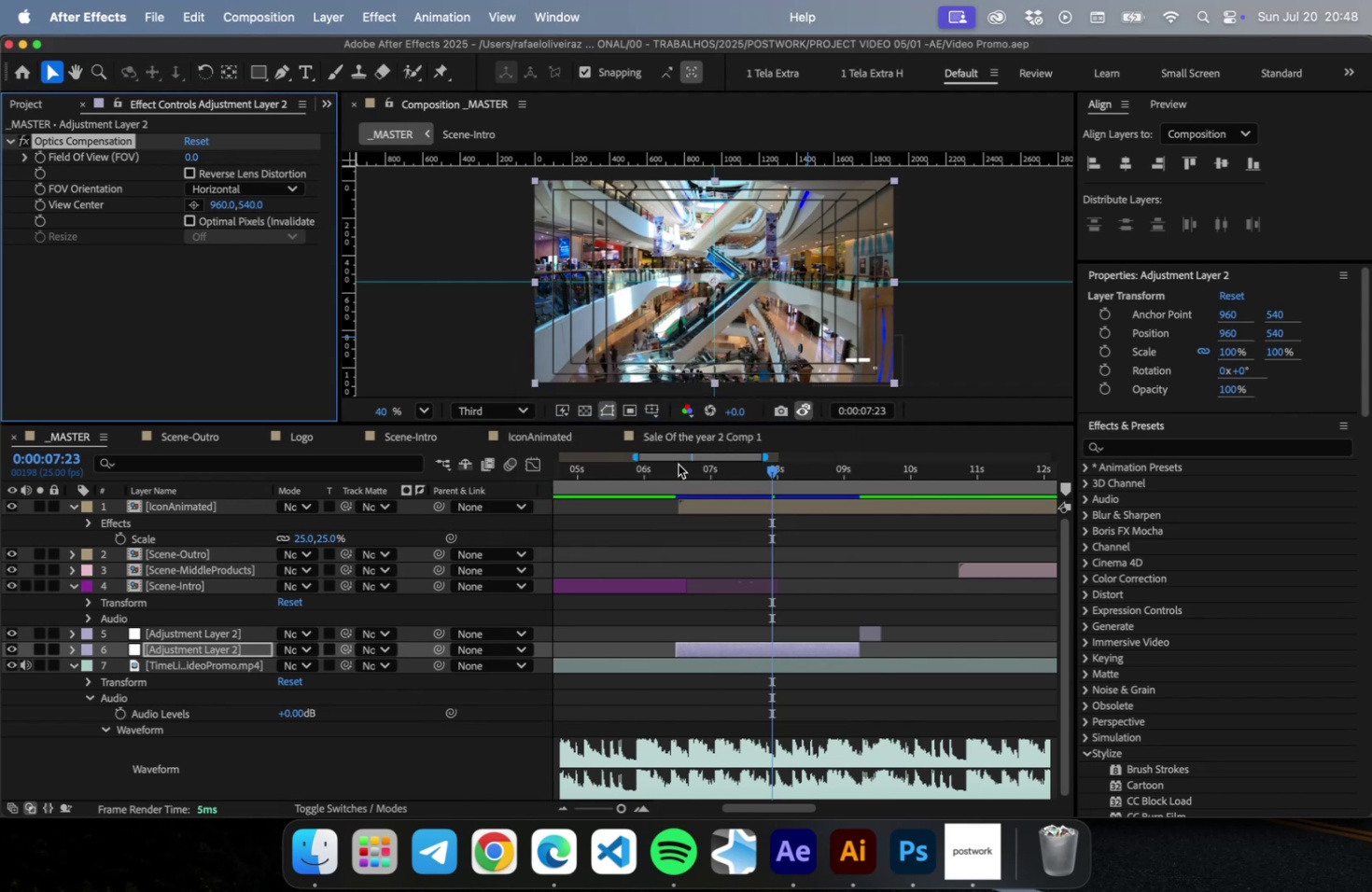 
left_click_drag(start_coordinate=[680, 471], to_coordinate=[696, 475])
 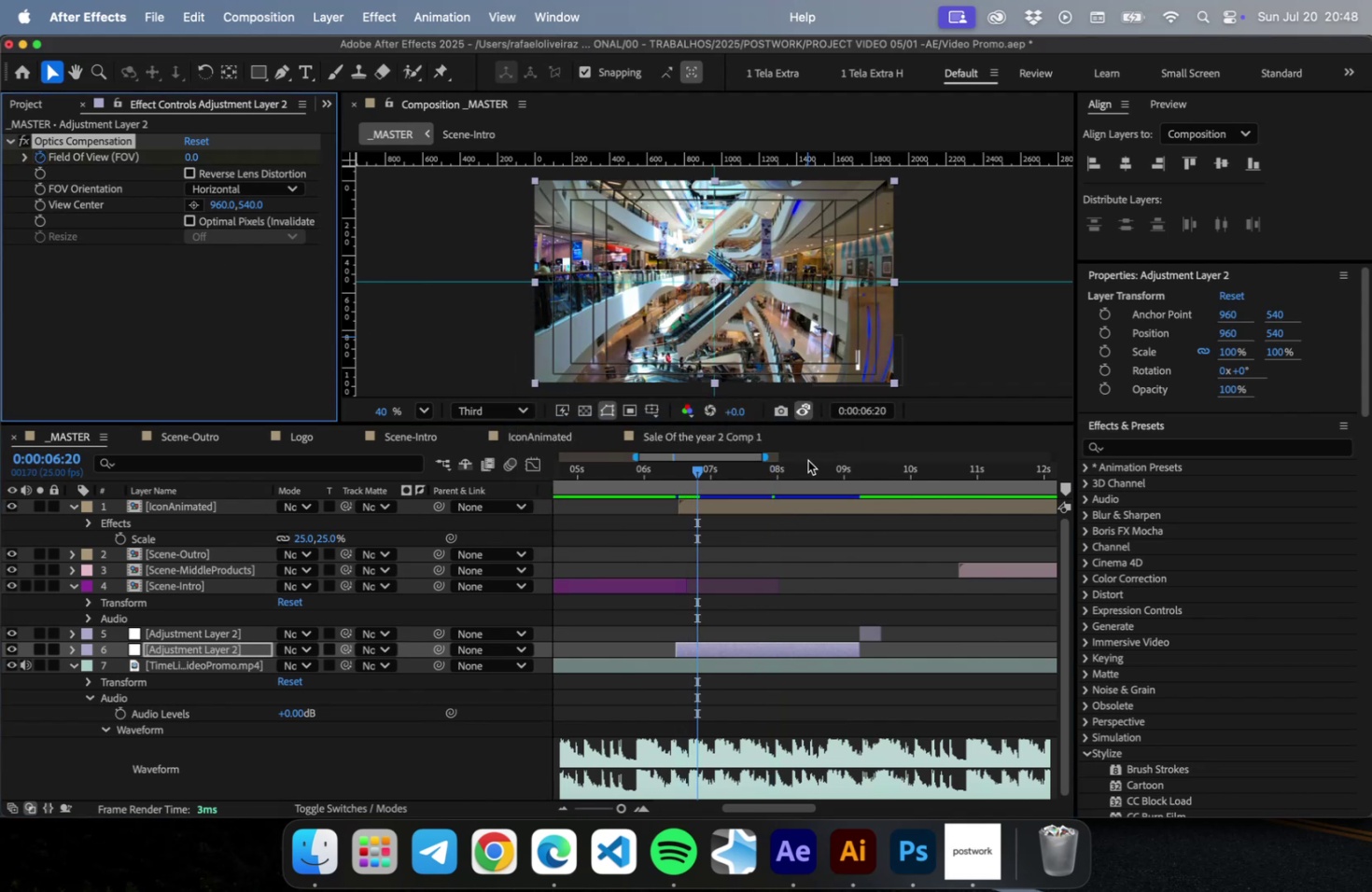 
left_click_drag(start_coordinate=[716, 469], to_coordinate=[783, 471])
 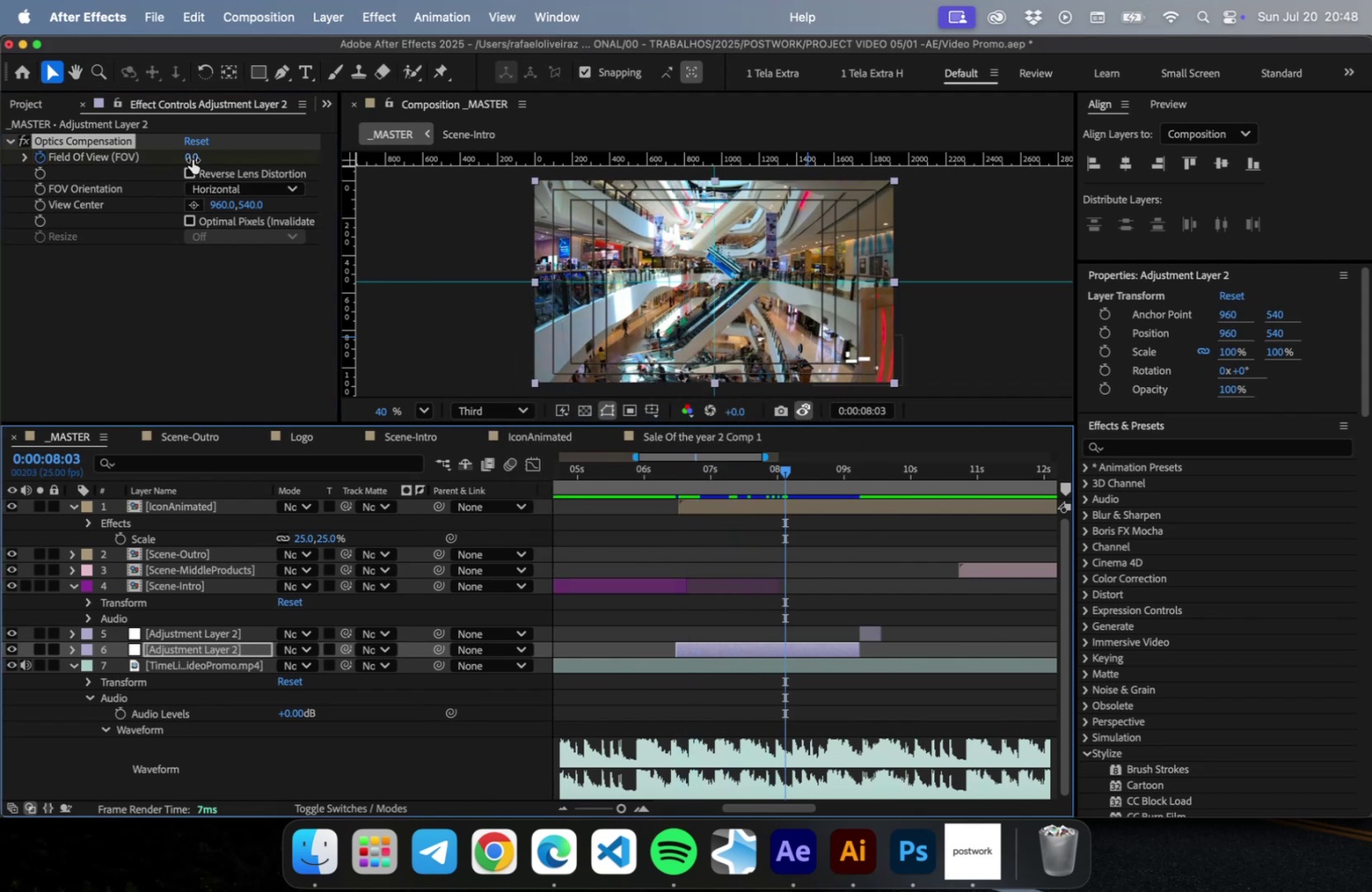 
left_click_drag(start_coordinate=[191, 158], to_coordinate=[647, 199])
 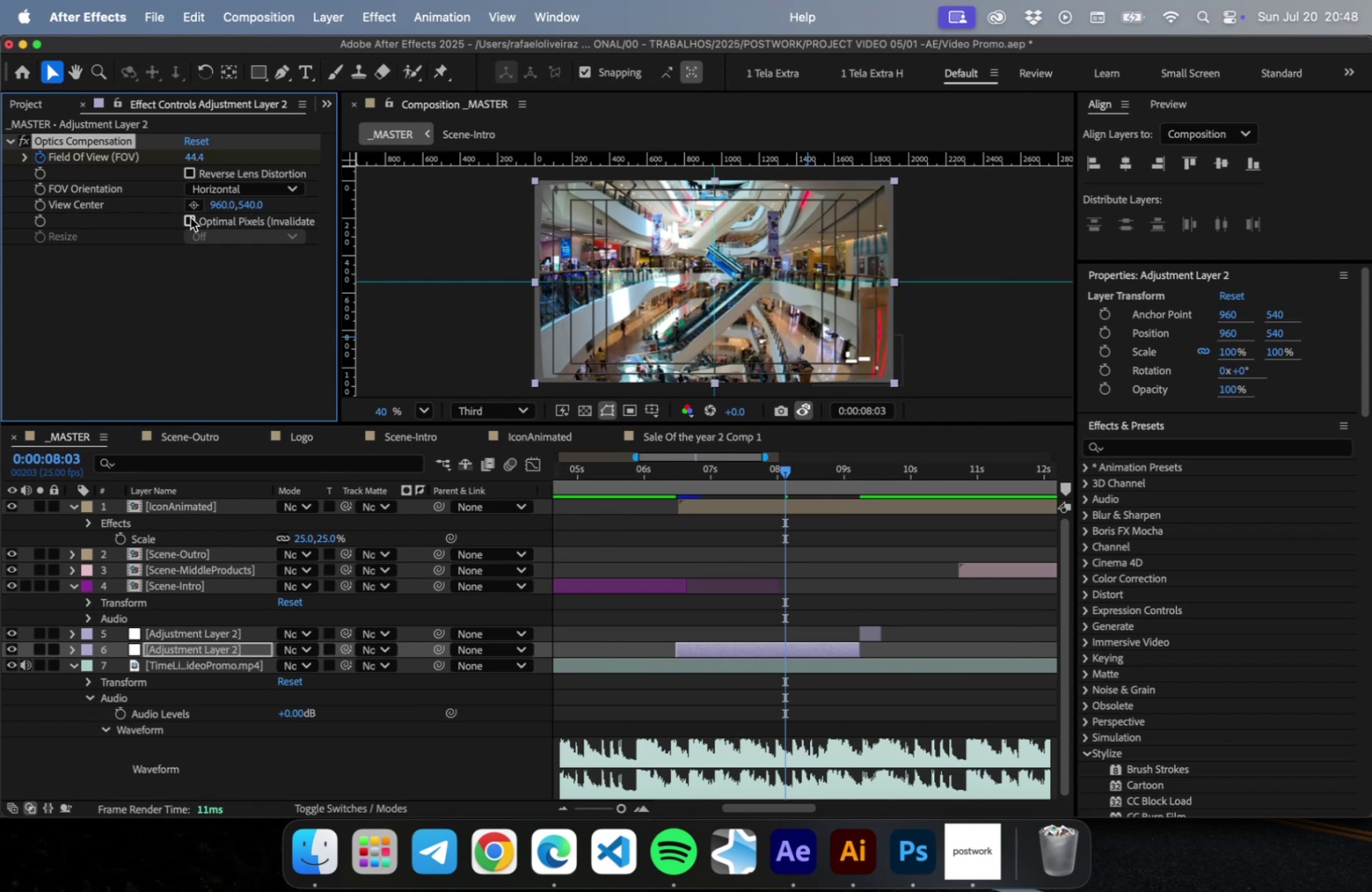 
left_click([190, 175])
 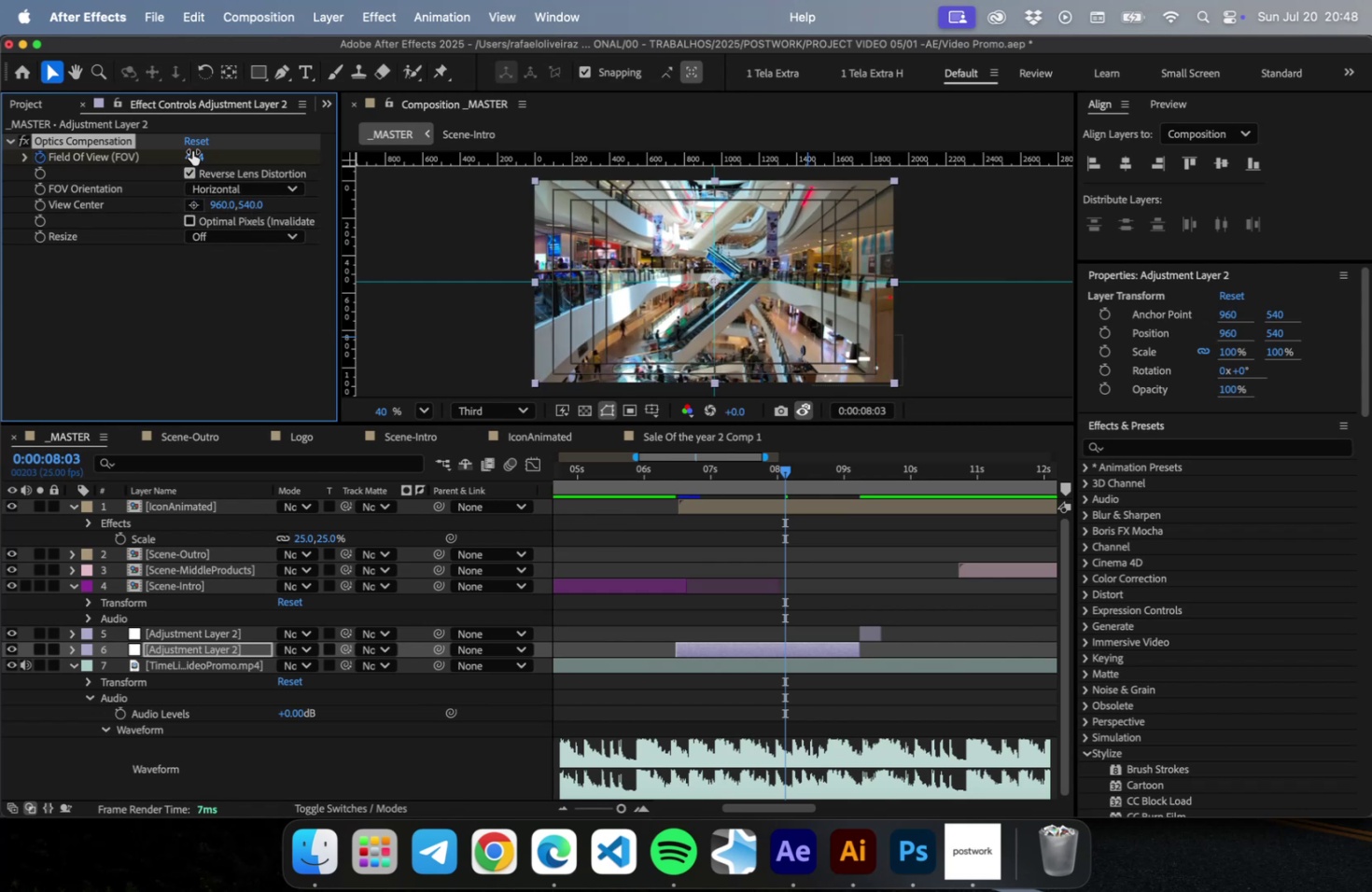 
left_click_drag(start_coordinate=[193, 155], to_coordinate=[198, 161])
 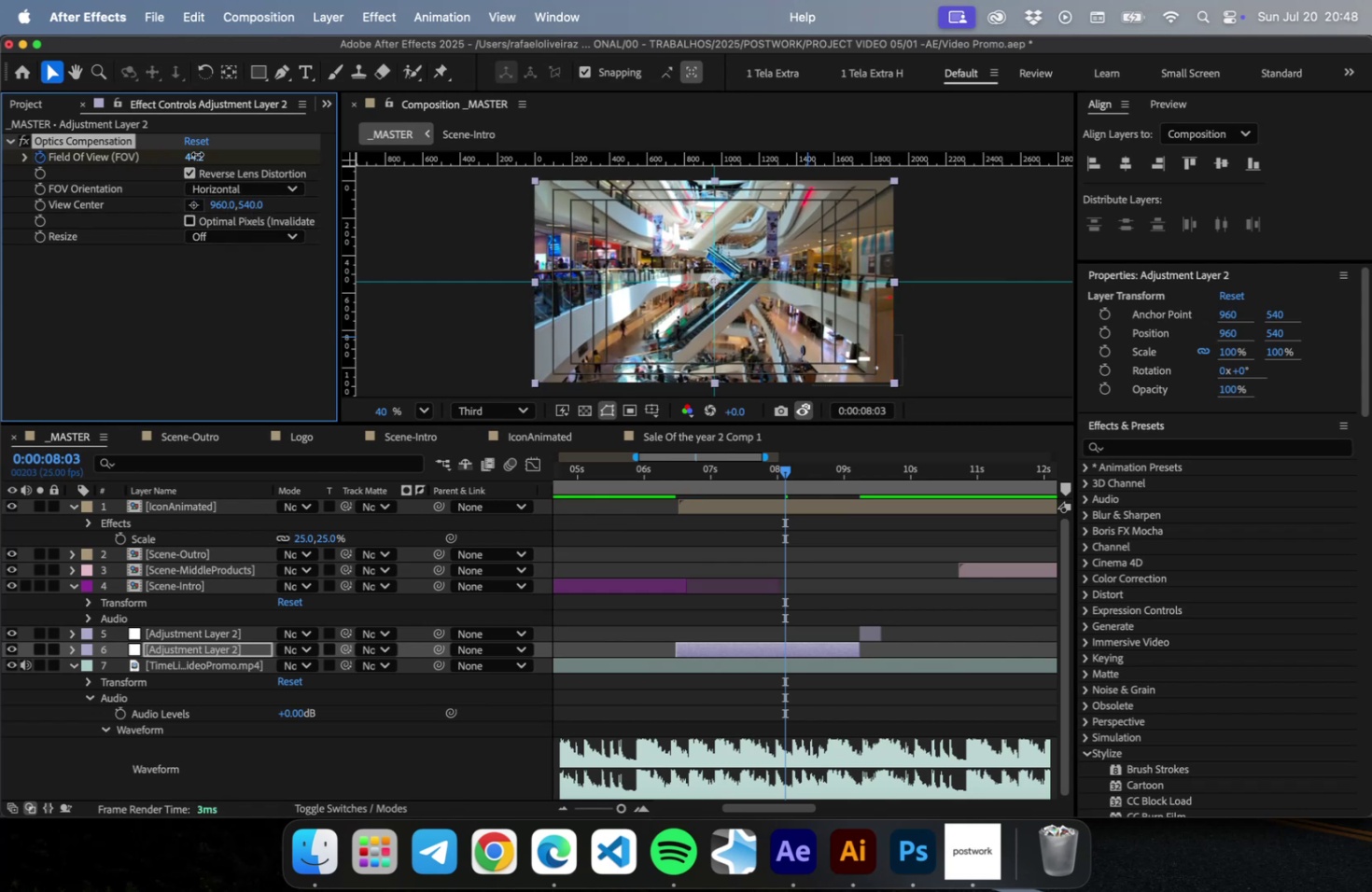 
left_click([197, 154])
 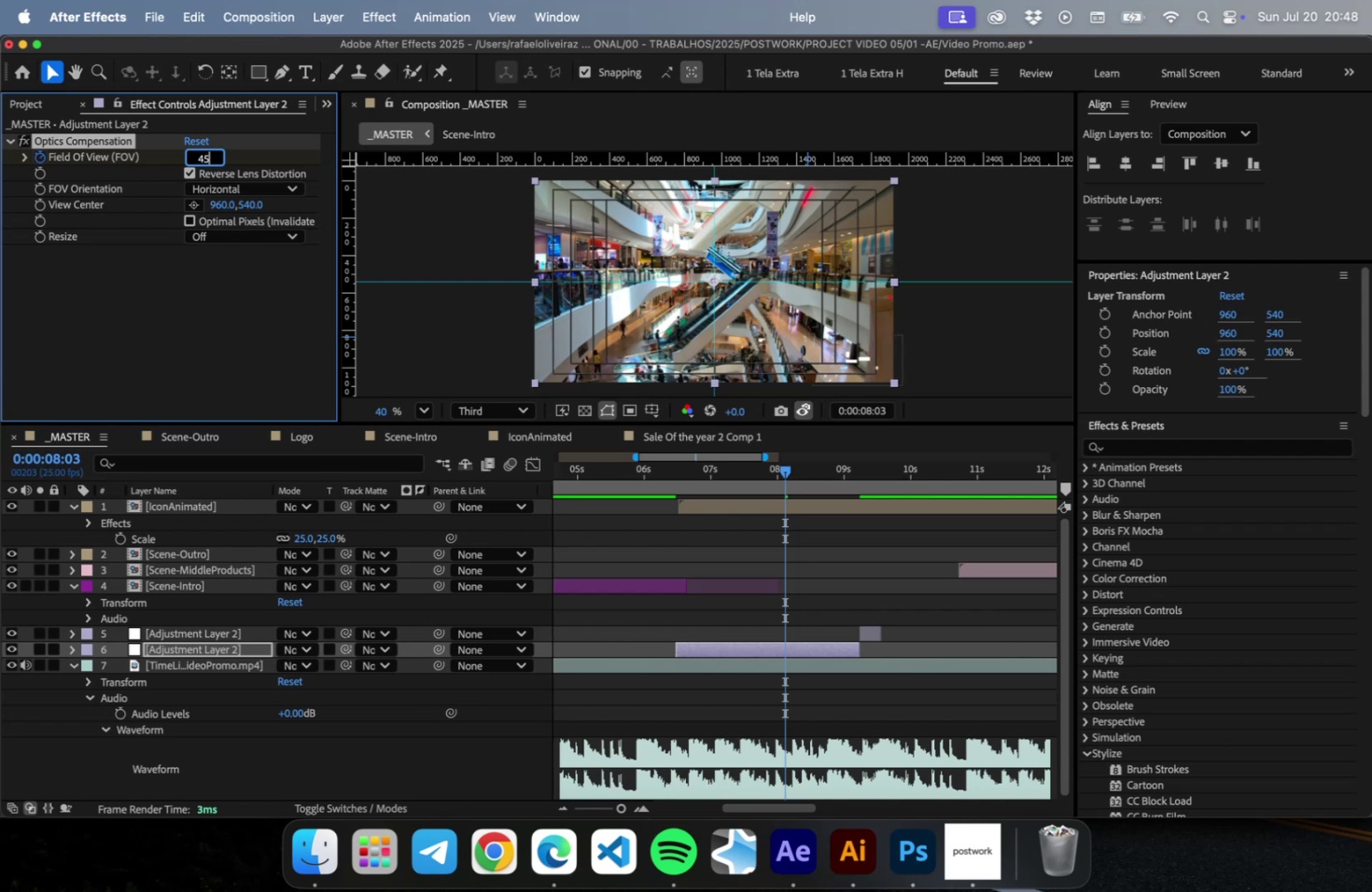 
type(45)
 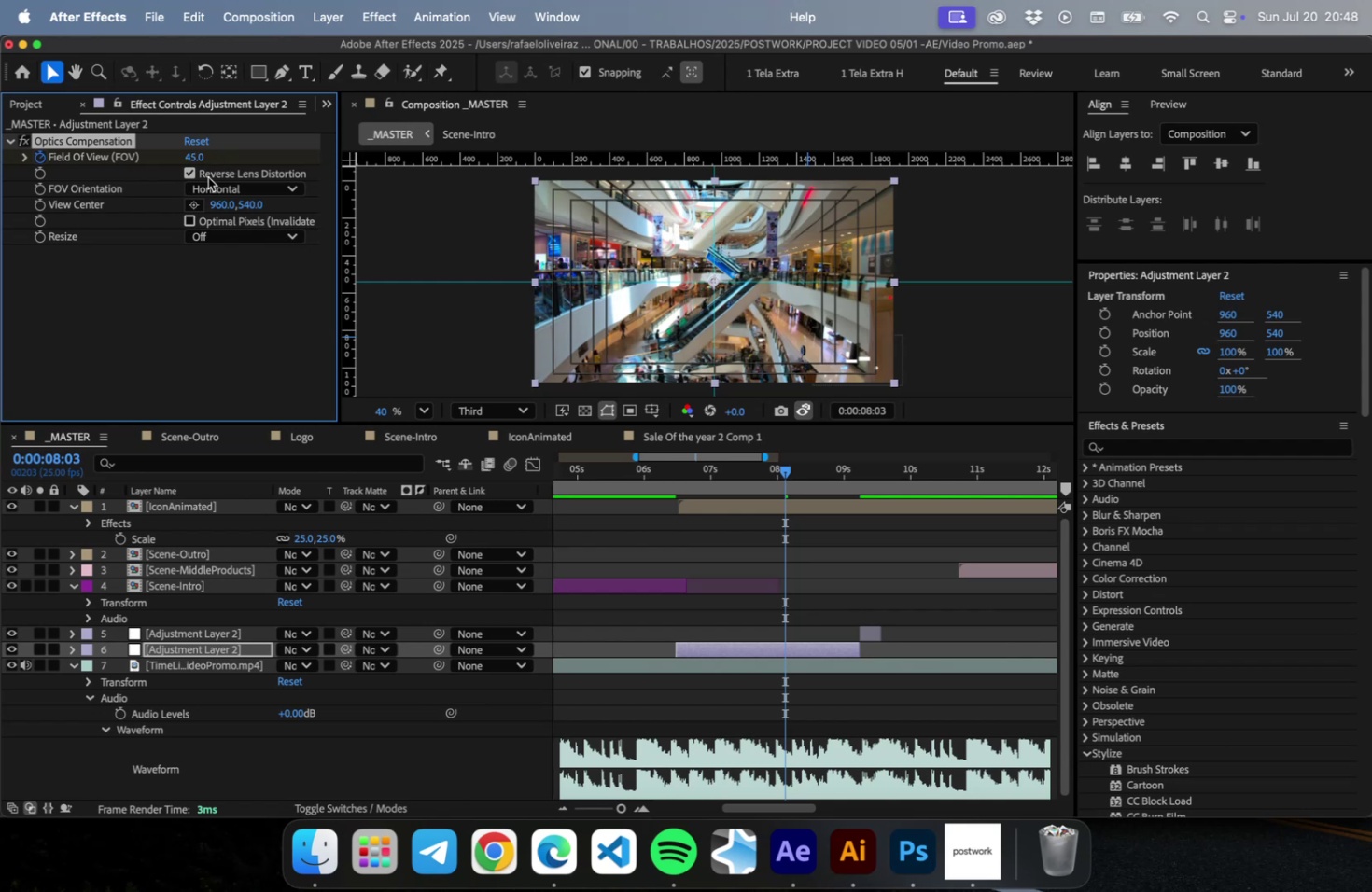 
key(Enter)
 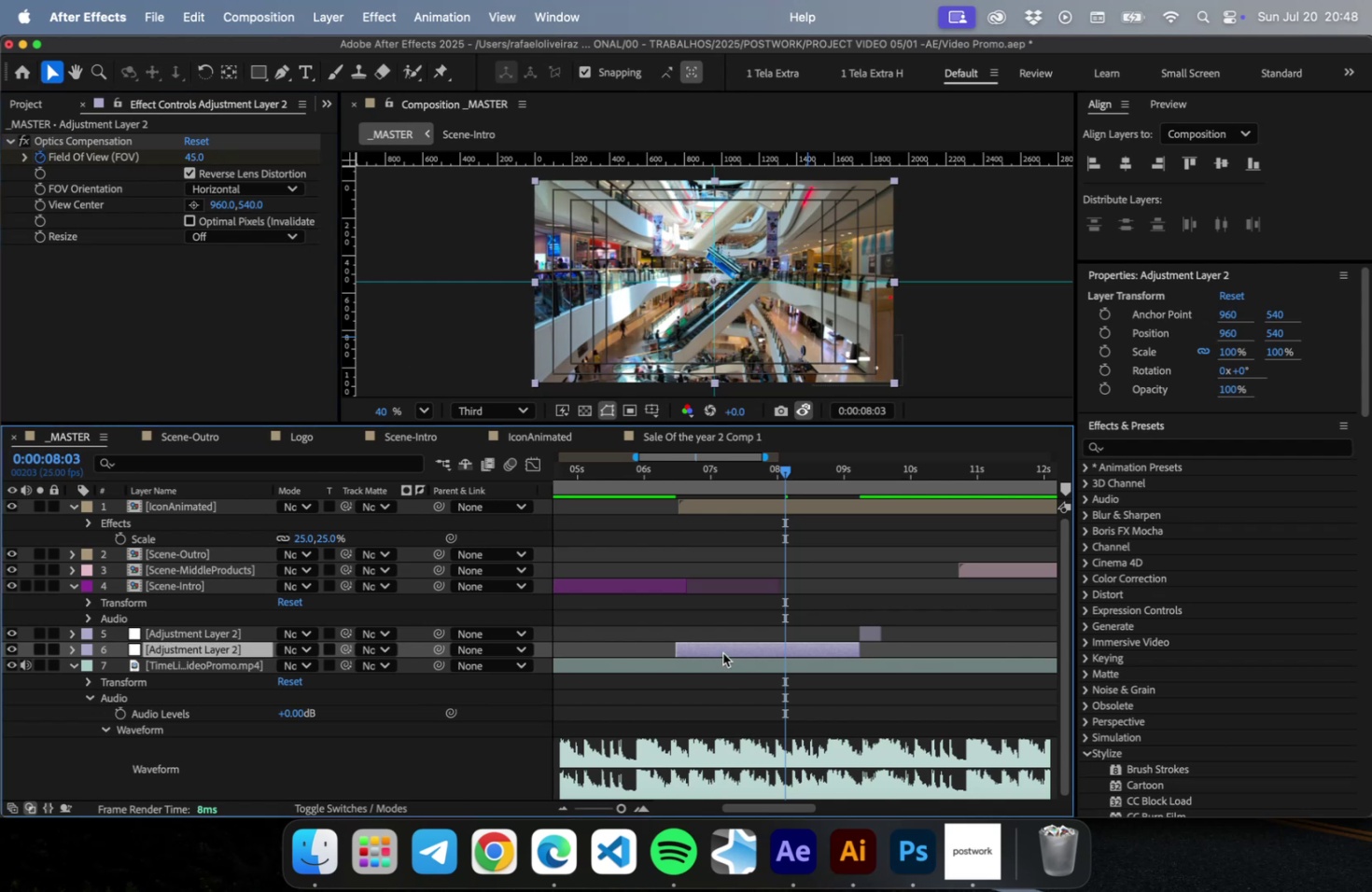 
key(U)
 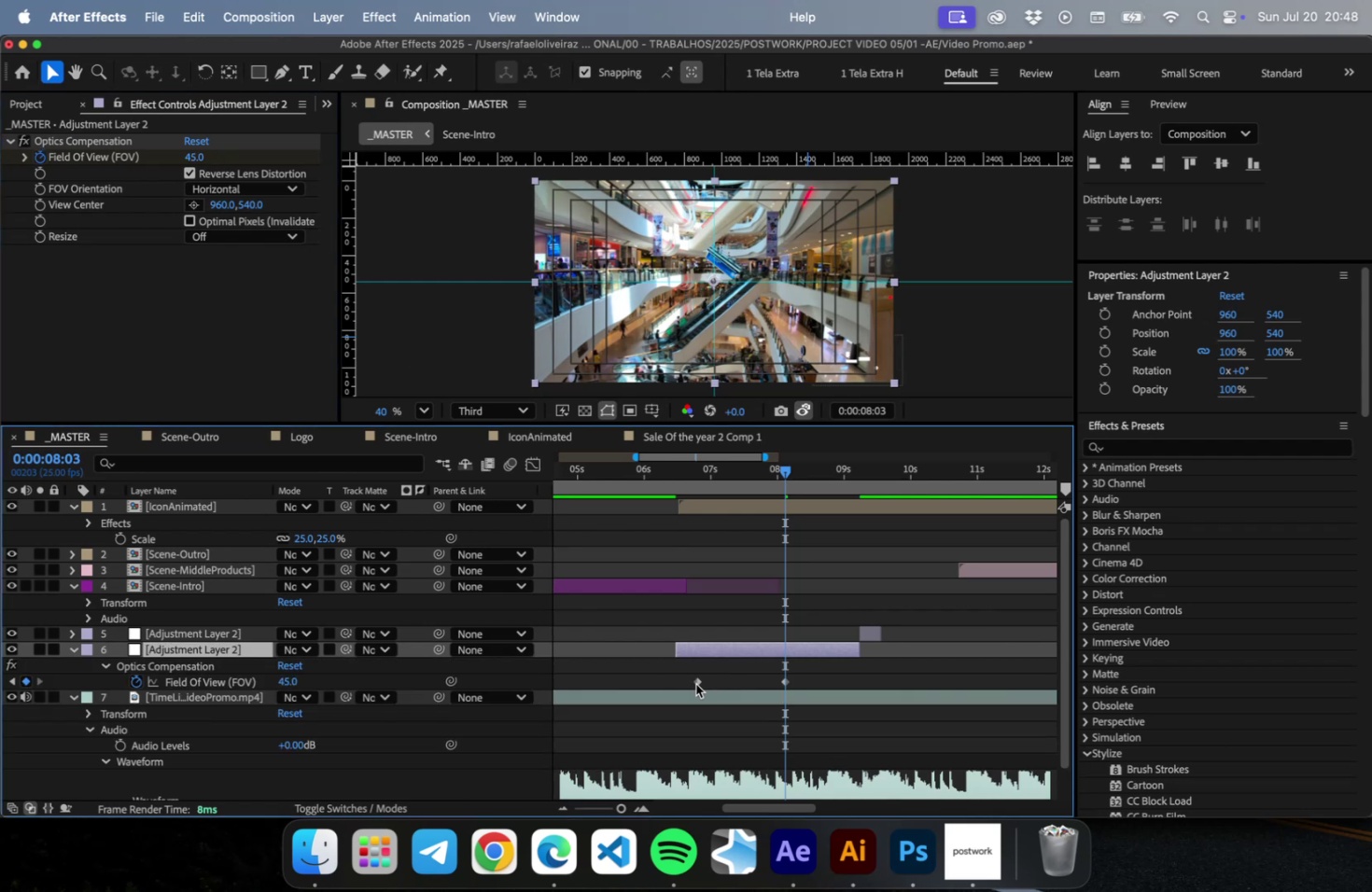 
left_click_drag(start_coordinate=[695, 683], to_coordinate=[678, 688])
 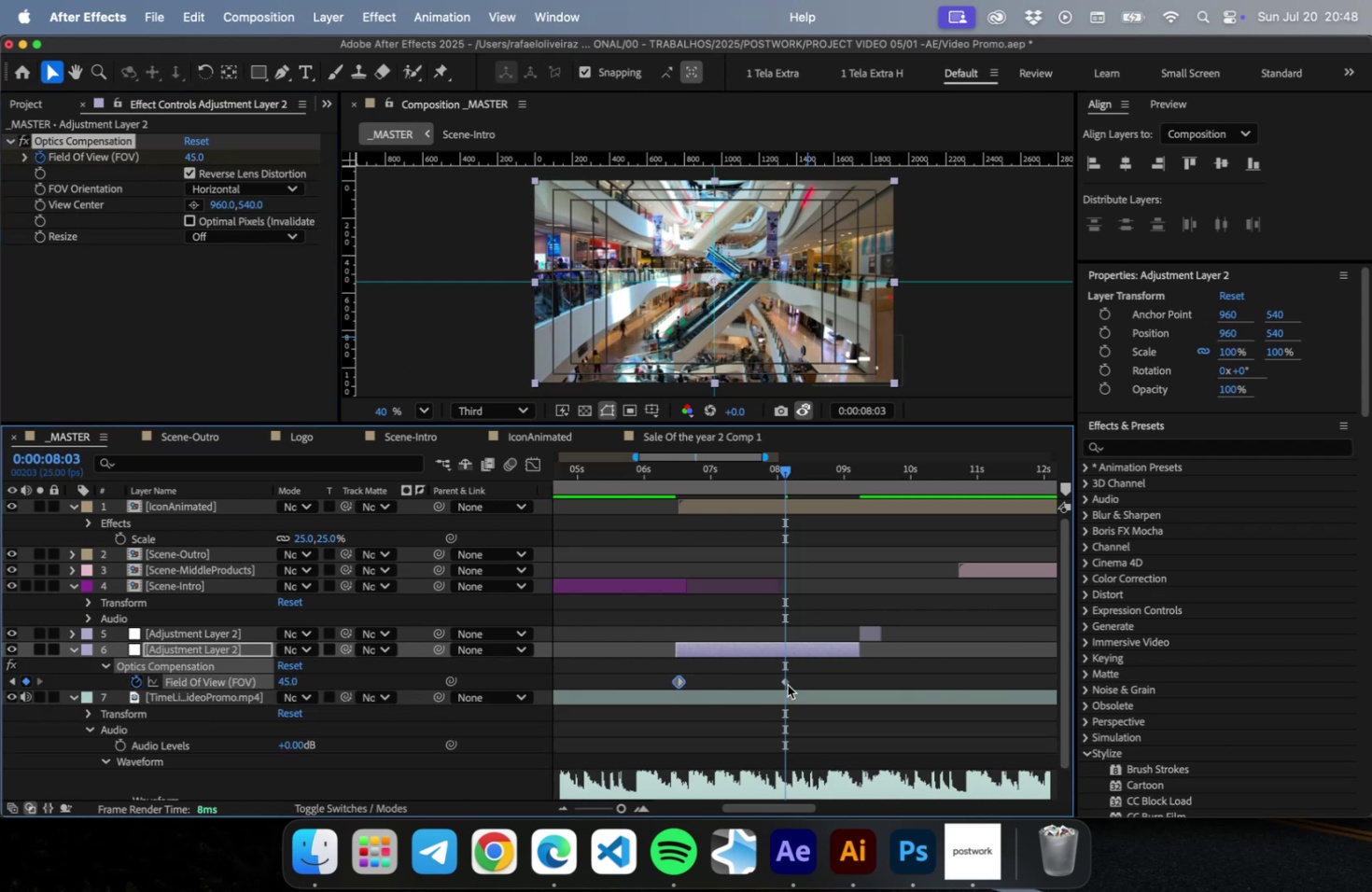 
left_click_drag(start_coordinate=[787, 684], to_coordinate=[847, 672])
 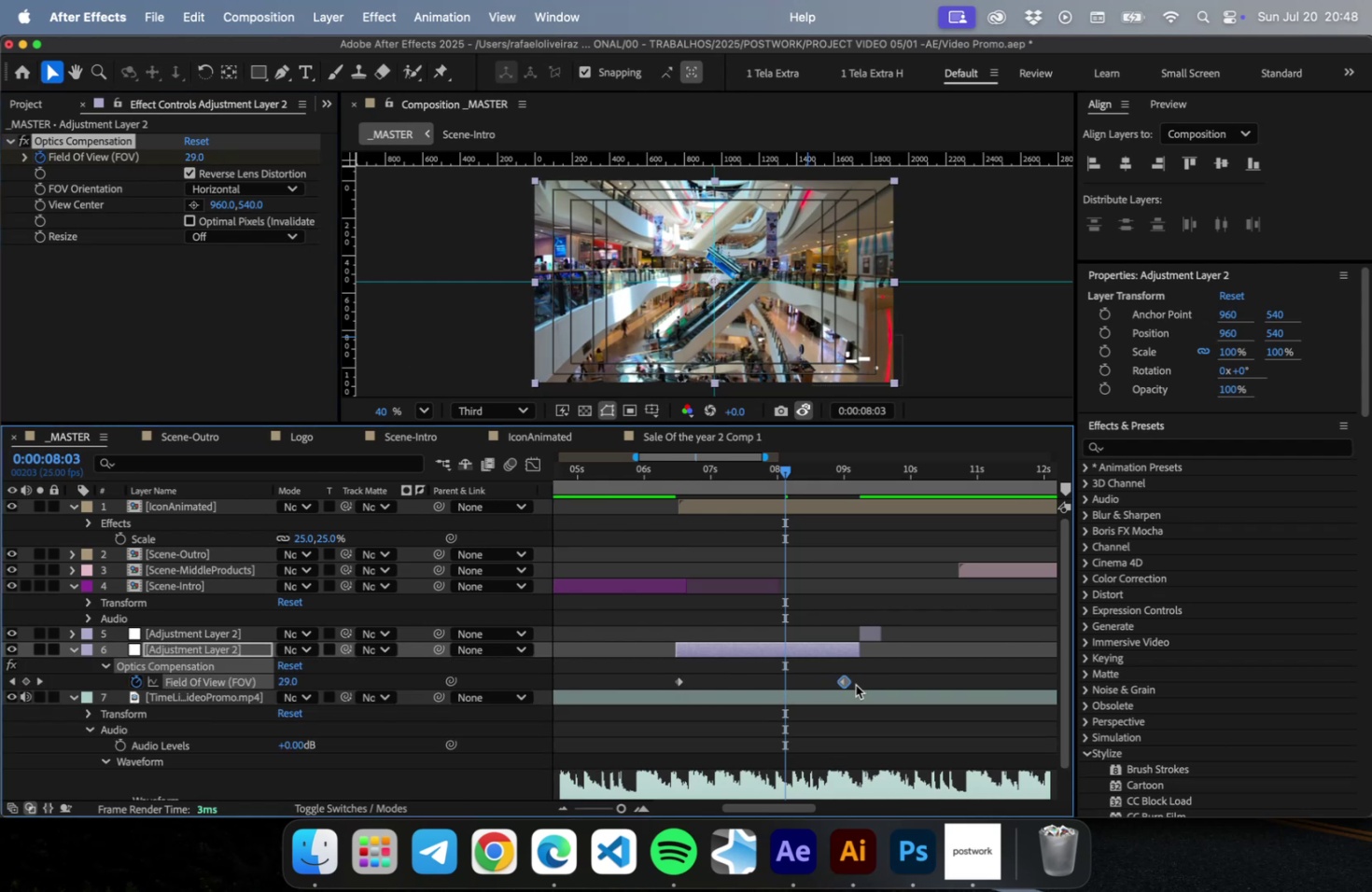 
left_click_drag(start_coordinate=[846, 685], to_coordinate=[861, 680])
 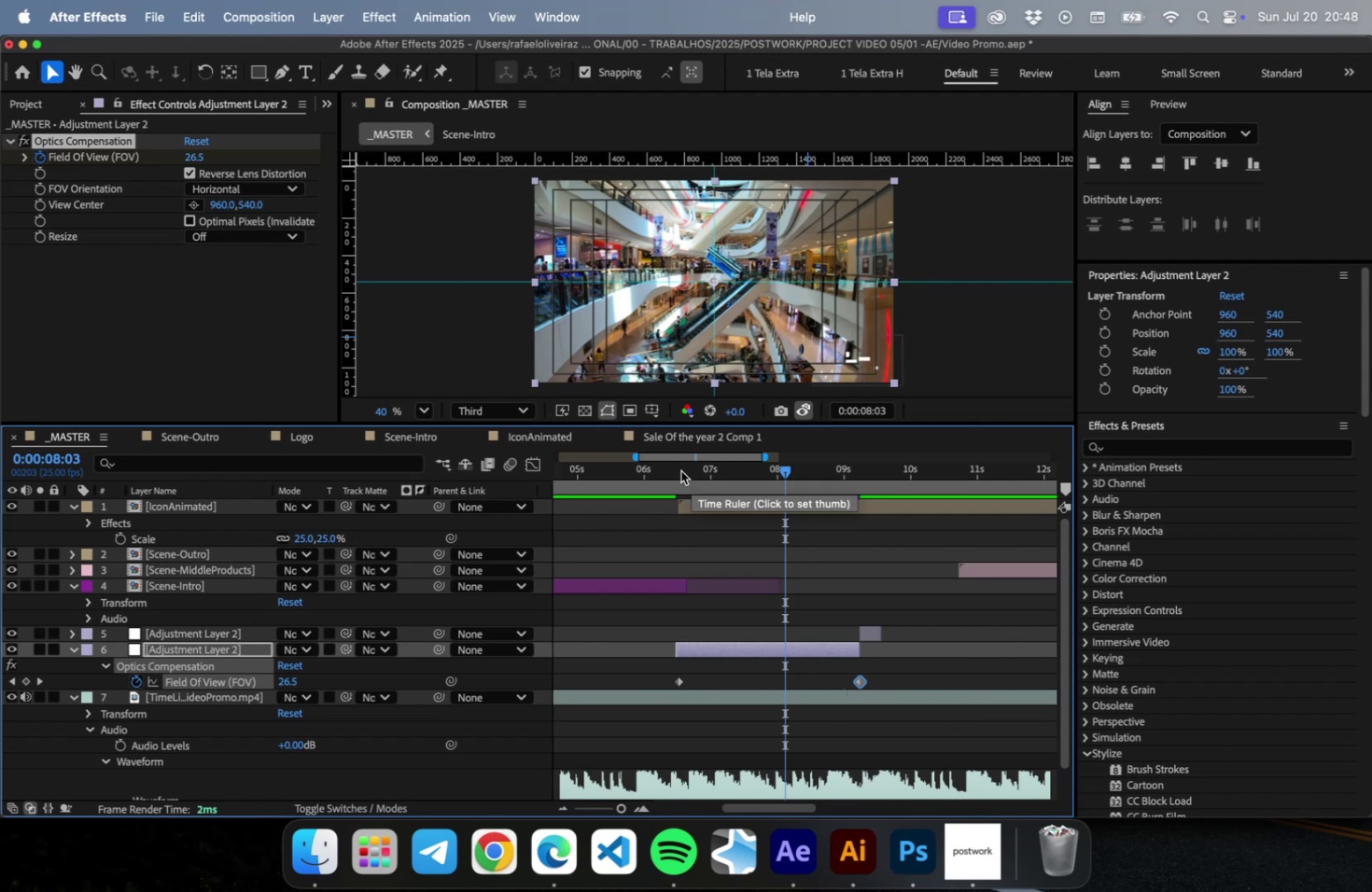 
left_click_drag(start_coordinate=[680, 470], to_coordinate=[633, 497])
 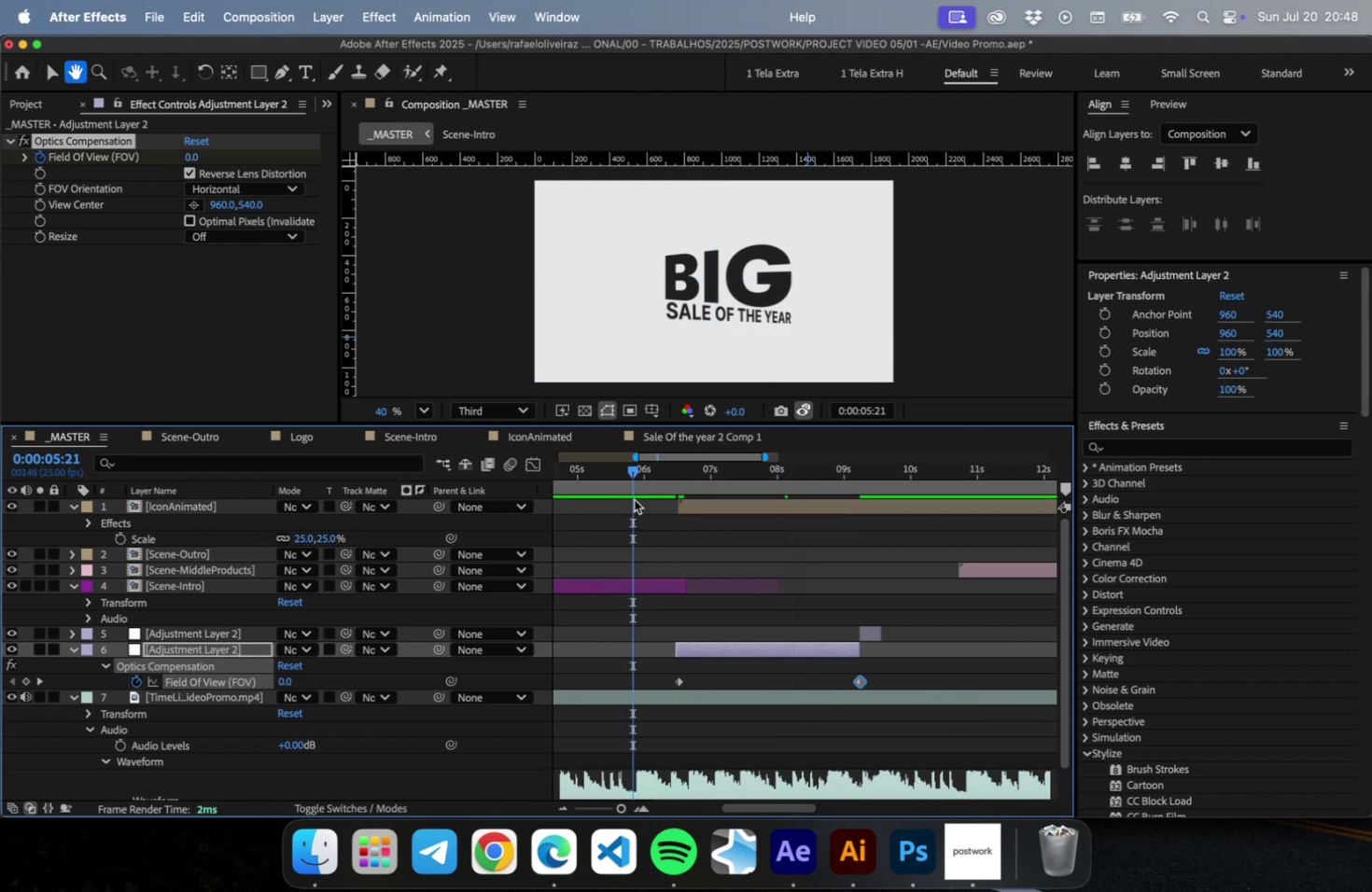 
key(Space)
 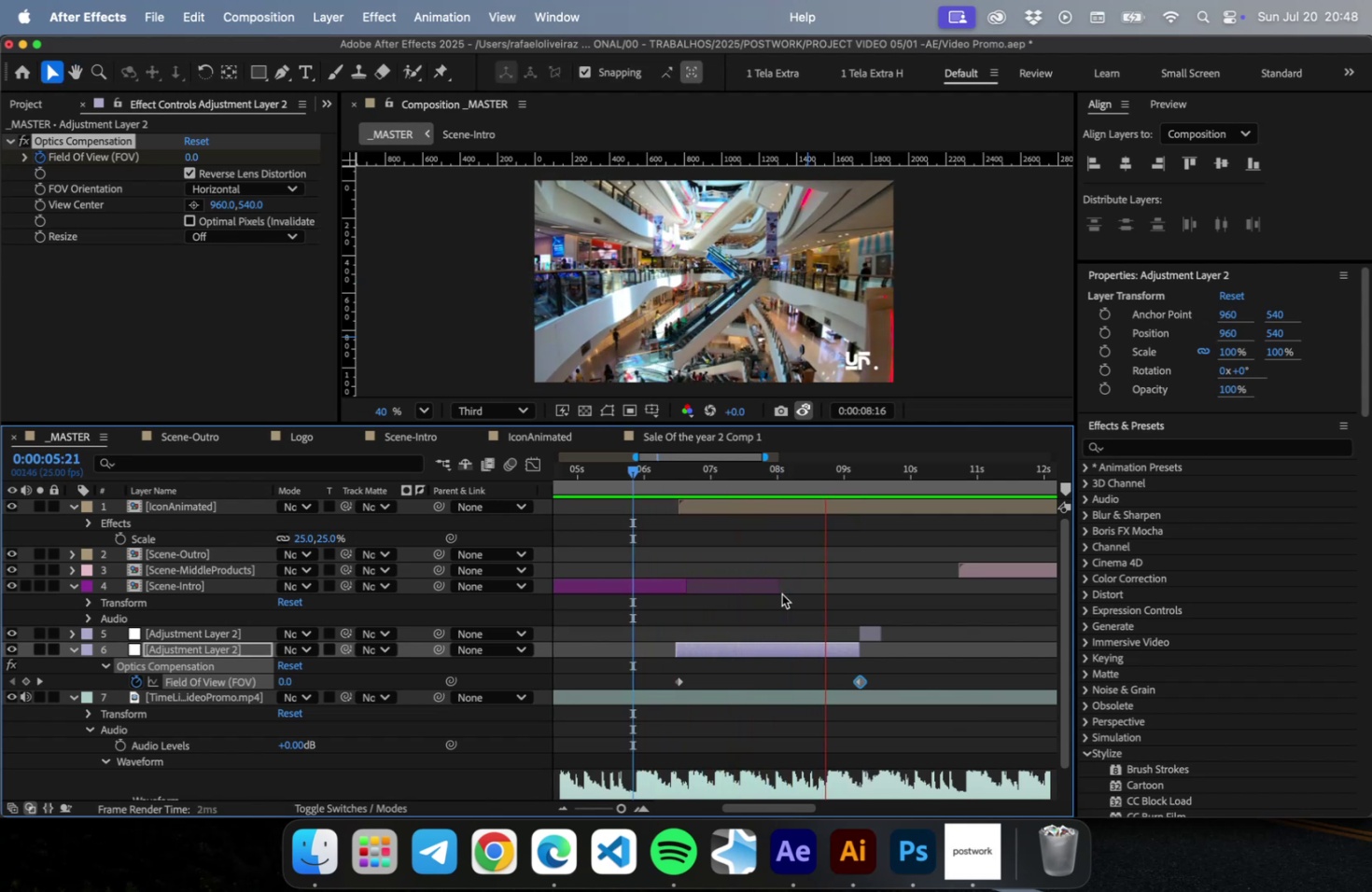 
key(Space)
 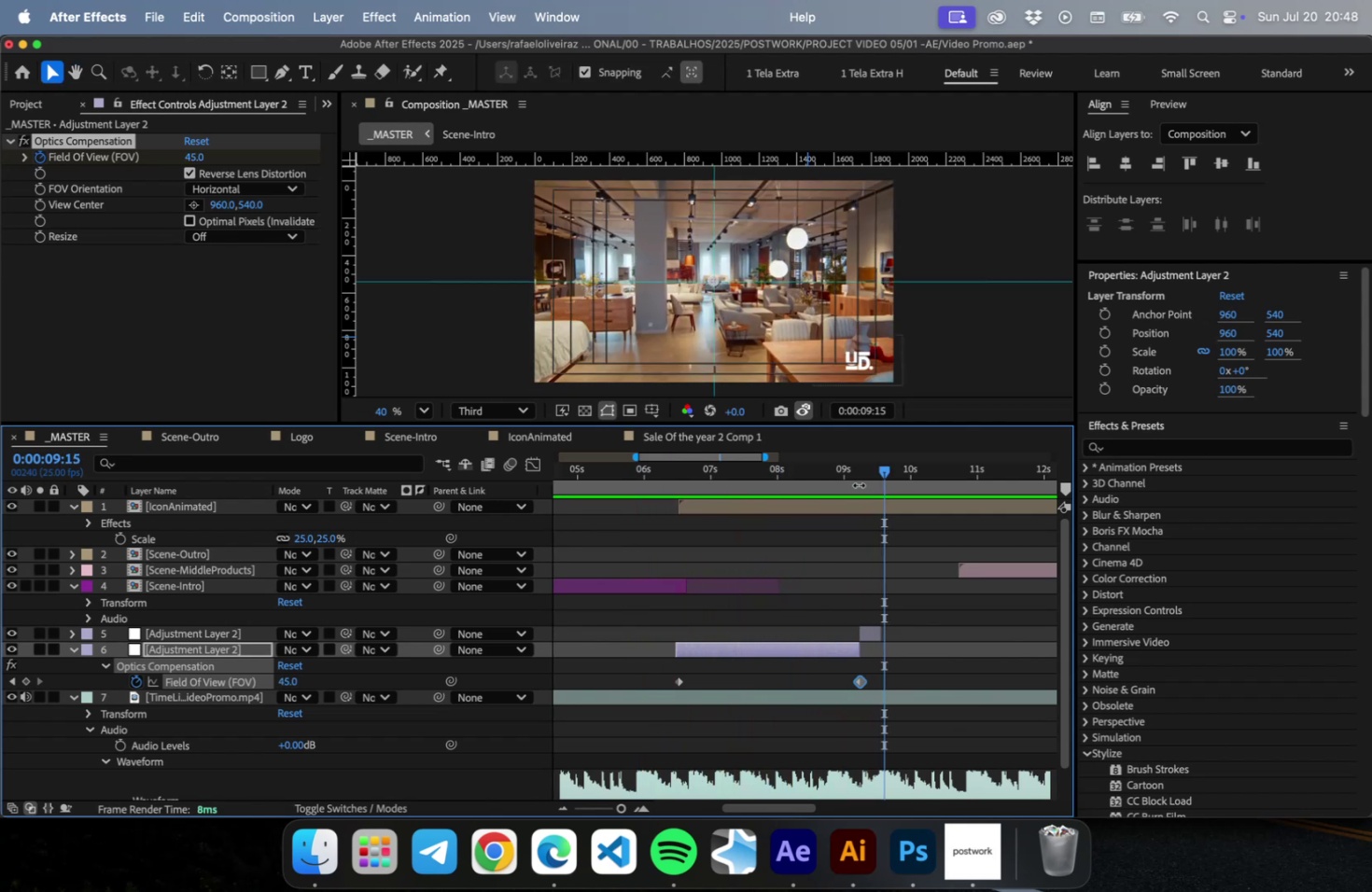 
left_click_drag(start_coordinate=[851, 475], to_coordinate=[861, 475])
 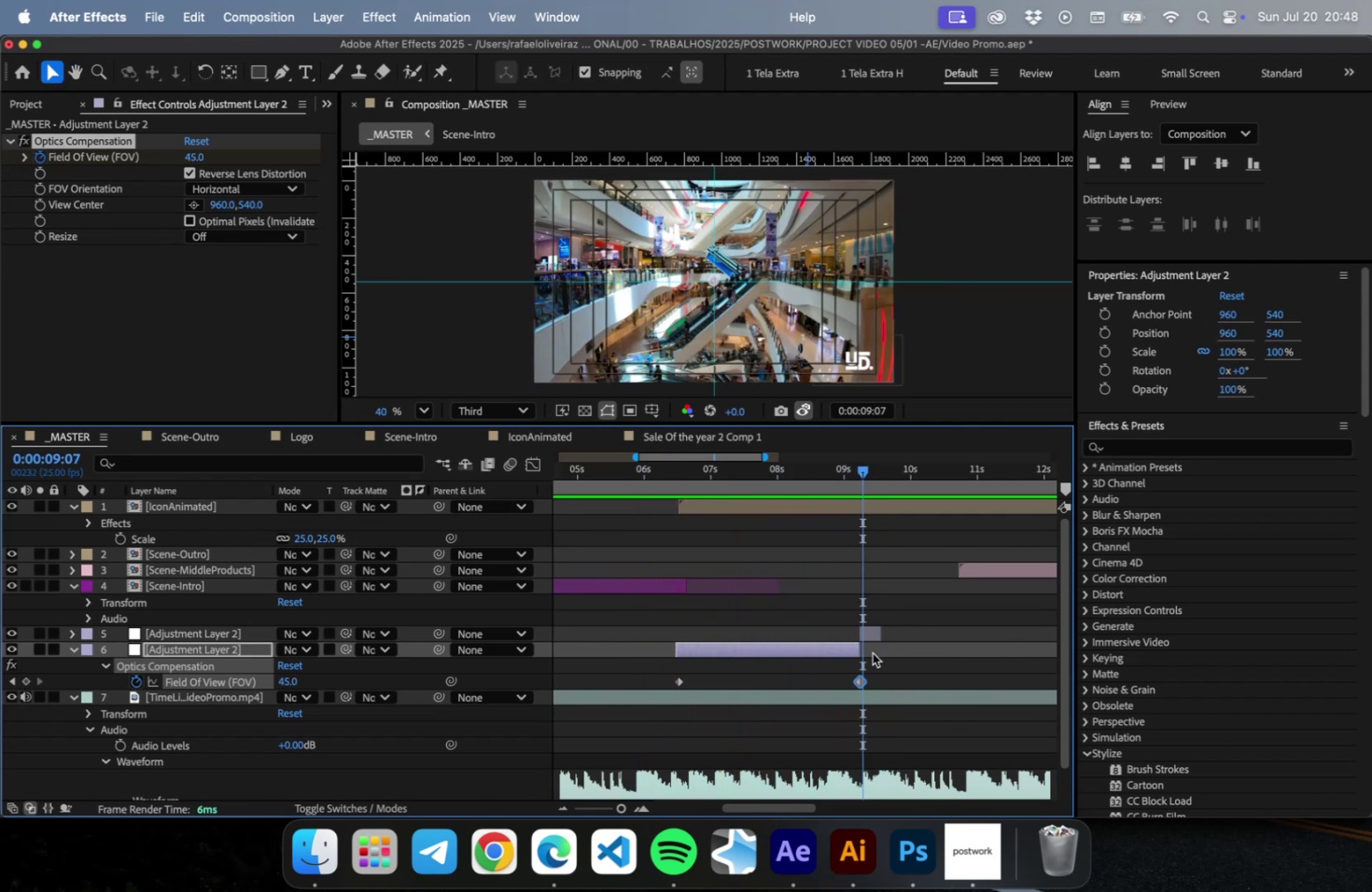 
key(Equal)
 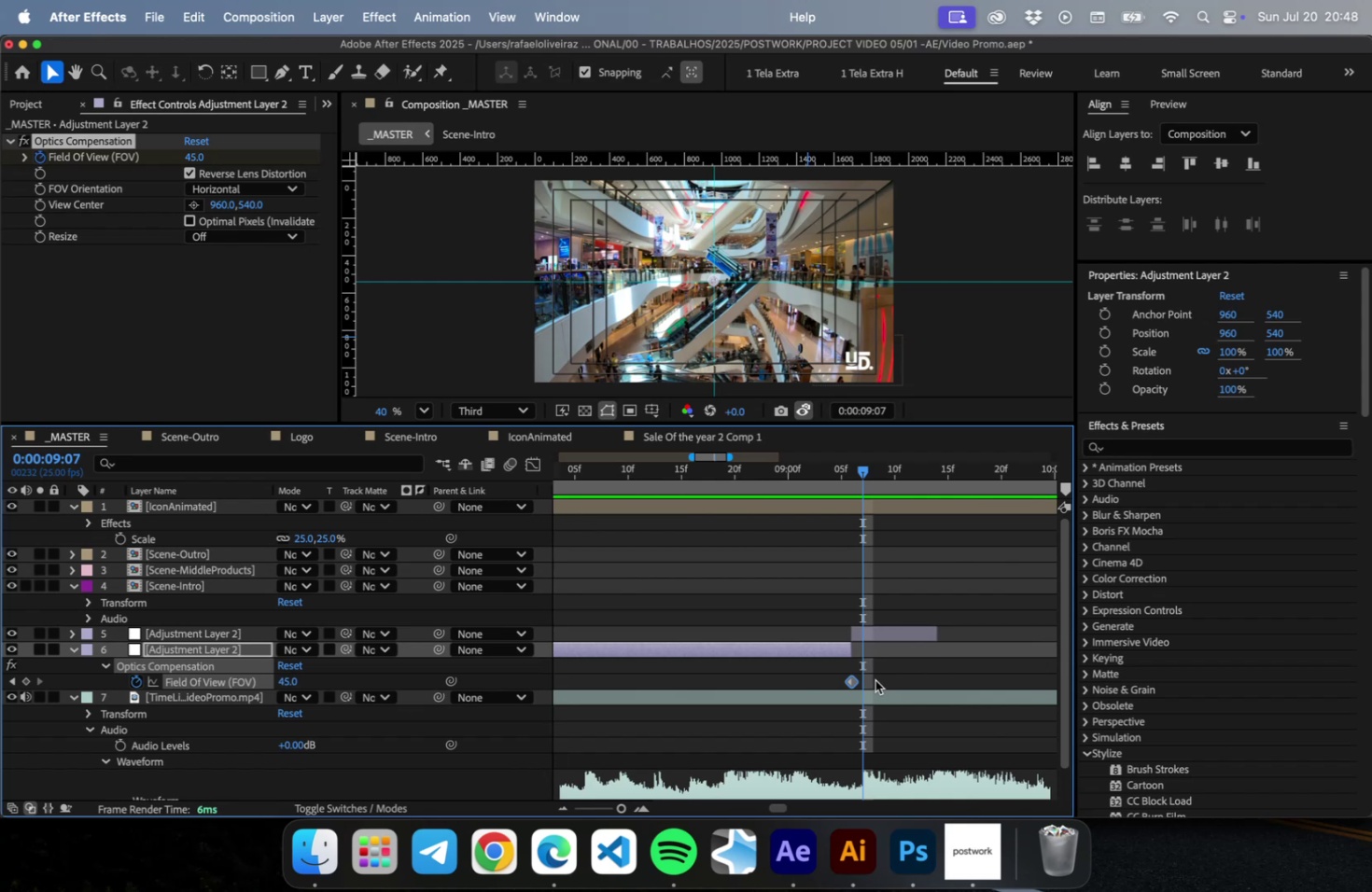 
key(Equal)
 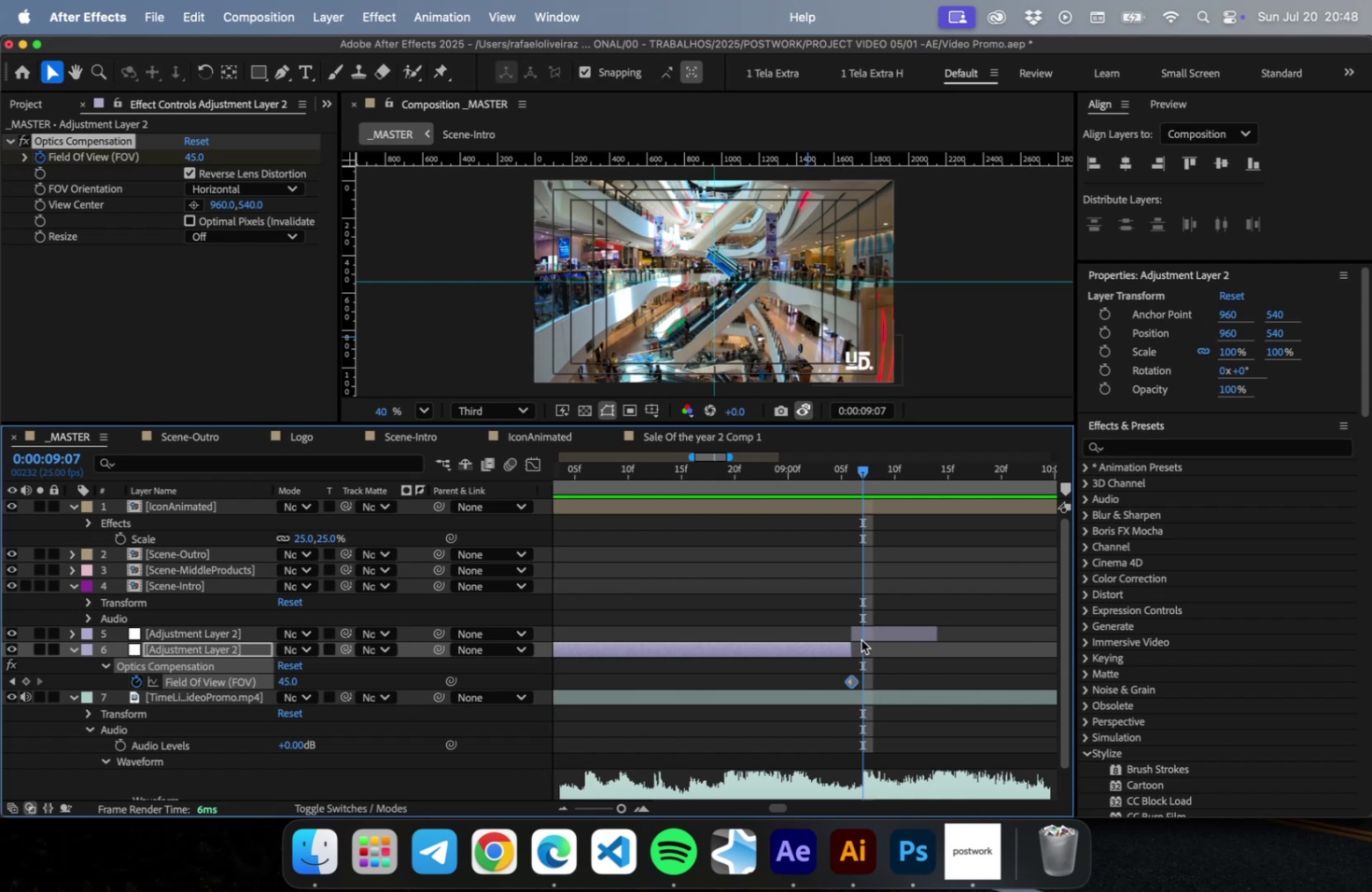 
left_click_drag(start_coordinate=[861, 639], to_coordinate=[886, 638])
 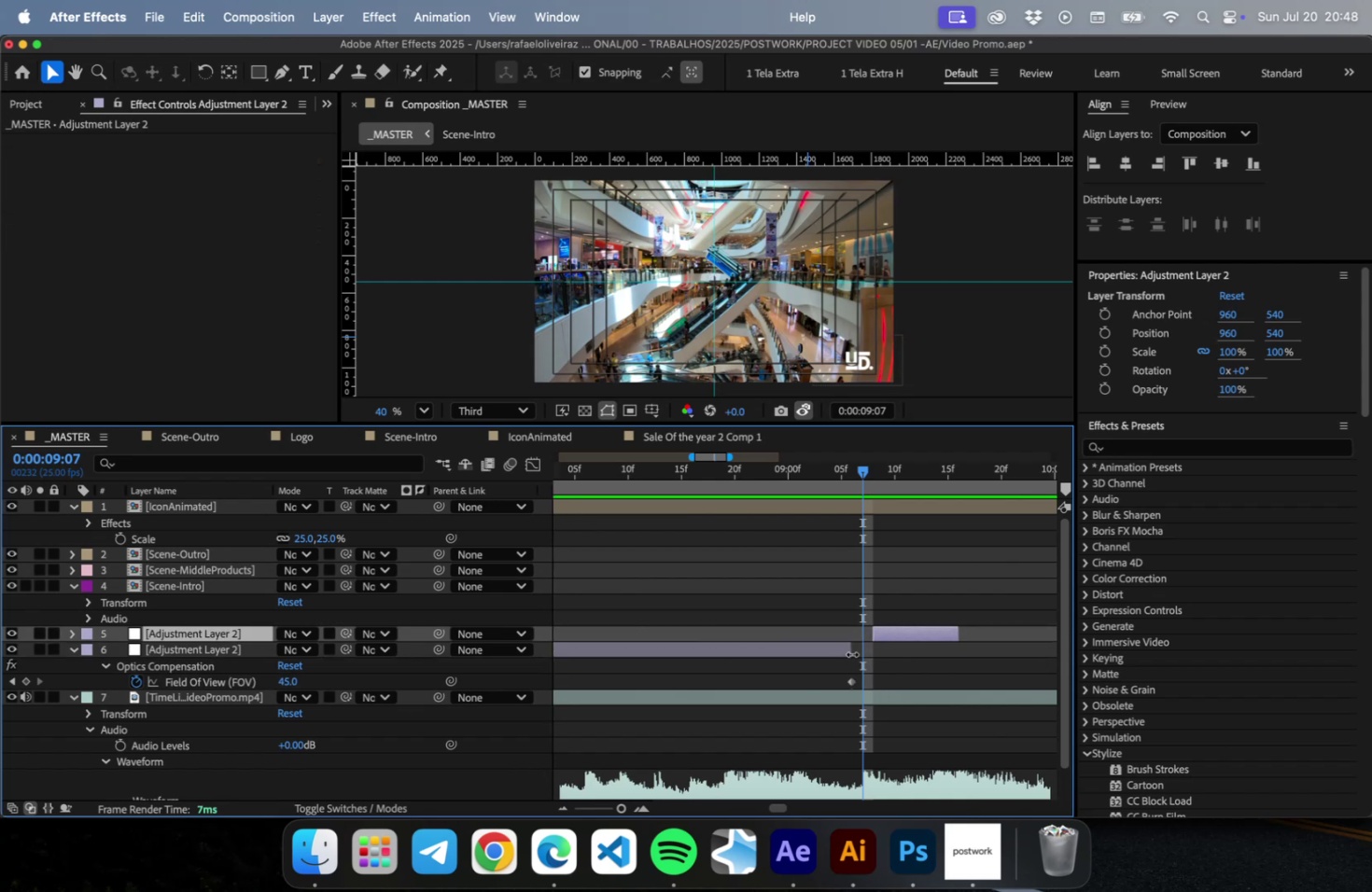 
left_click_drag(start_coordinate=[850, 653], to_coordinate=[872, 649])
 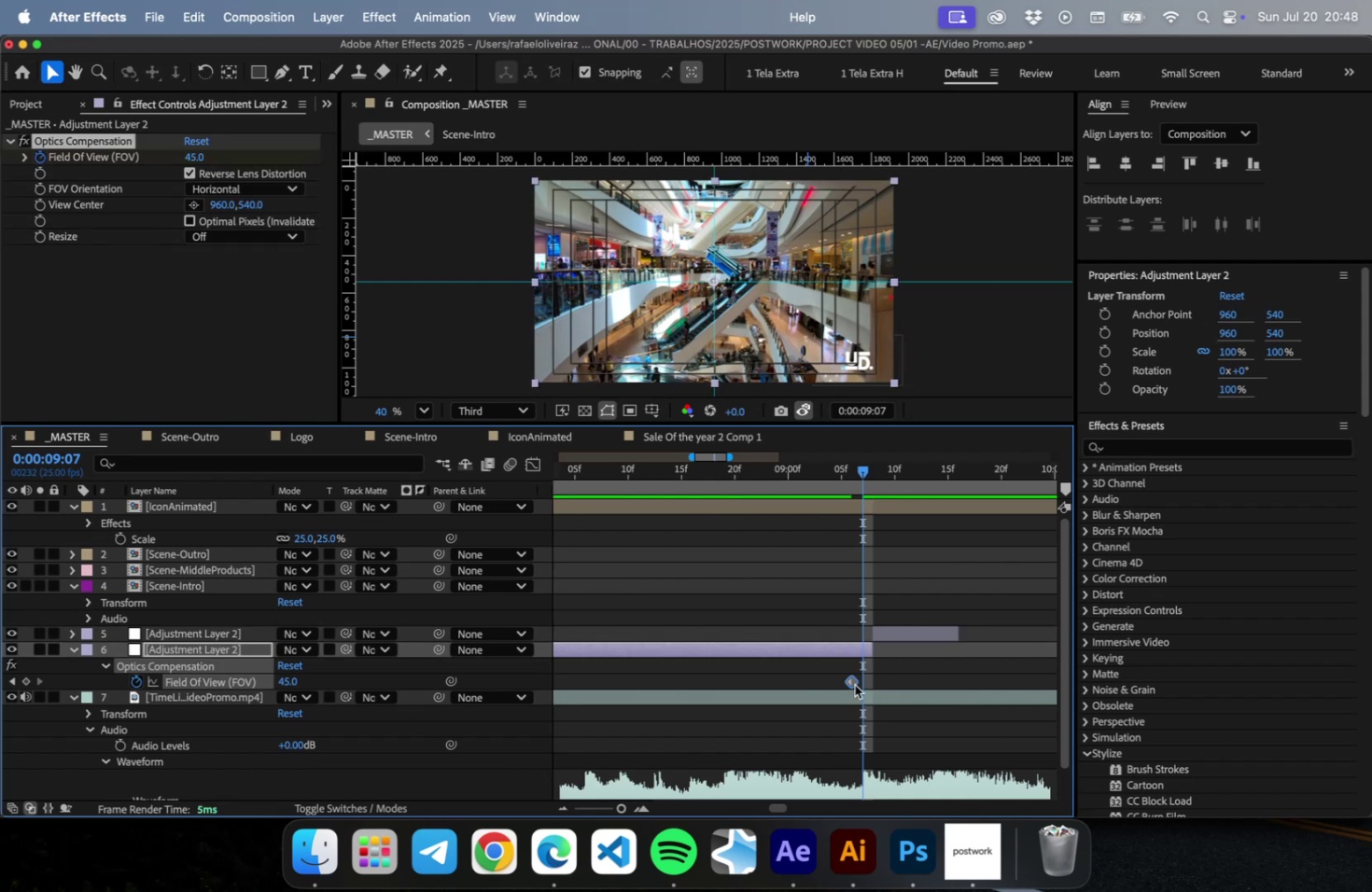 
left_click_drag(start_coordinate=[853, 684], to_coordinate=[863, 680])
 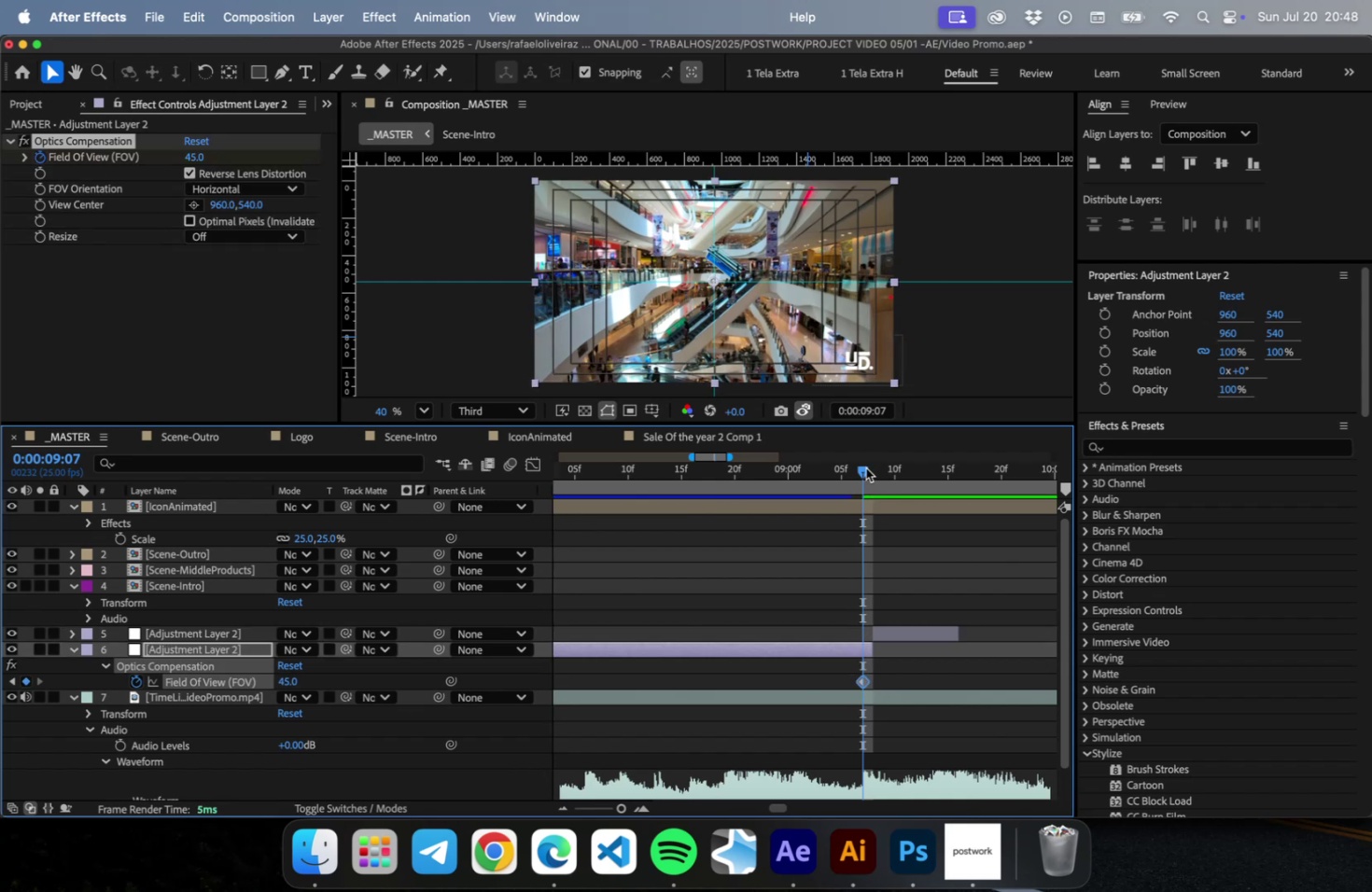 
left_click_drag(start_coordinate=[864, 468], to_coordinate=[910, 481])
 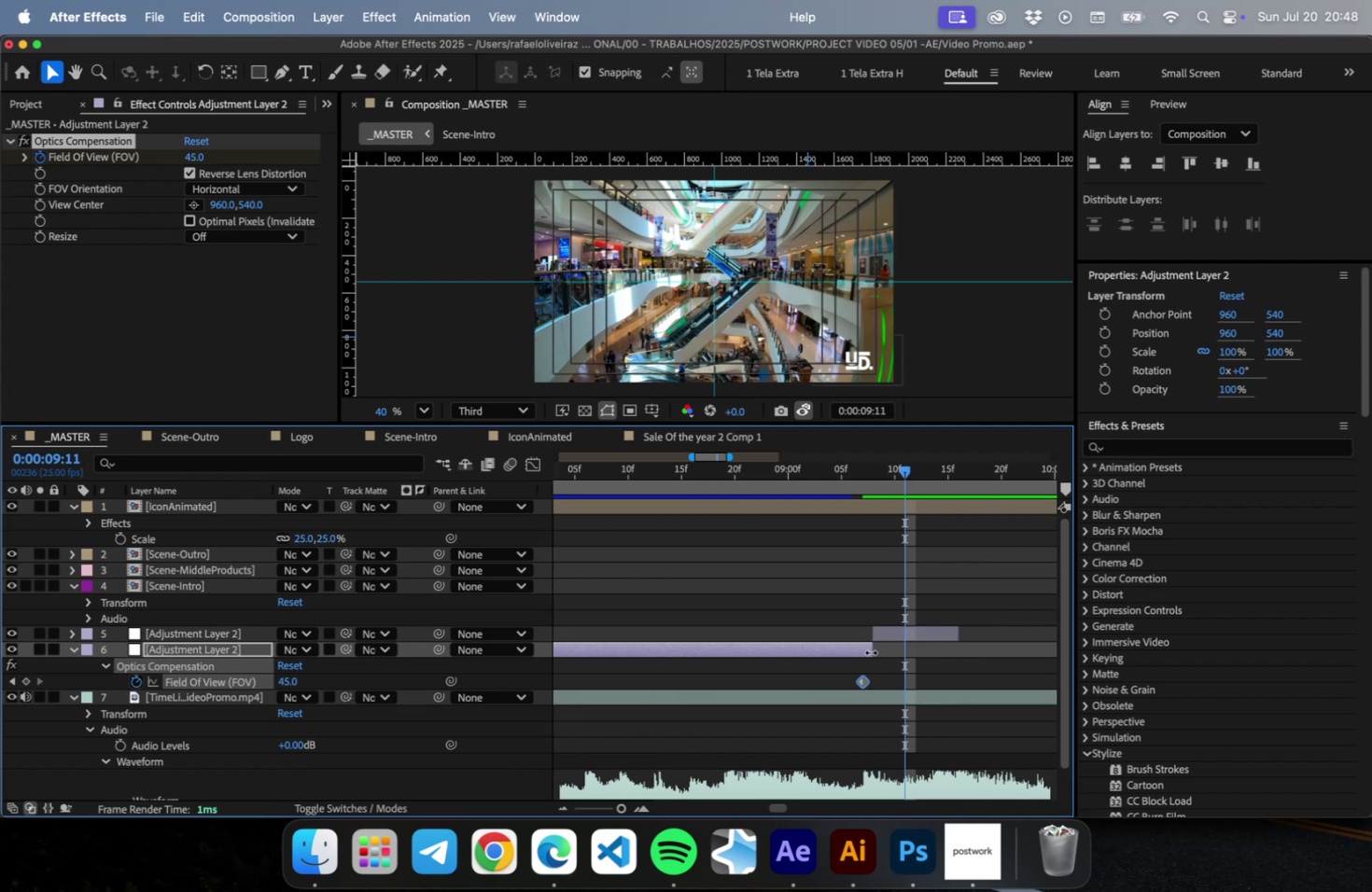 
left_click_drag(start_coordinate=[870, 651], to_coordinate=[901, 648])
 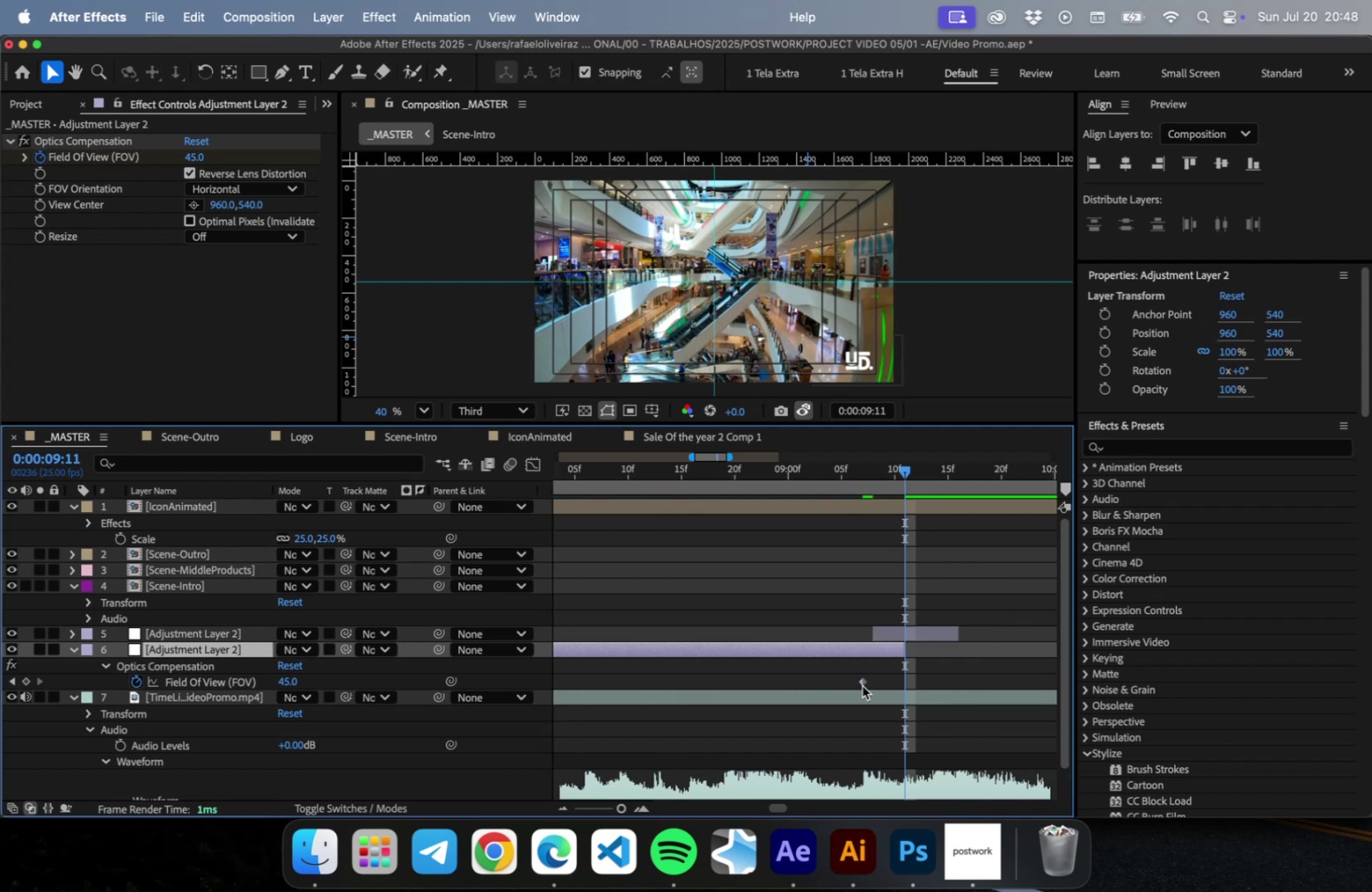 
left_click_drag(start_coordinate=[861, 685], to_coordinate=[903, 681])
 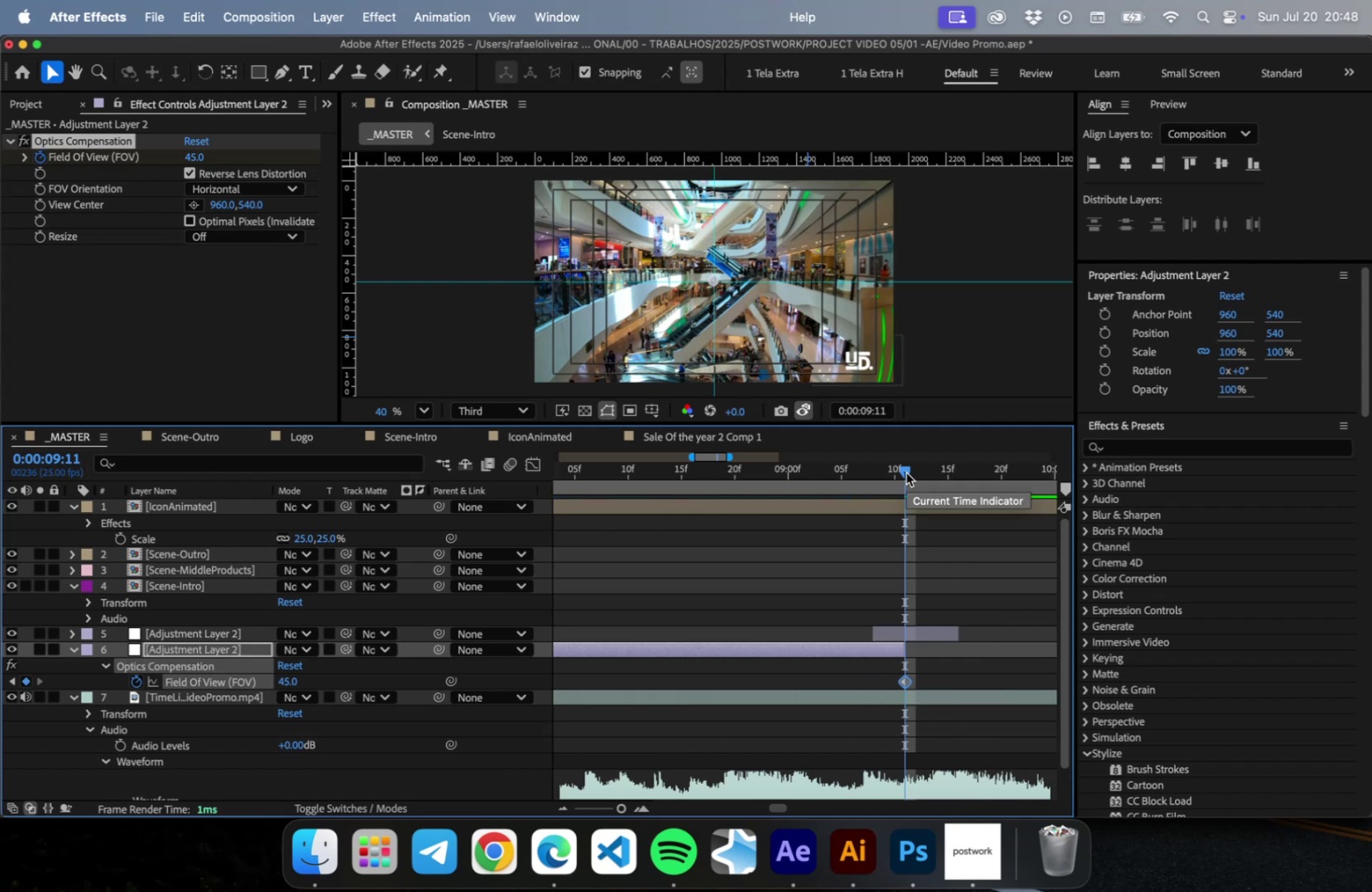 
key(PageDown)
 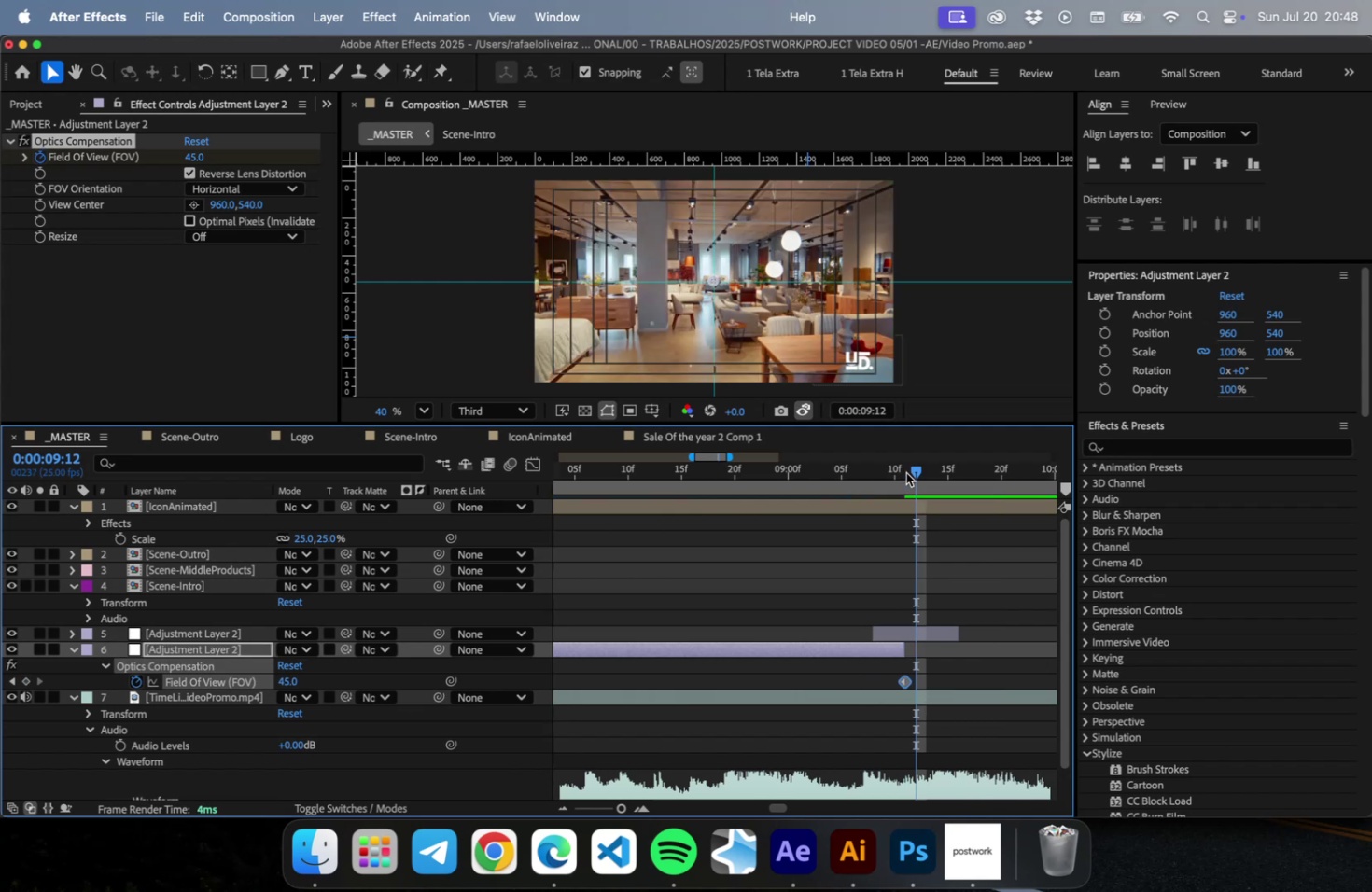 
key(PageUp)
 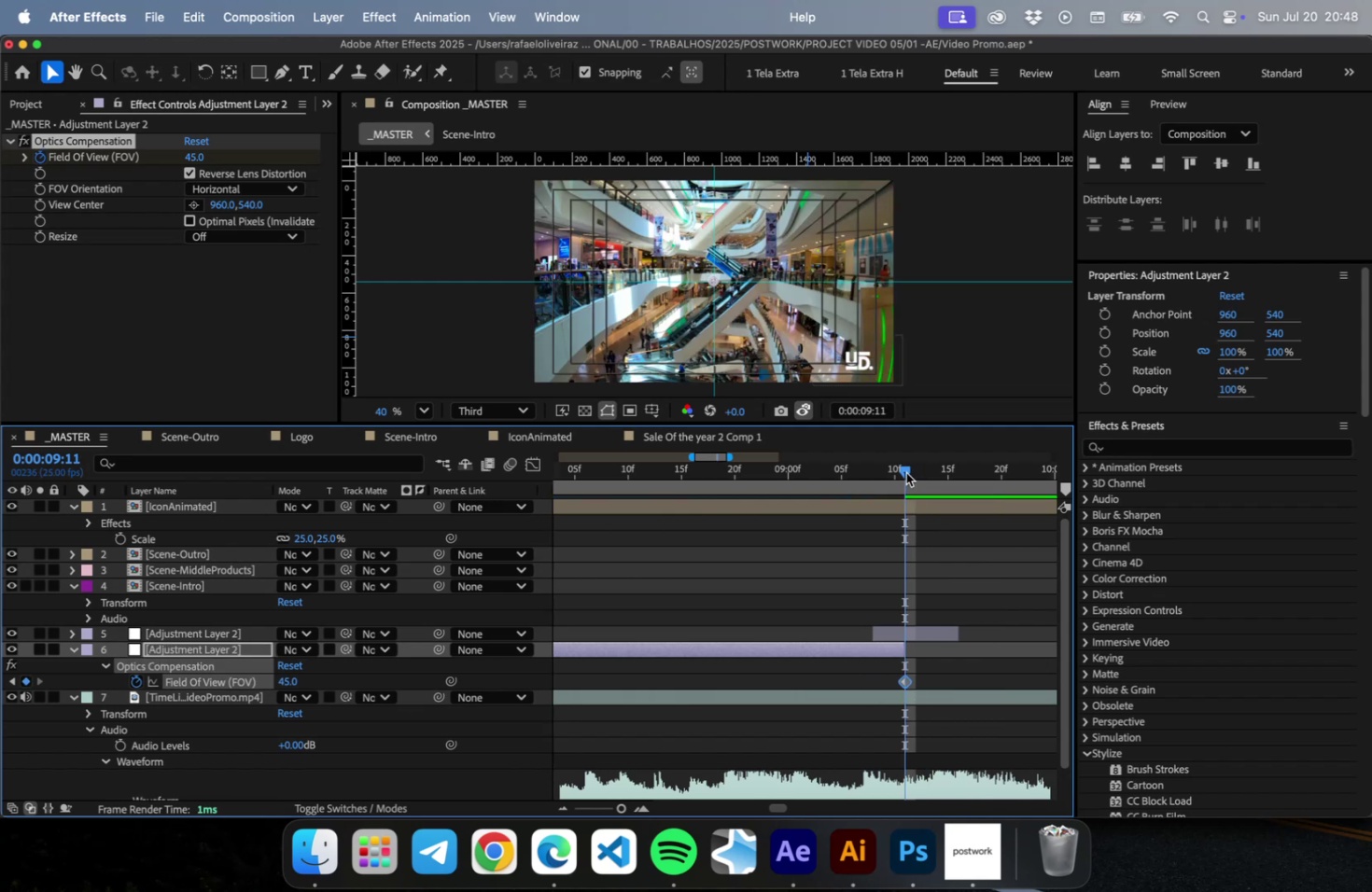 
key(Meta+CommandLeft)
 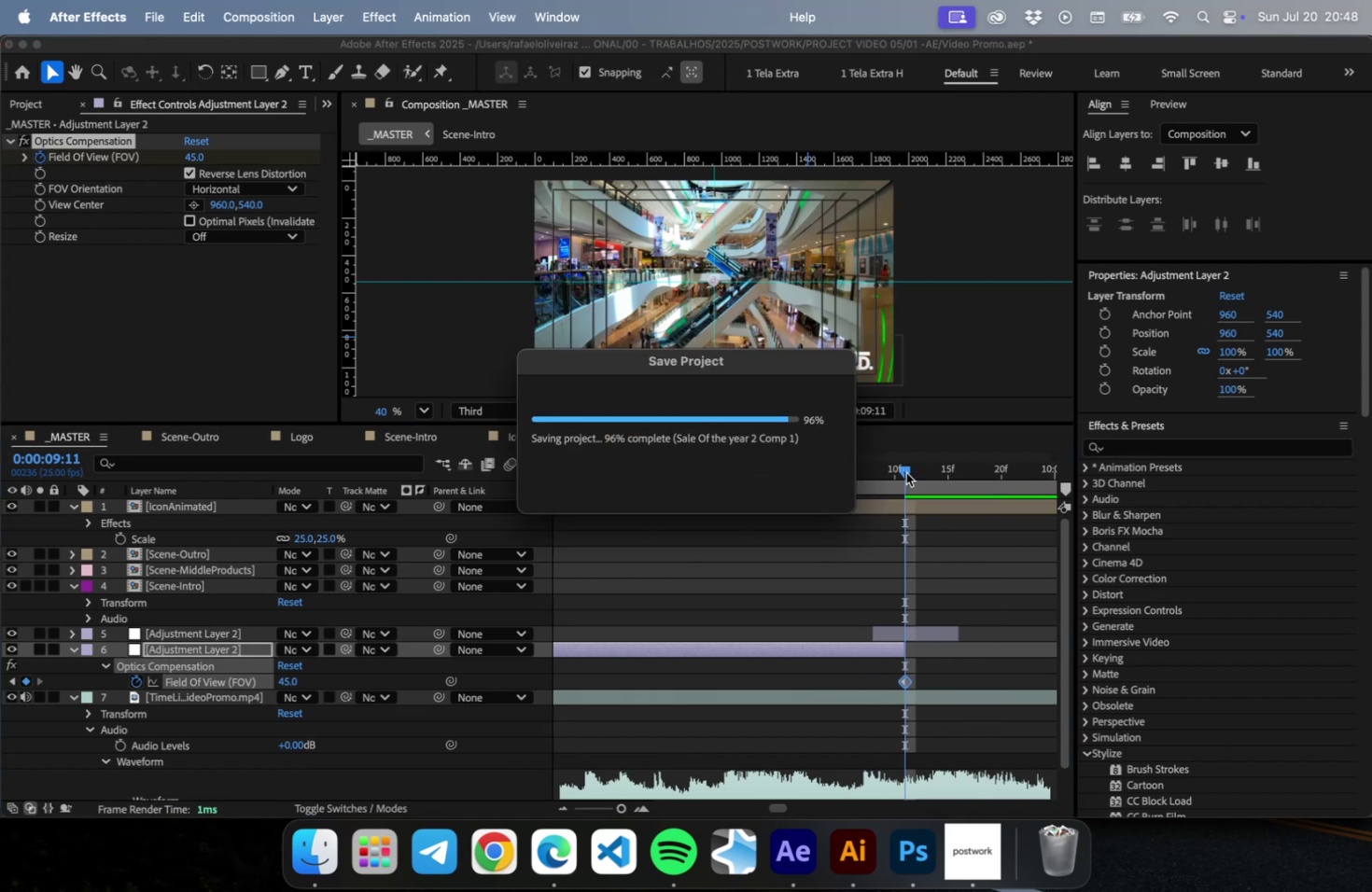 
key(Meta+S)
 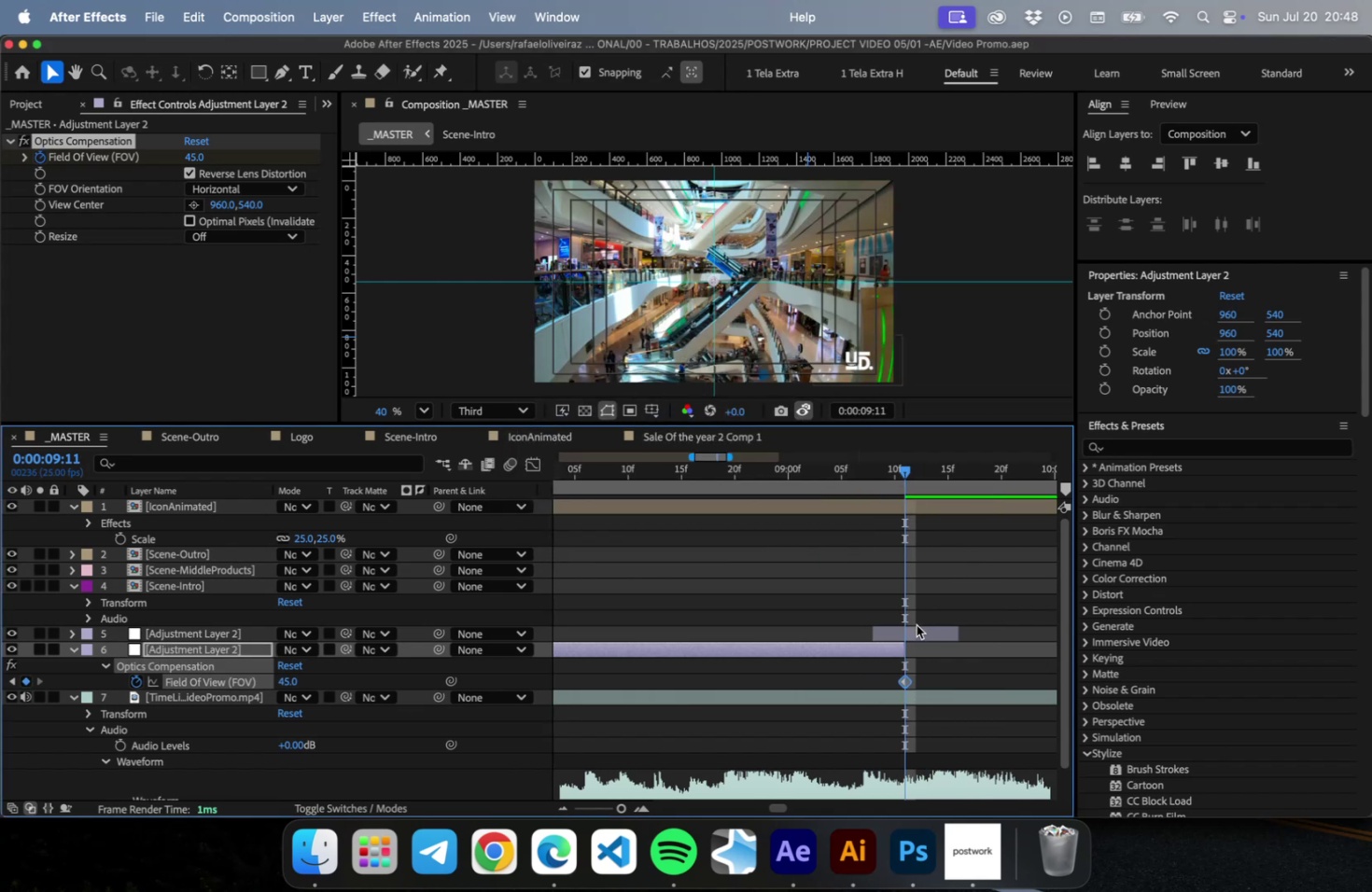 
left_click_drag(start_coordinate=[917, 634], to_coordinate=[950, 631])
 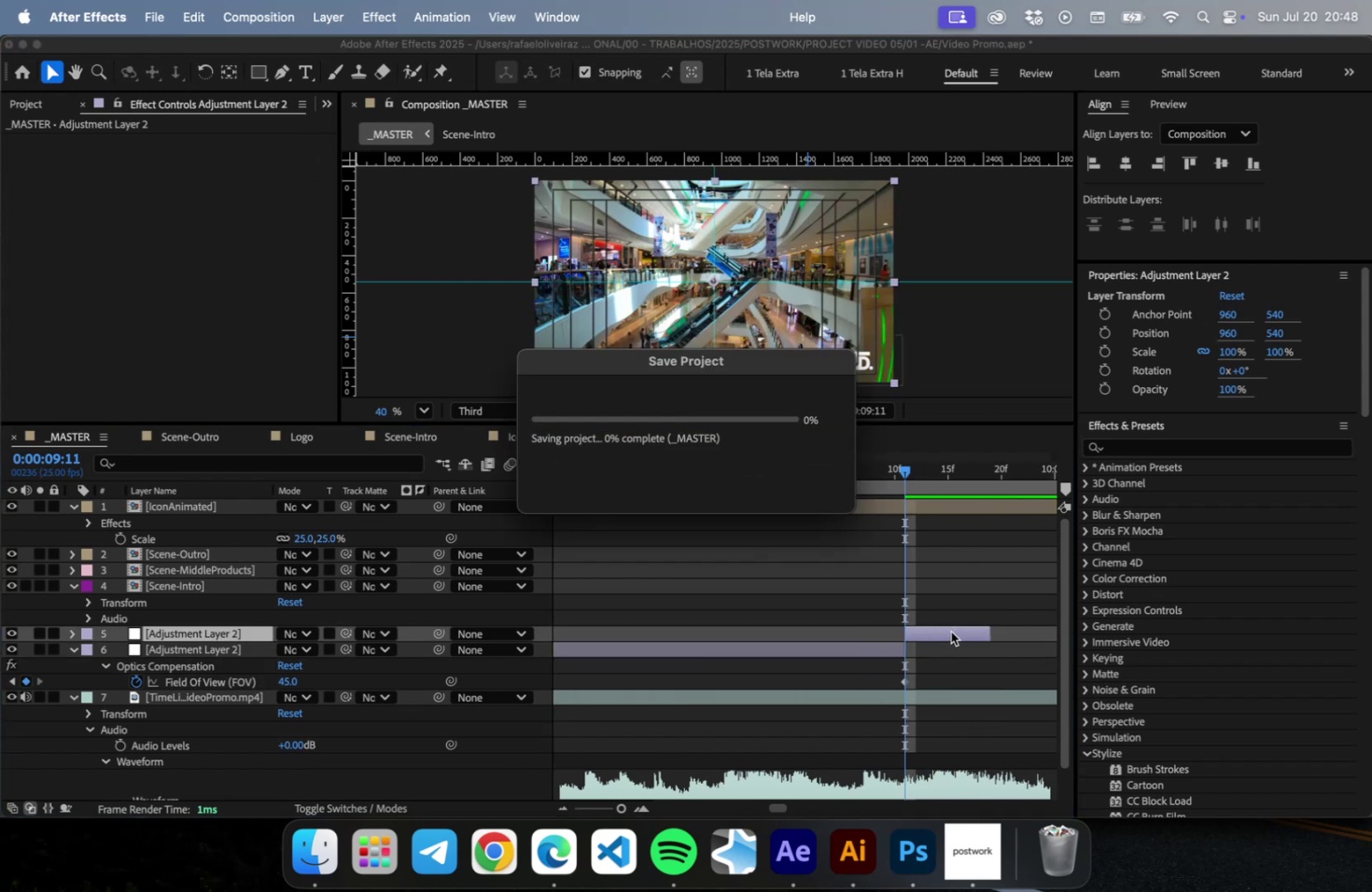 
key(Meta+CommandLeft)
 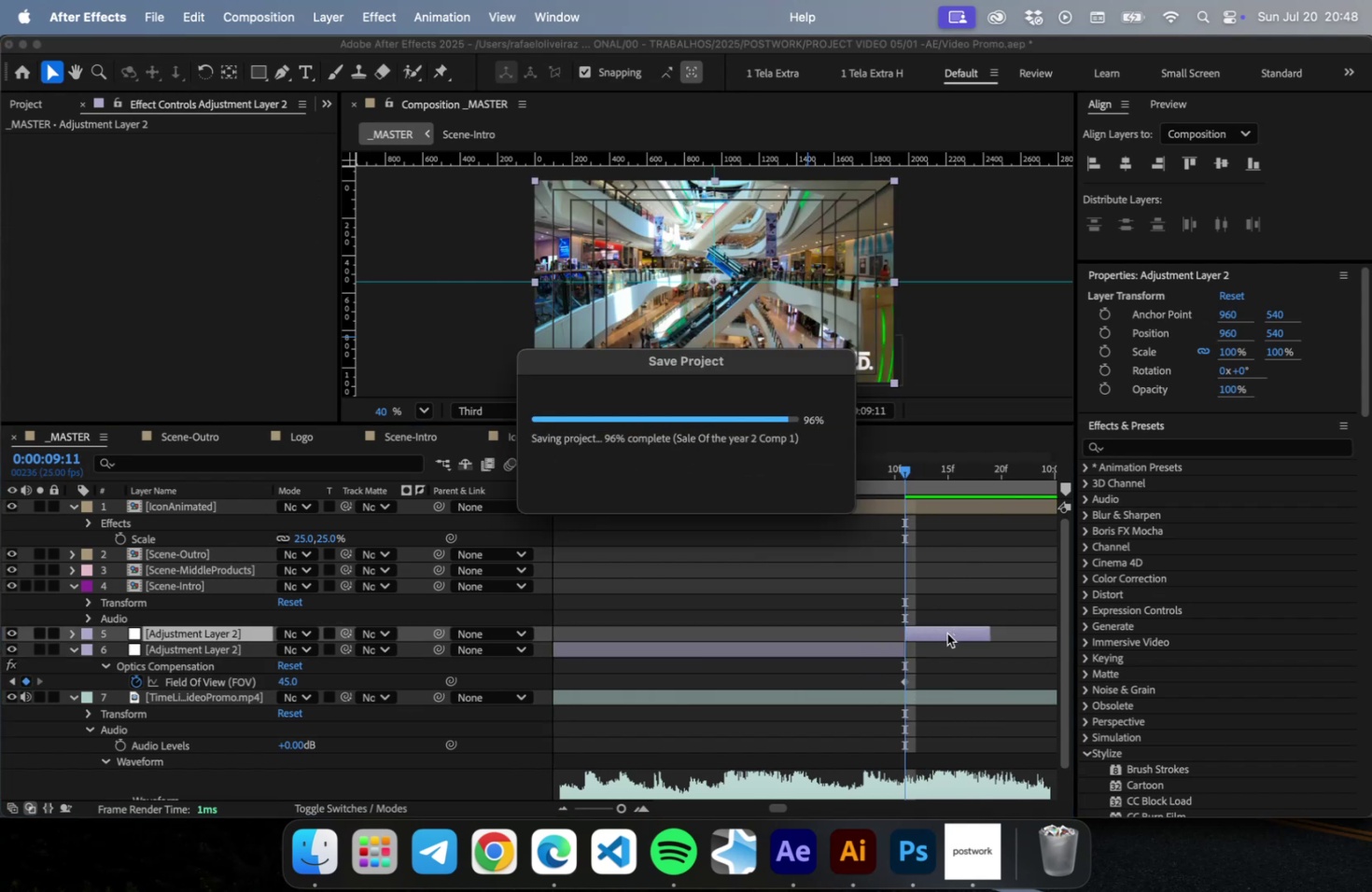 
key(Meta+S)
 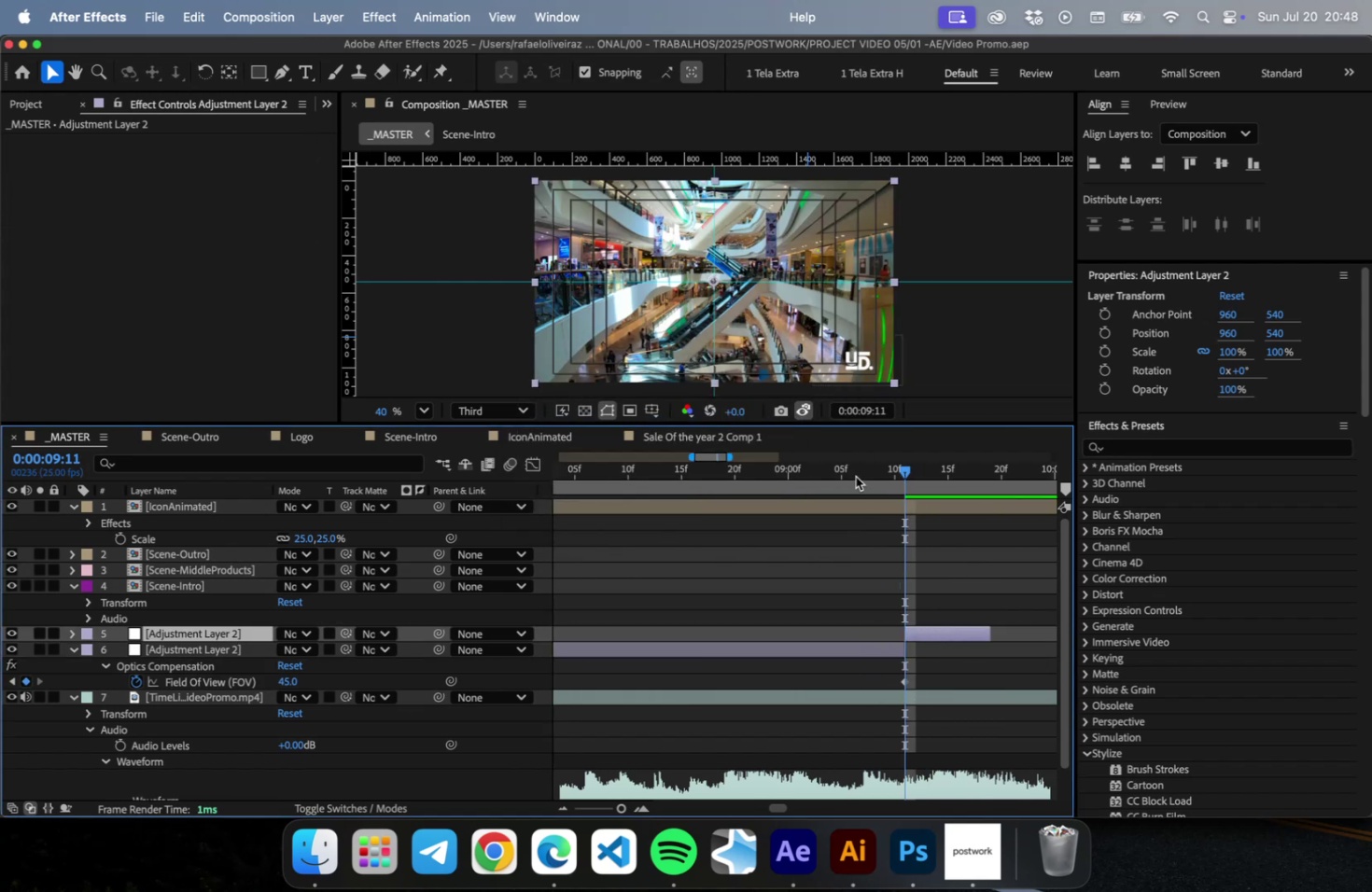 
left_click_drag(start_coordinate=[856, 475], to_coordinate=[822, 475])
 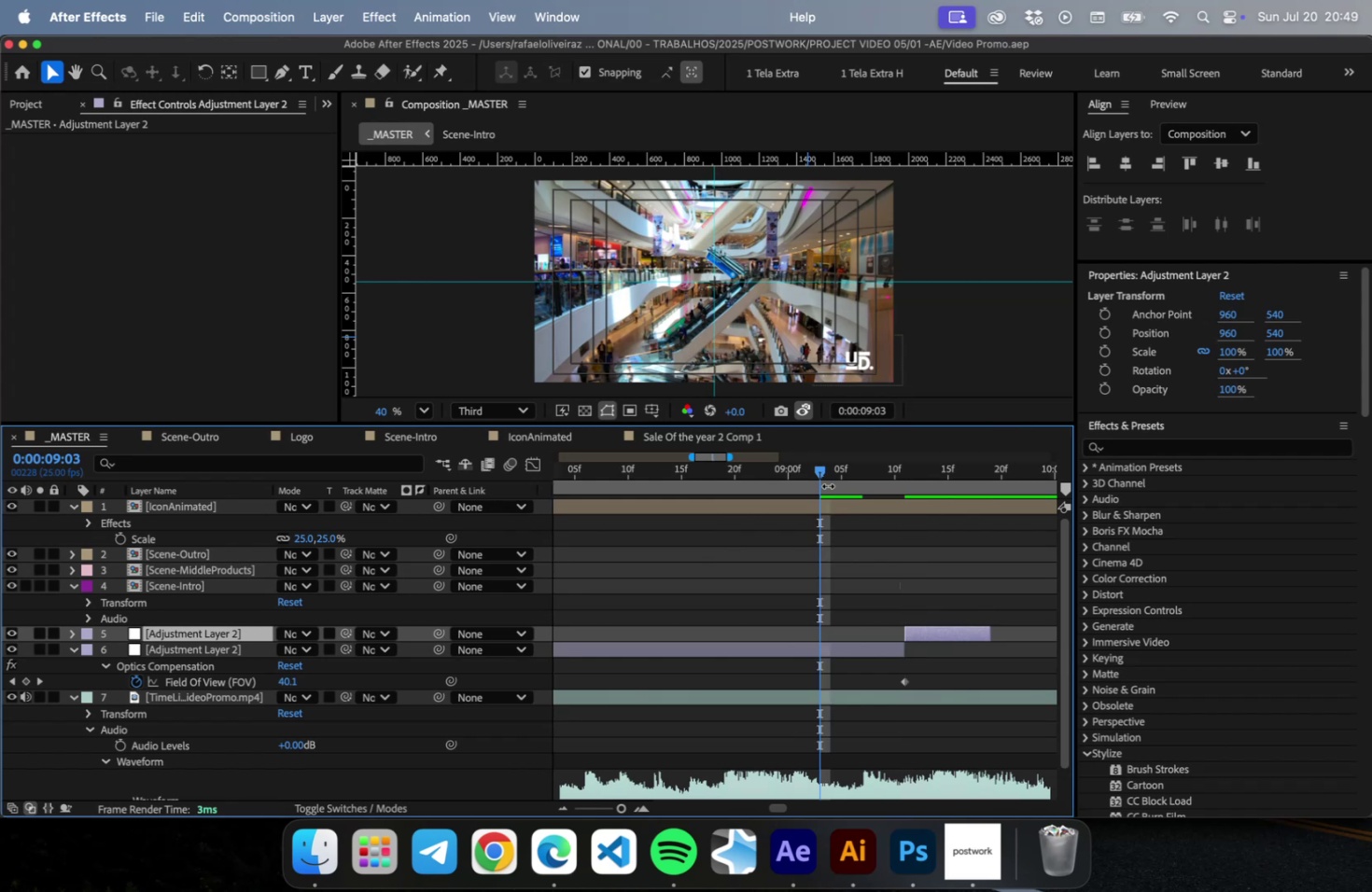 
key(Space)
 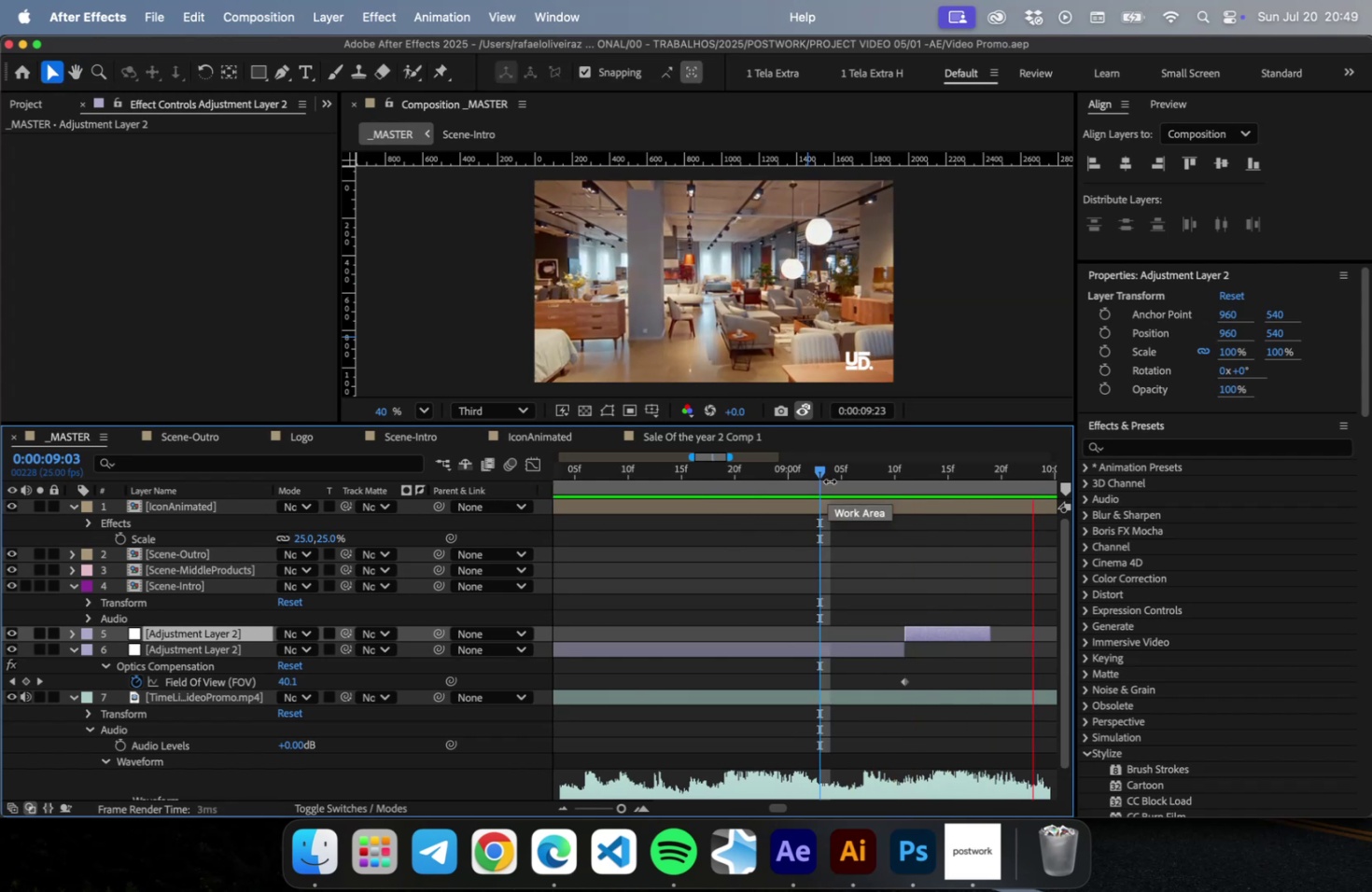 
left_click_drag(start_coordinate=[830, 476], to_coordinate=[911, 485])
 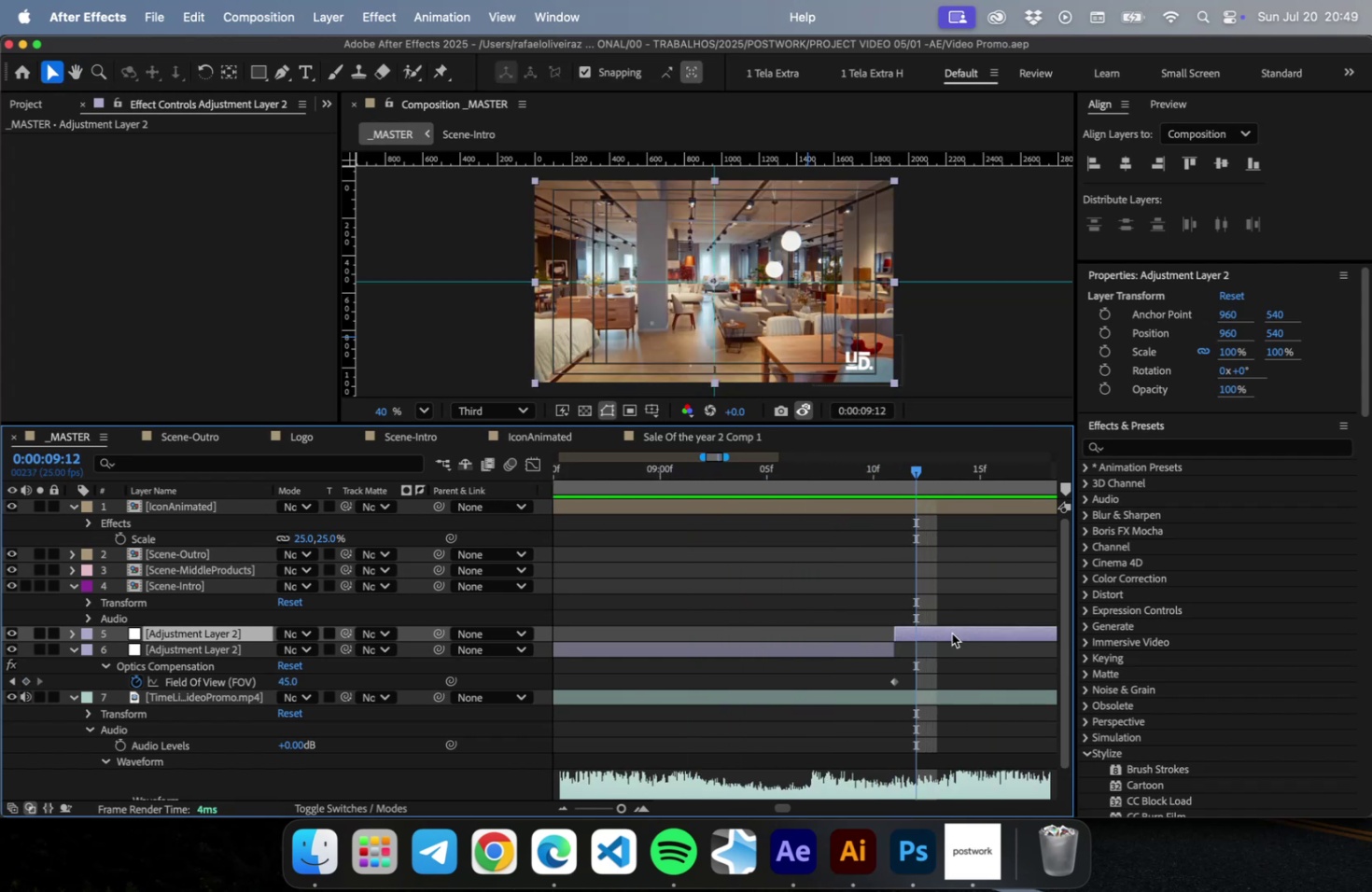 
key(Equal)
 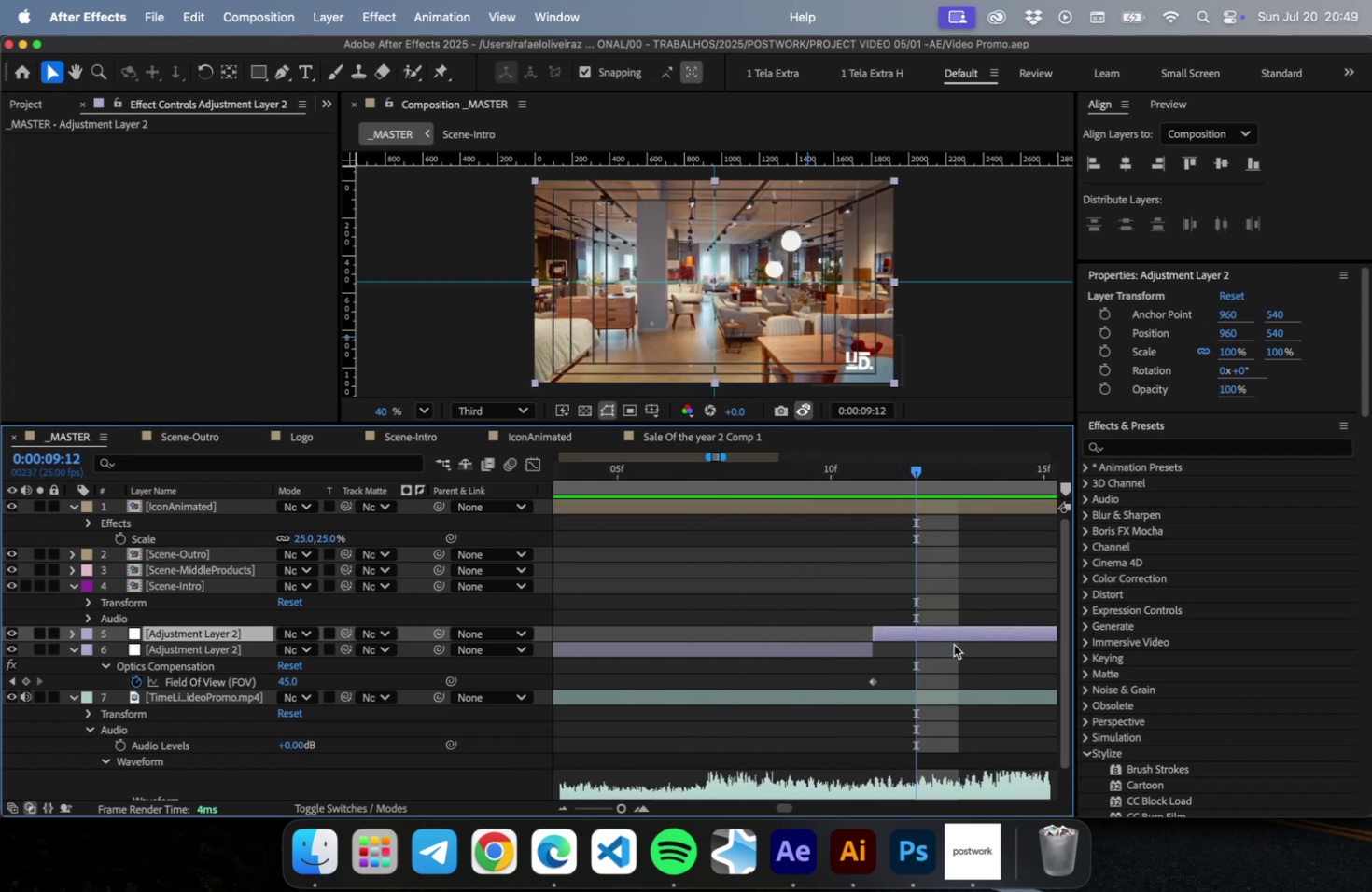 
key(Equal)
 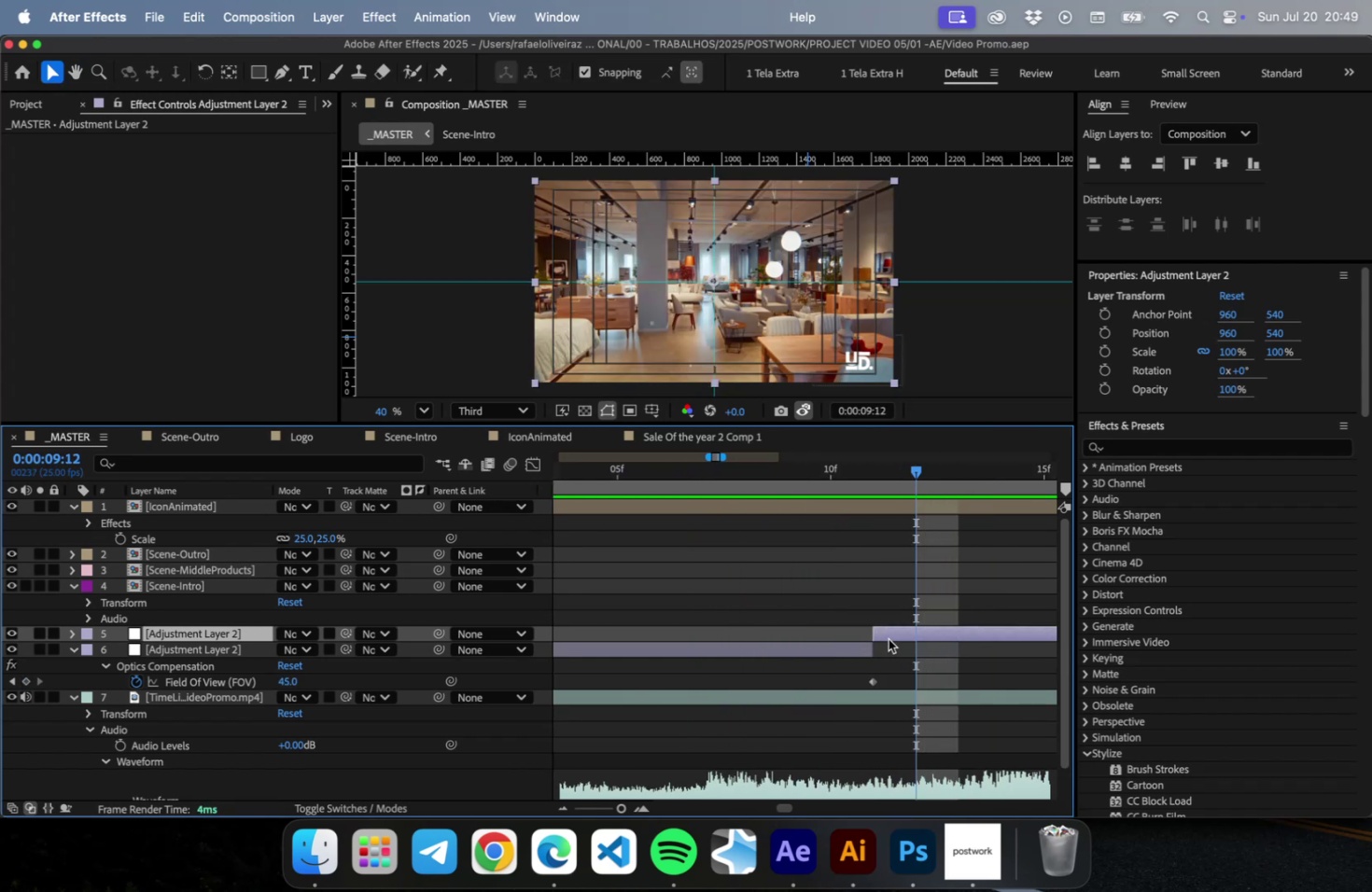 
left_click_drag(start_coordinate=[890, 636], to_coordinate=[925, 634])
 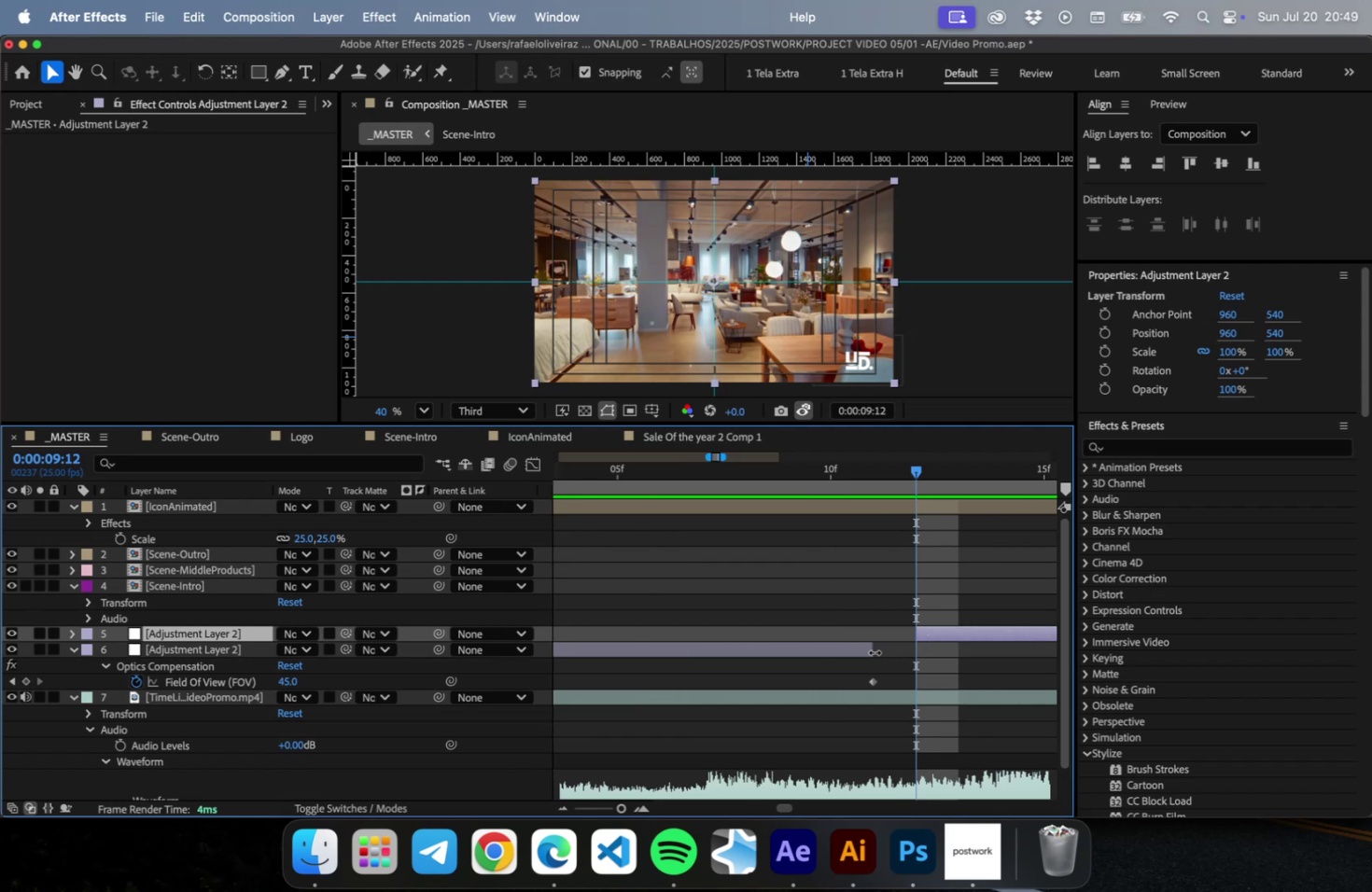 
left_click_drag(start_coordinate=[875, 651], to_coordinate=[920, 650])
 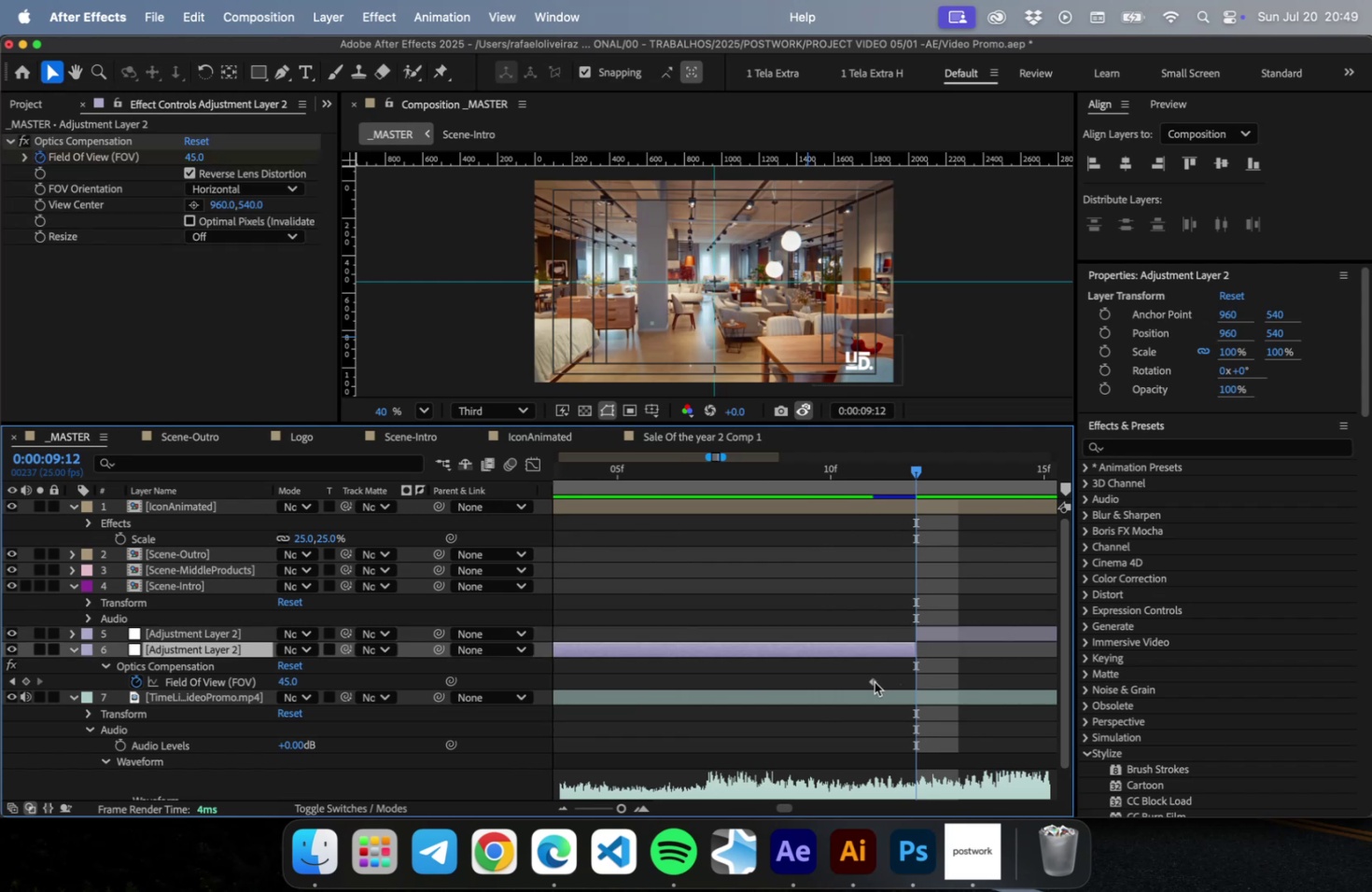 
left_click_drag(start_coordinate=[874, 681], to_coordinate=[912, 677])
 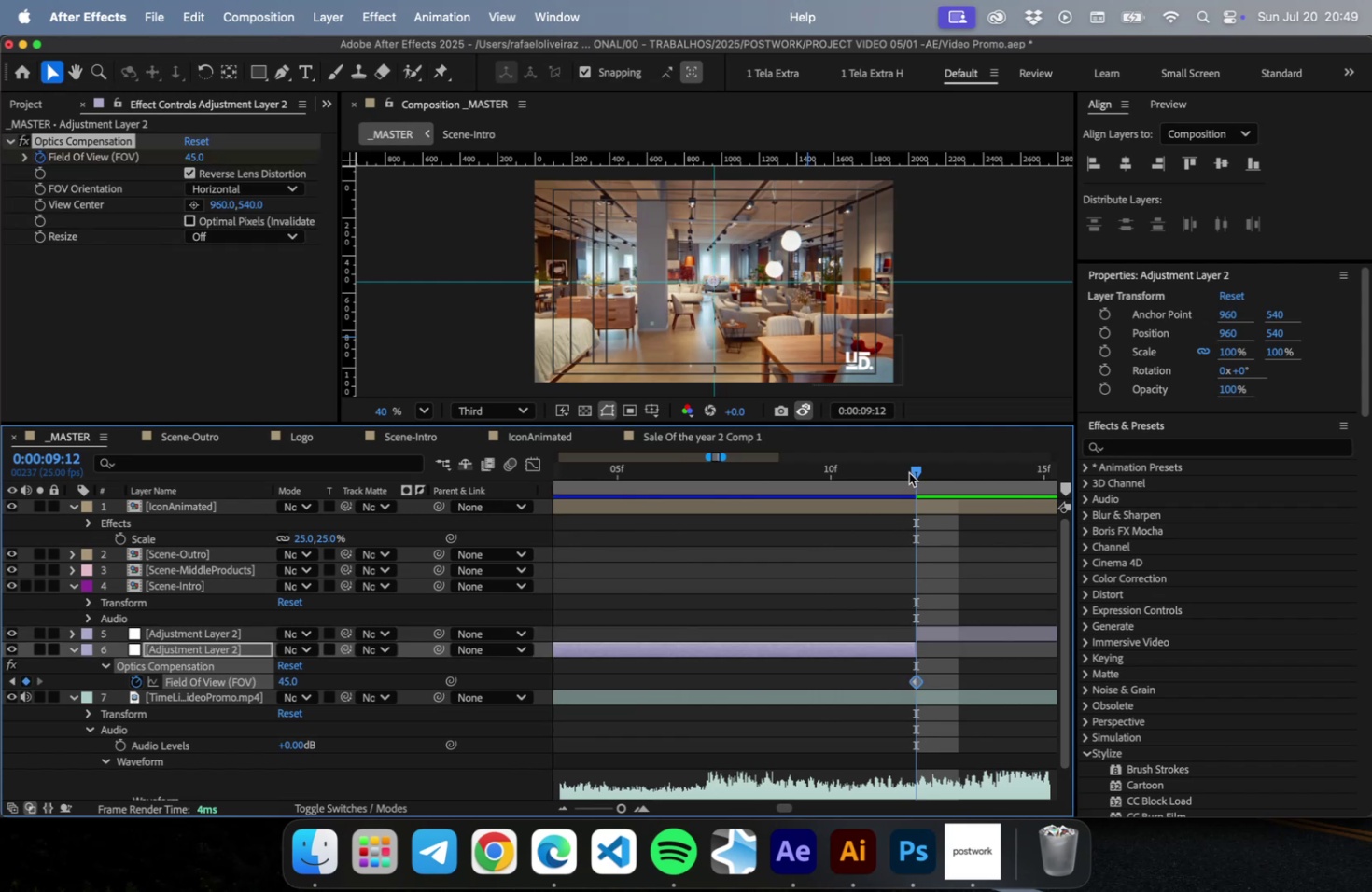 
left_click_drag(start_coordinate=[909, 472], to_coordinate=[630, 485])
 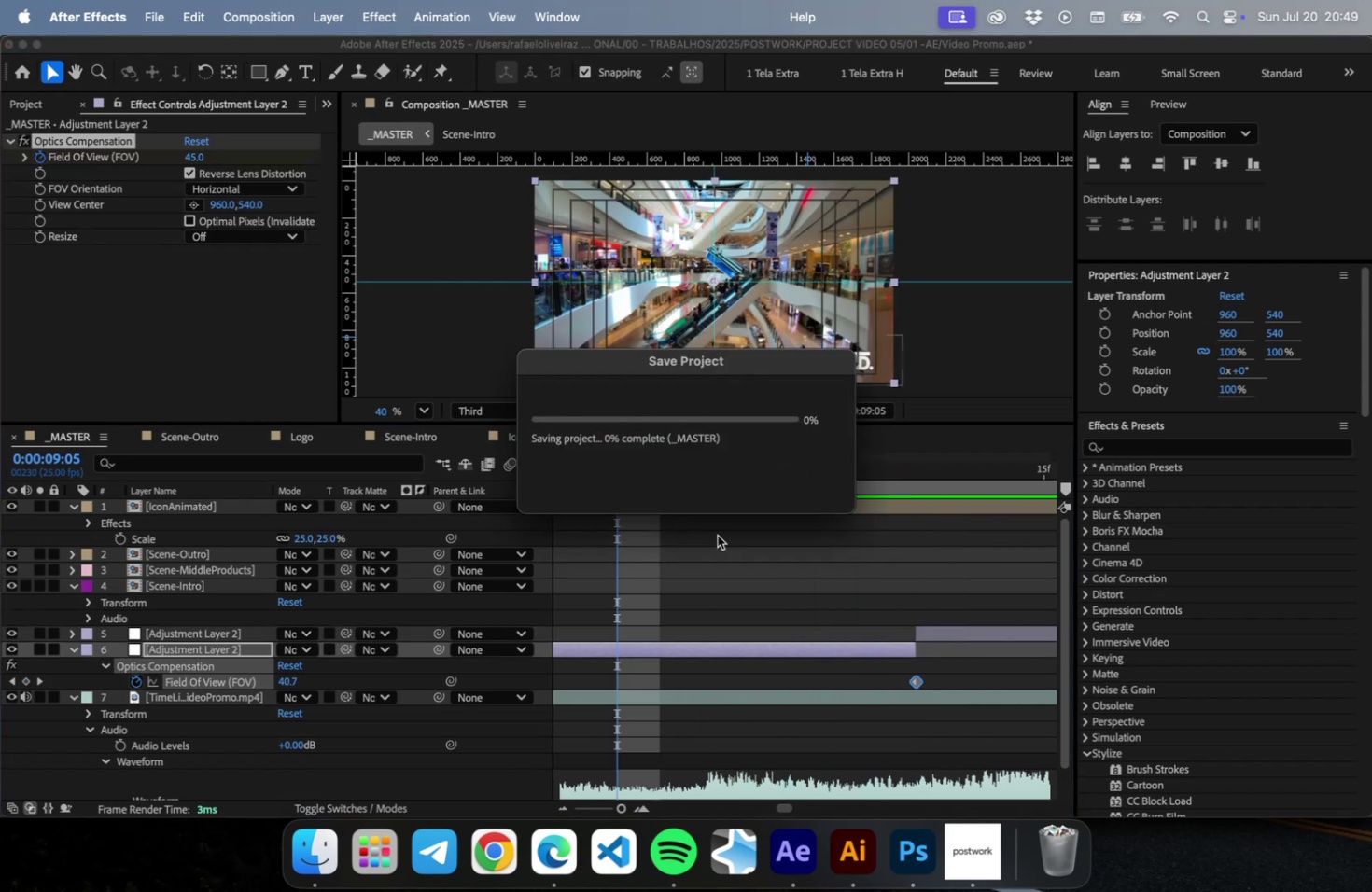 
key(Meta+CommandLeft)
 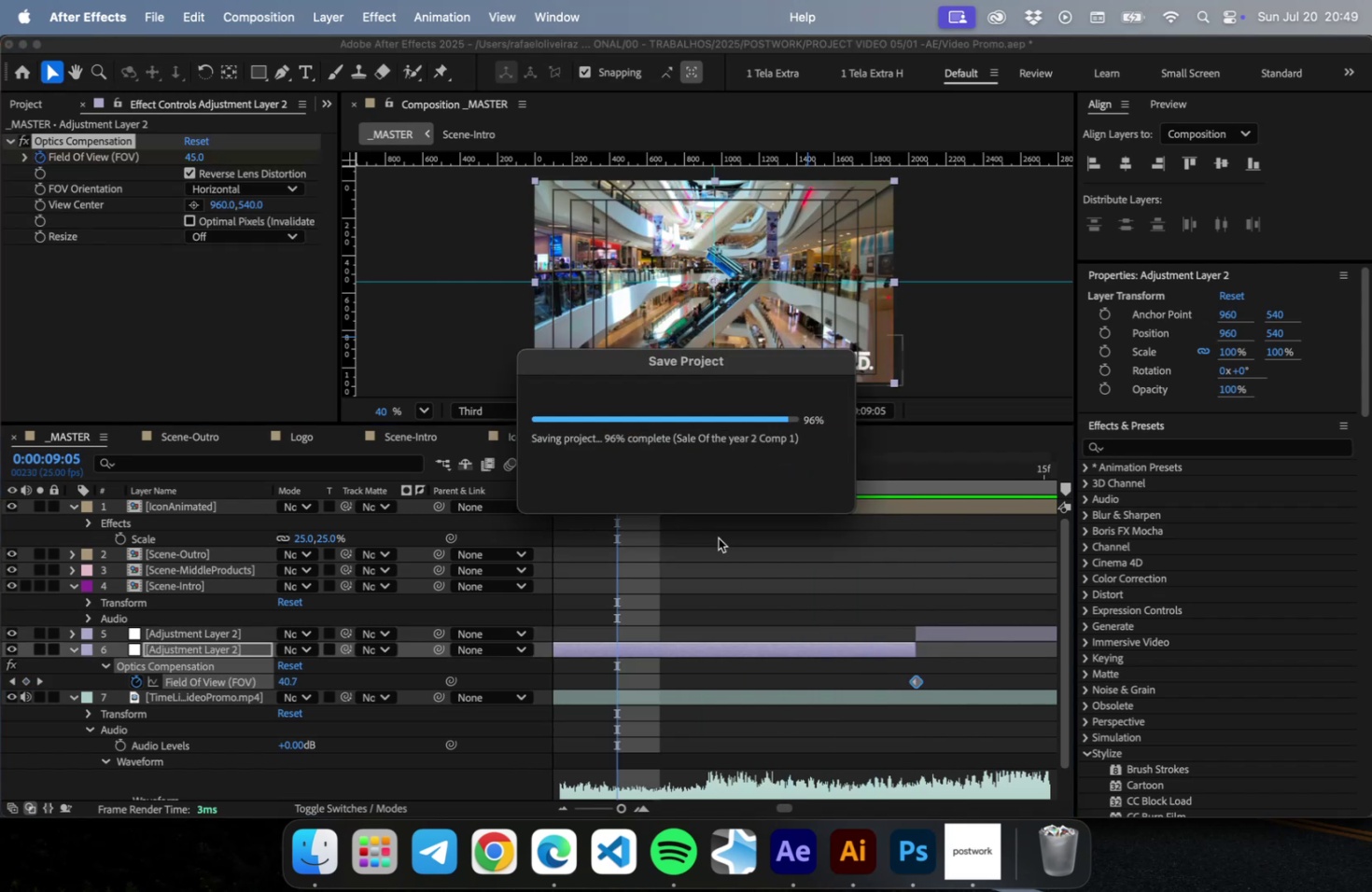 
key(Meta+S)
 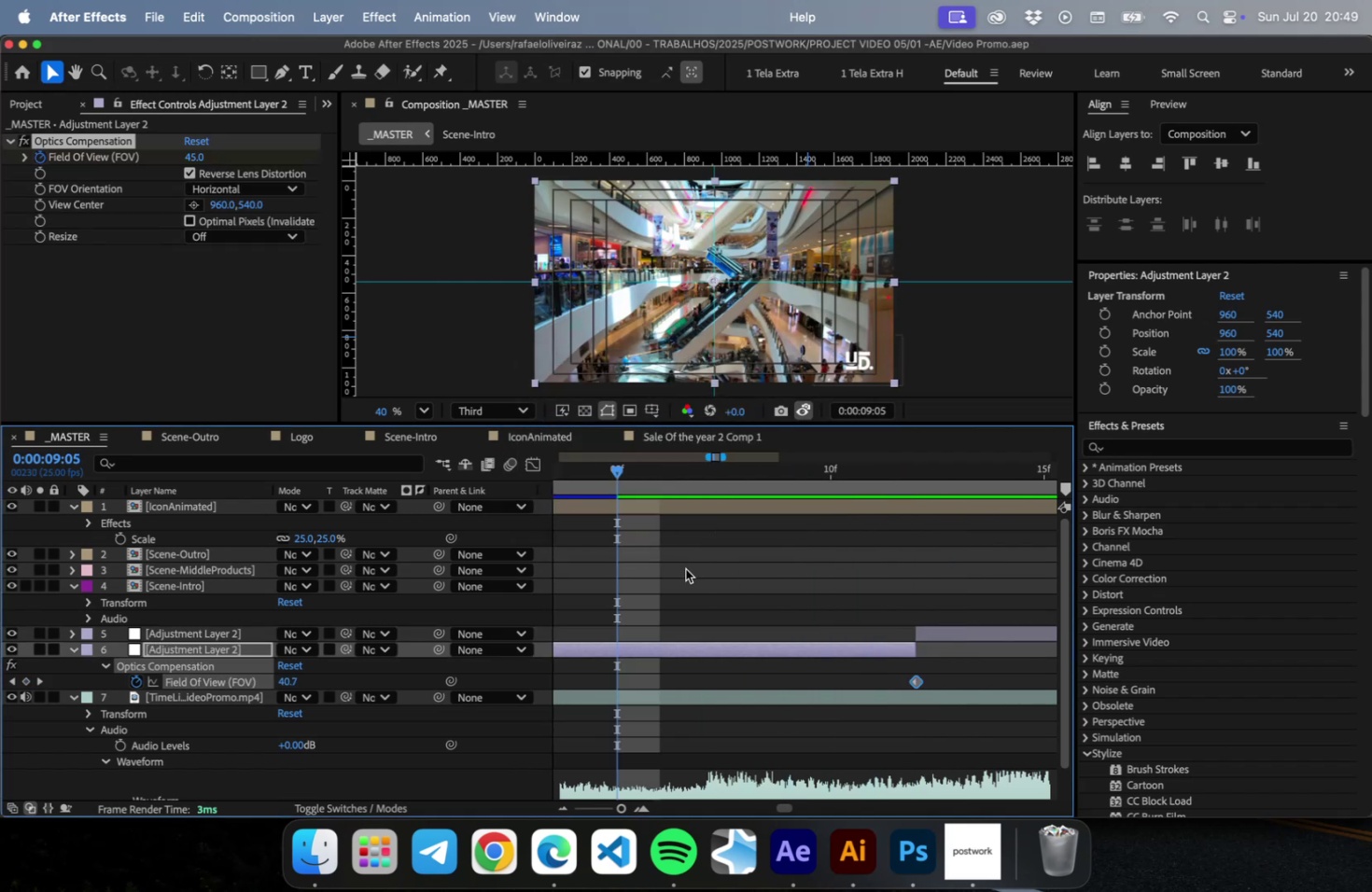 
key(Minus)
 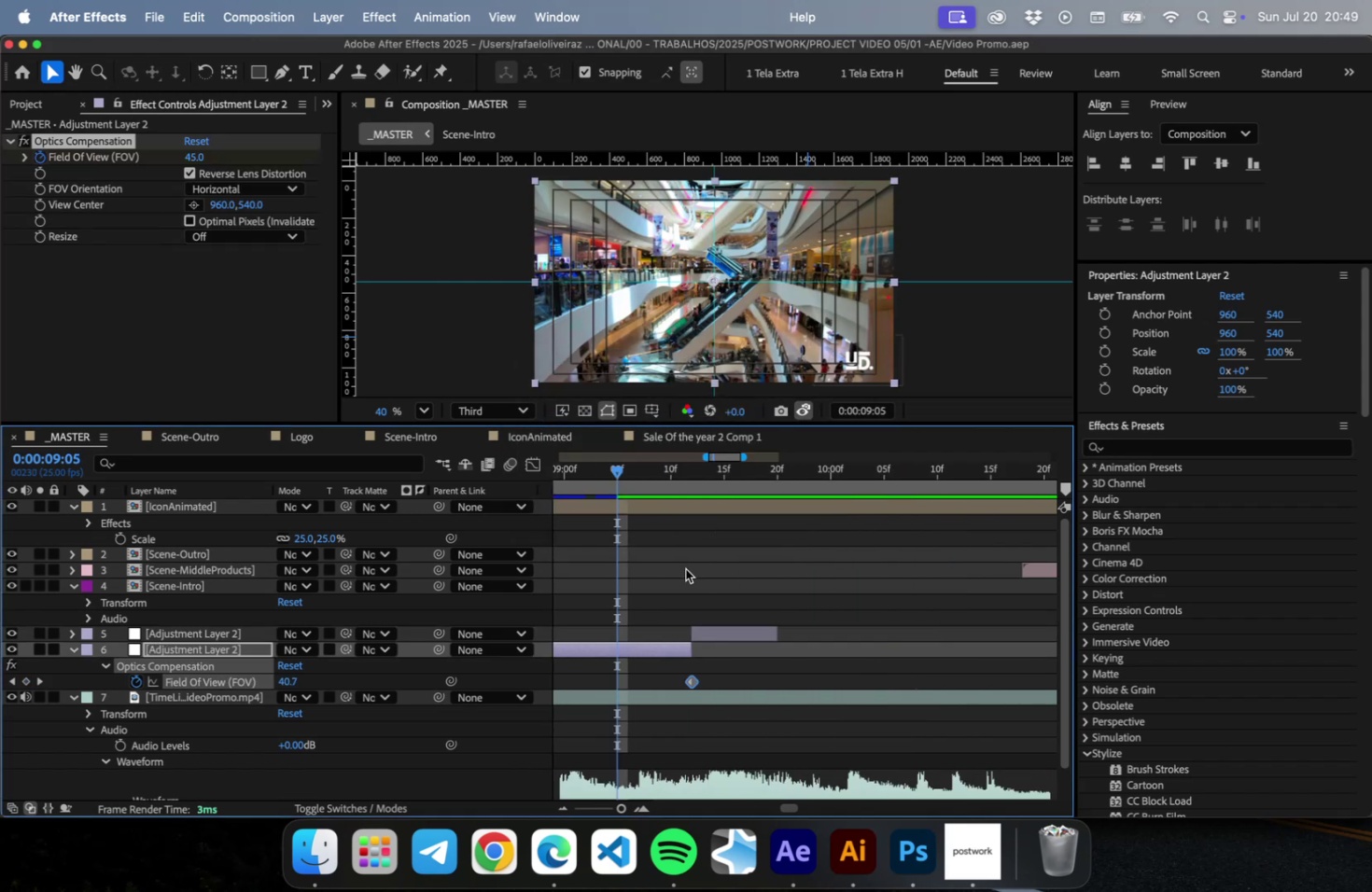 
key(Minus)
 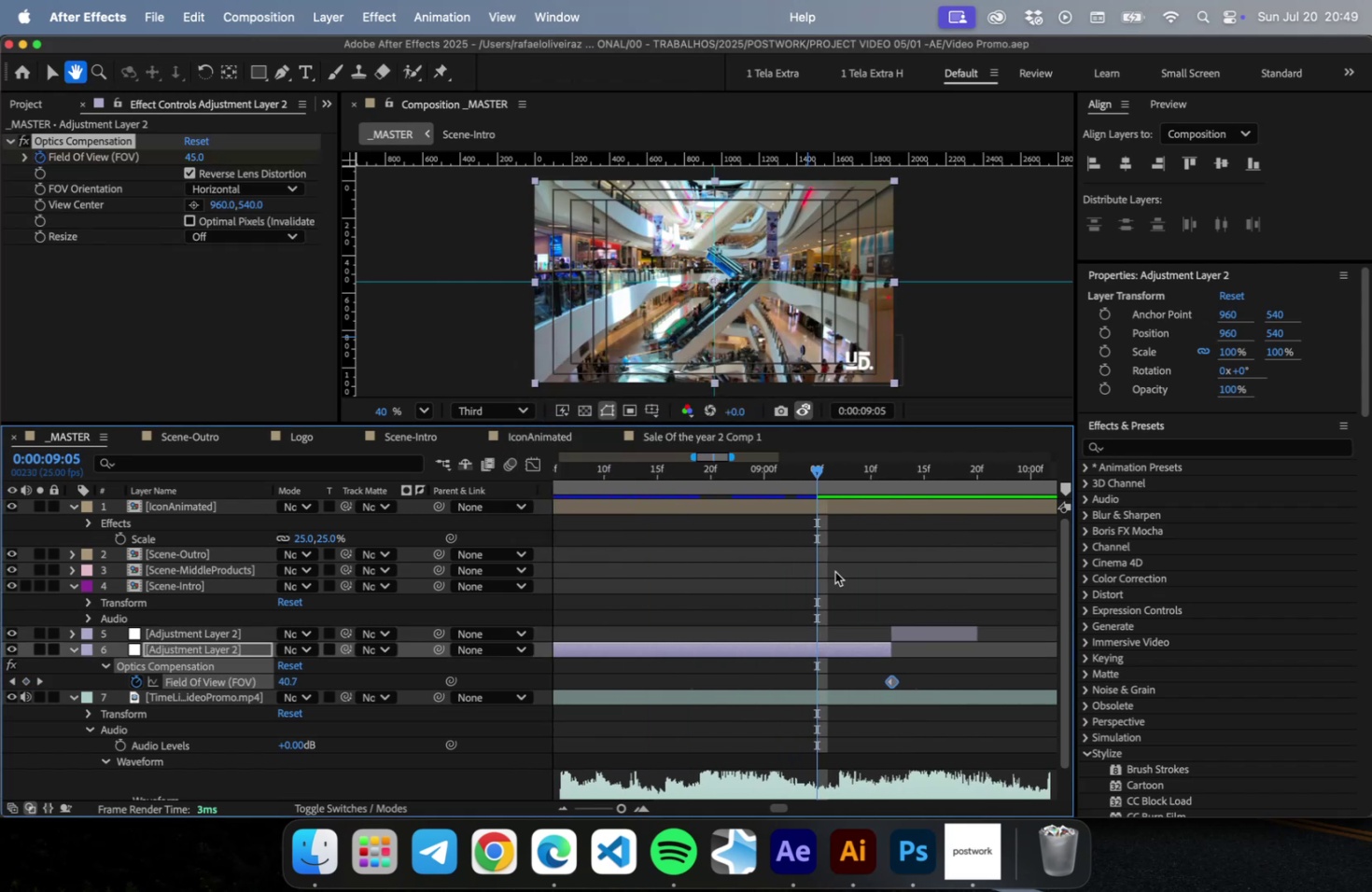 
key(Meta+CommandLeft)
 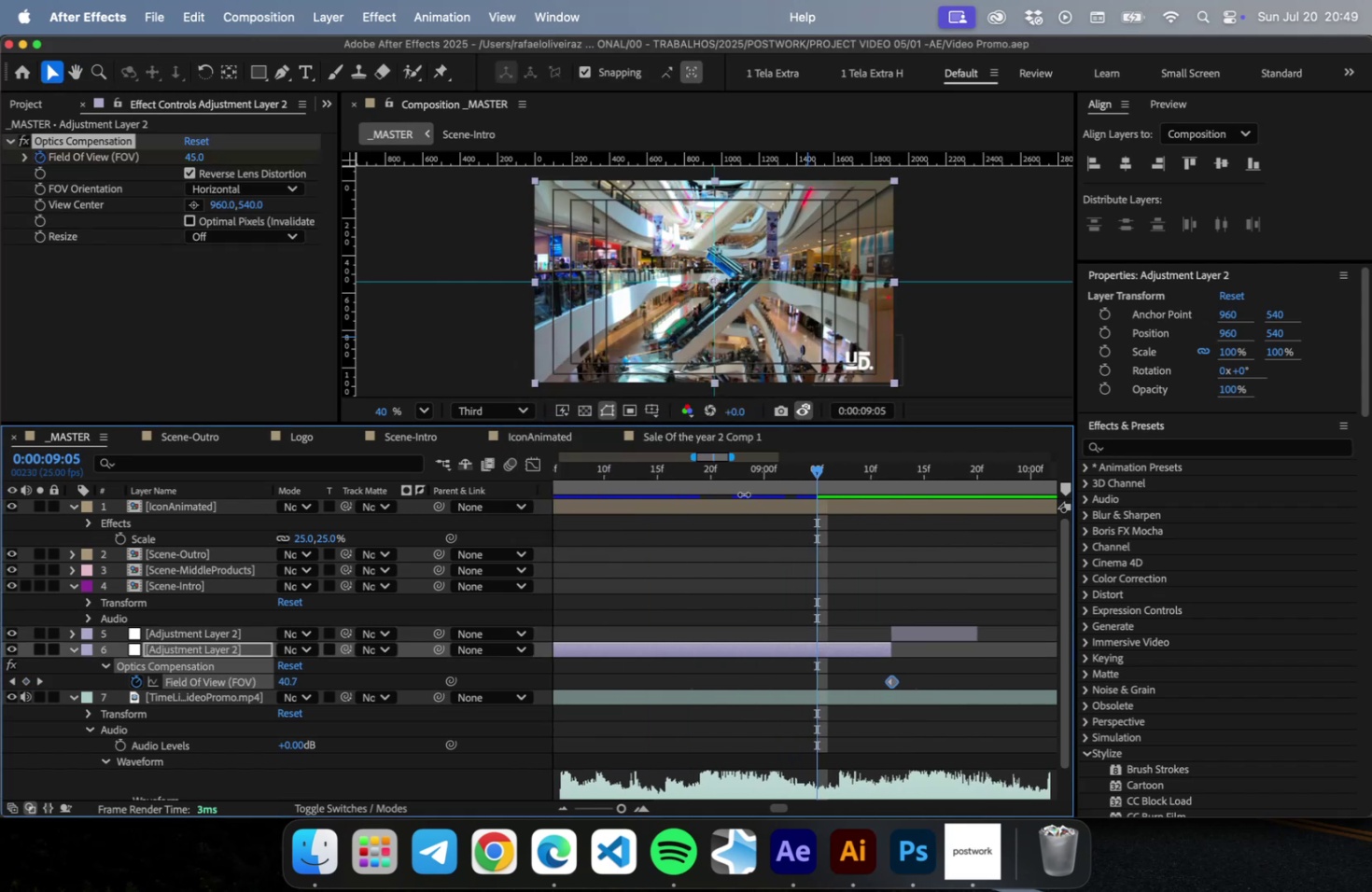 
key(Meta+S)
 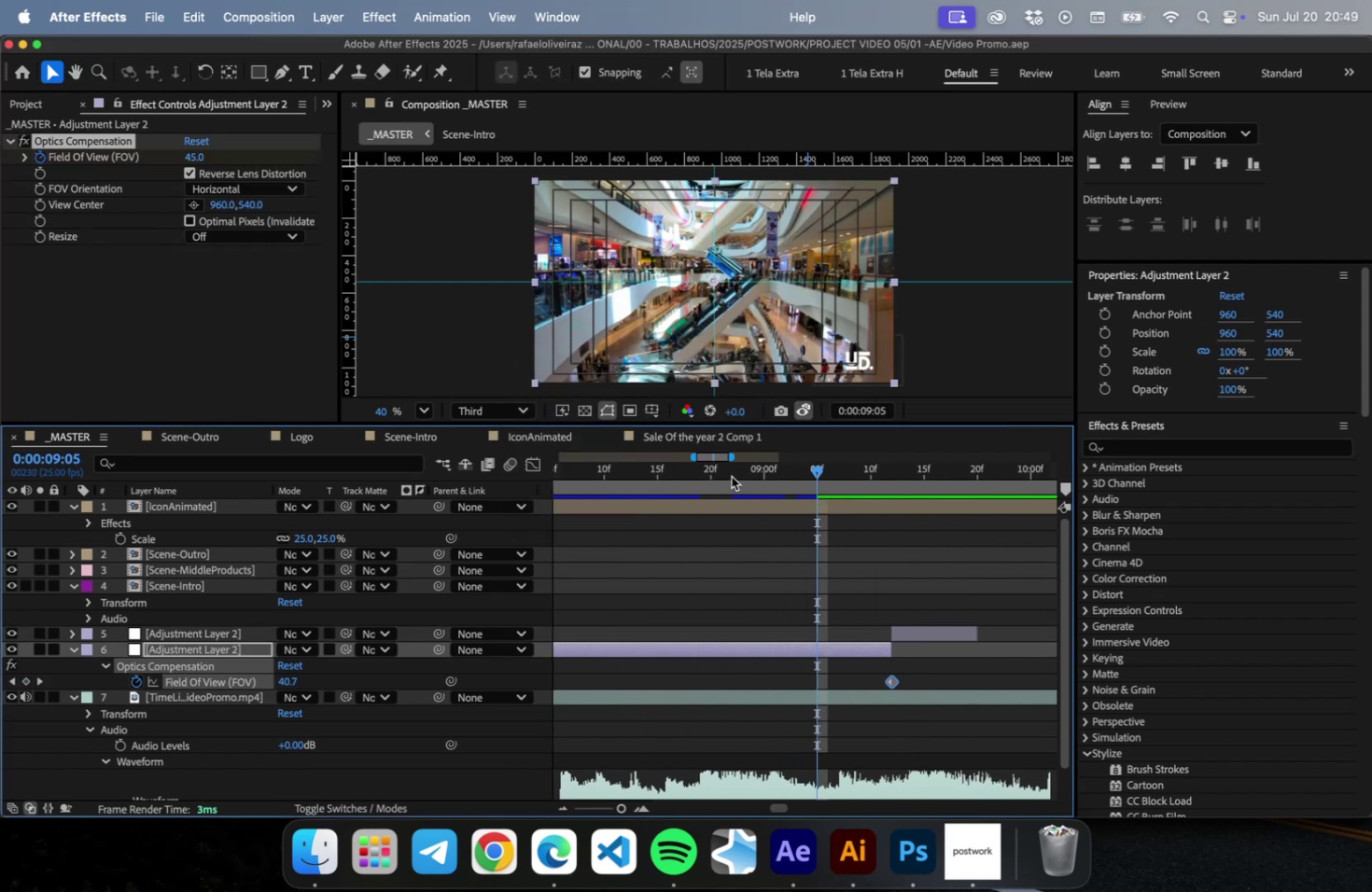 
left_click_drag(start_coordinate=[731, 476], to_coordinate=[833, 492])
 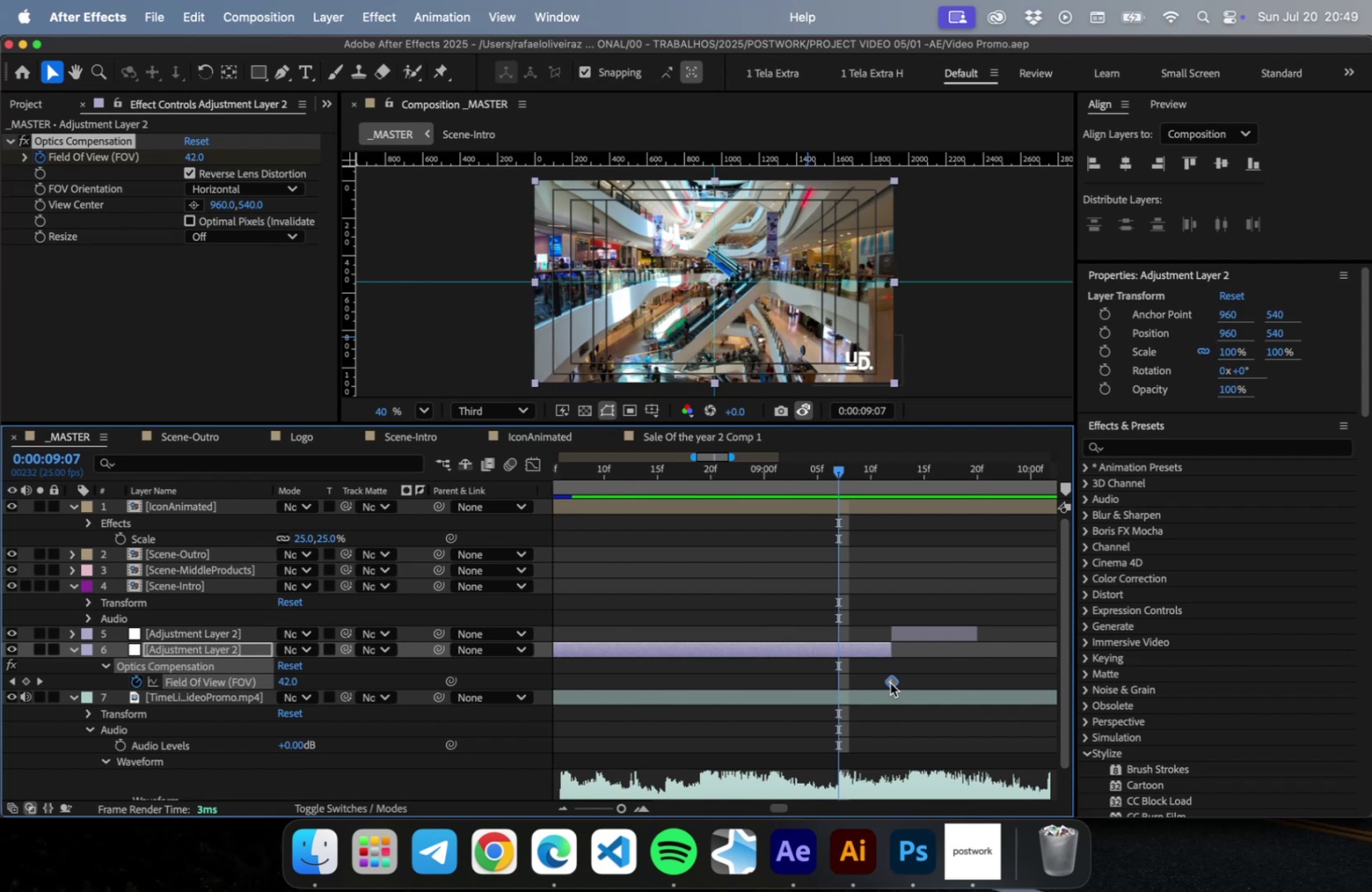 
double_click([889, 682])
 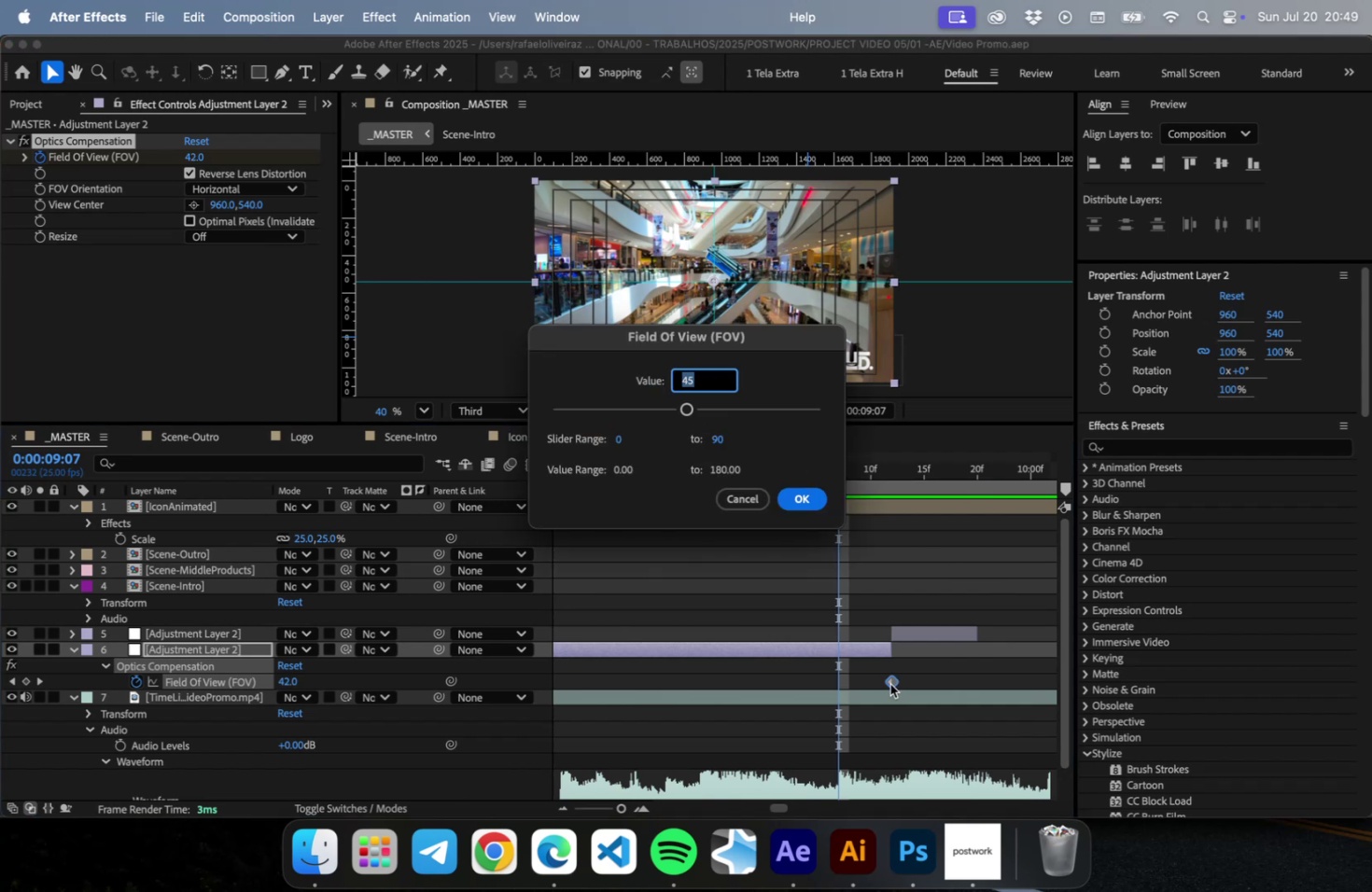 
type(25)
 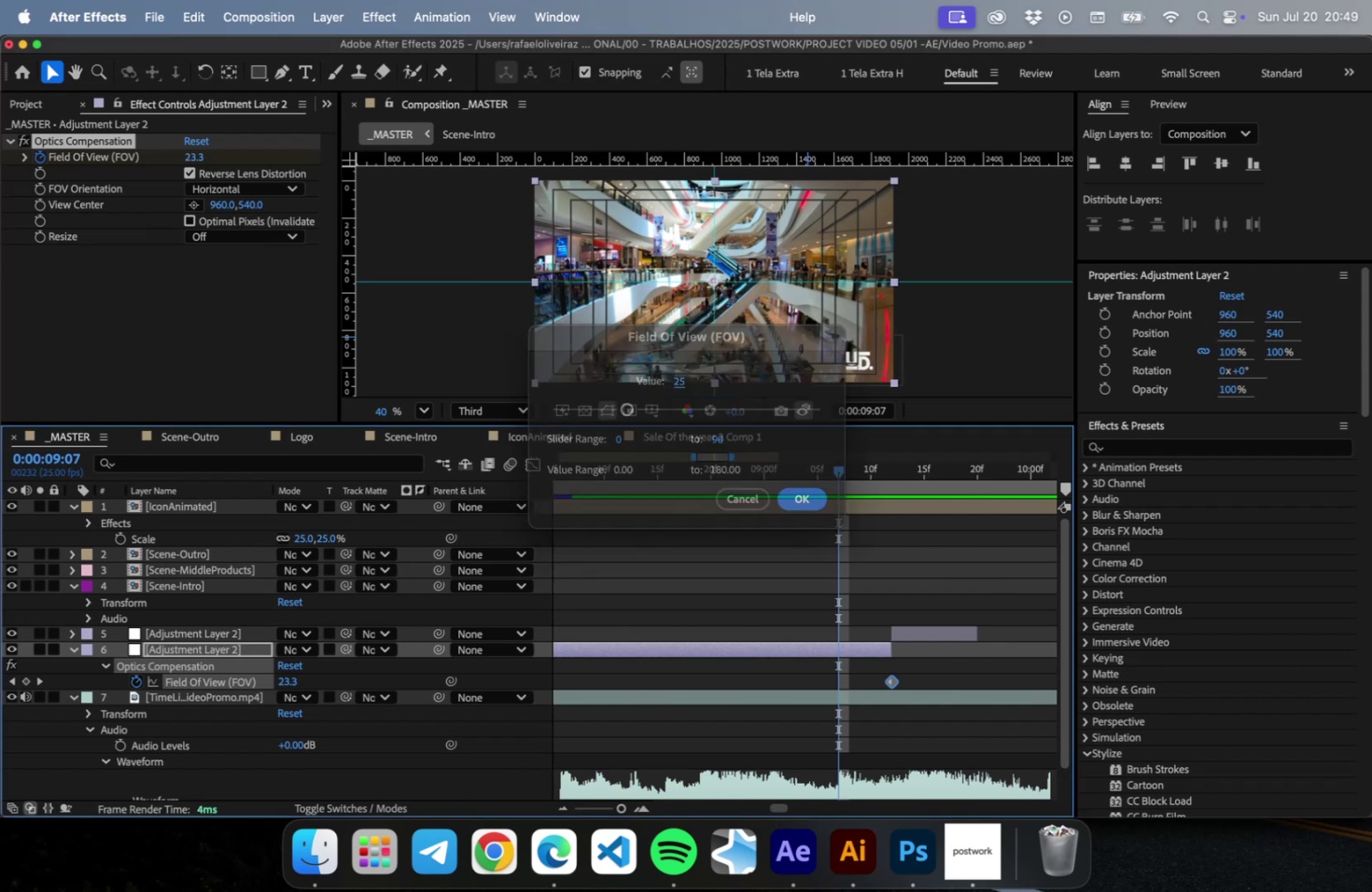 
key(Enter)
 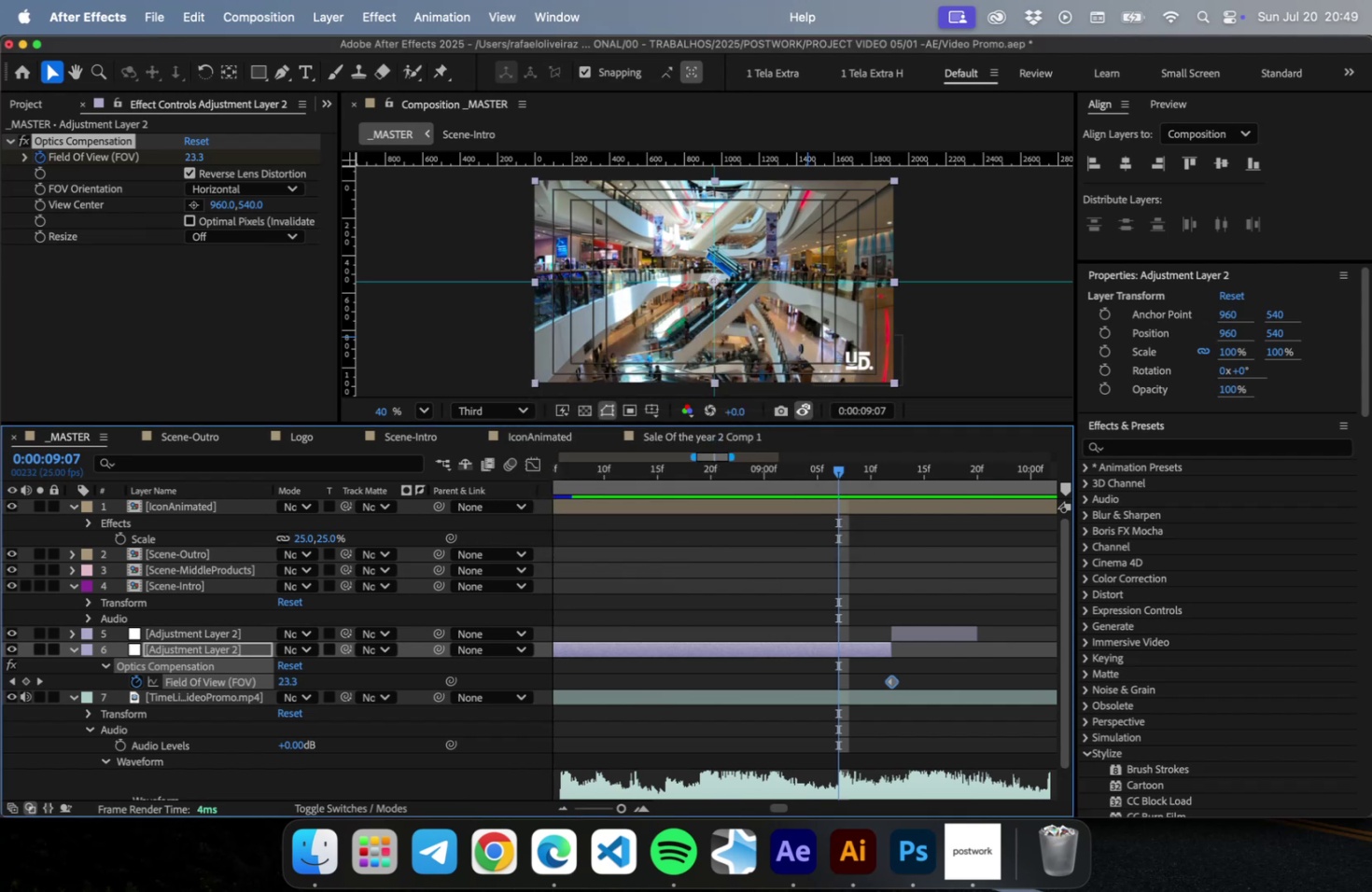 
key(Meta+CommandLeft)
 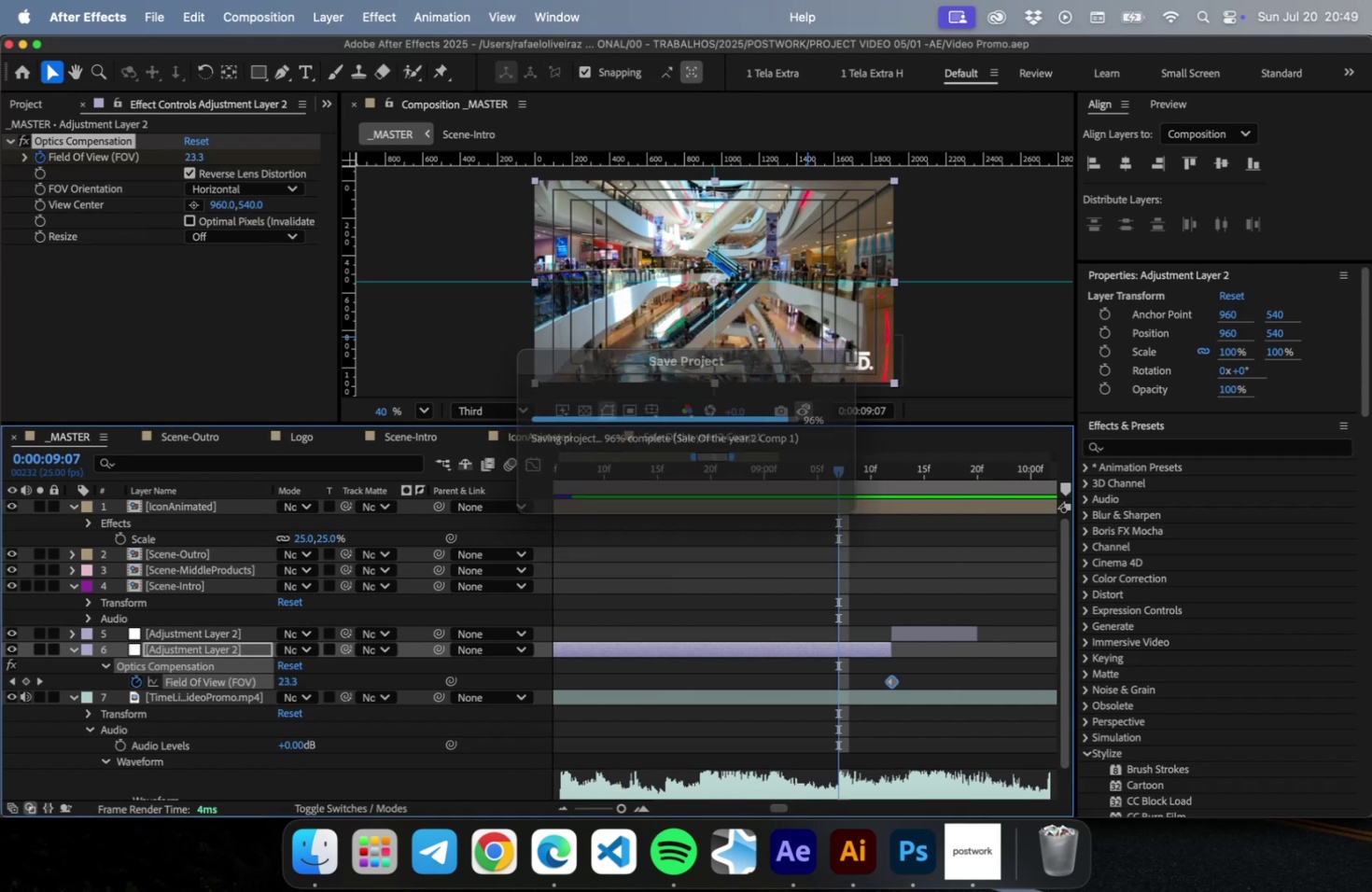 
key(Meta+S)
 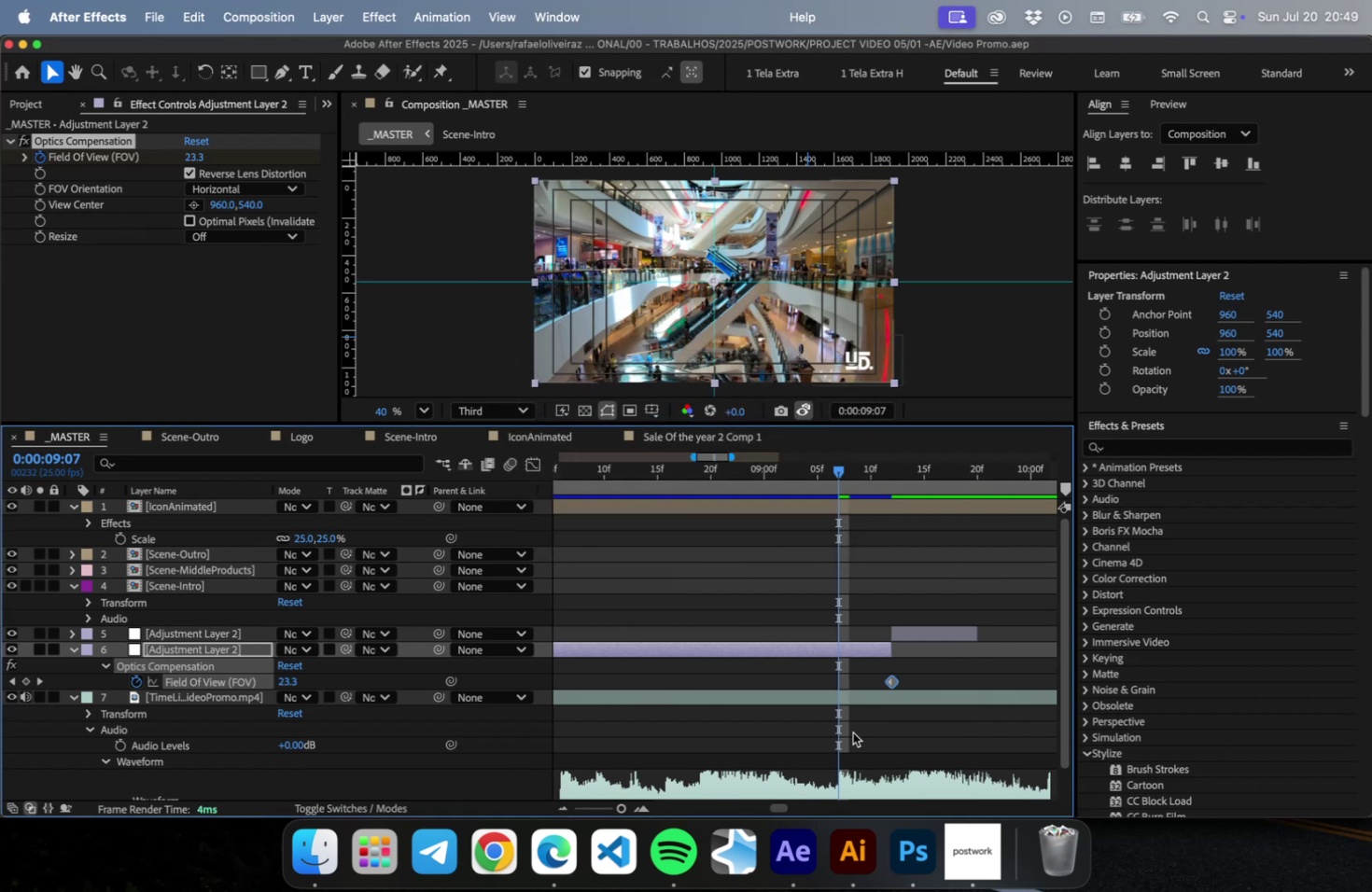 
key(Shift+ShiftLeft)
 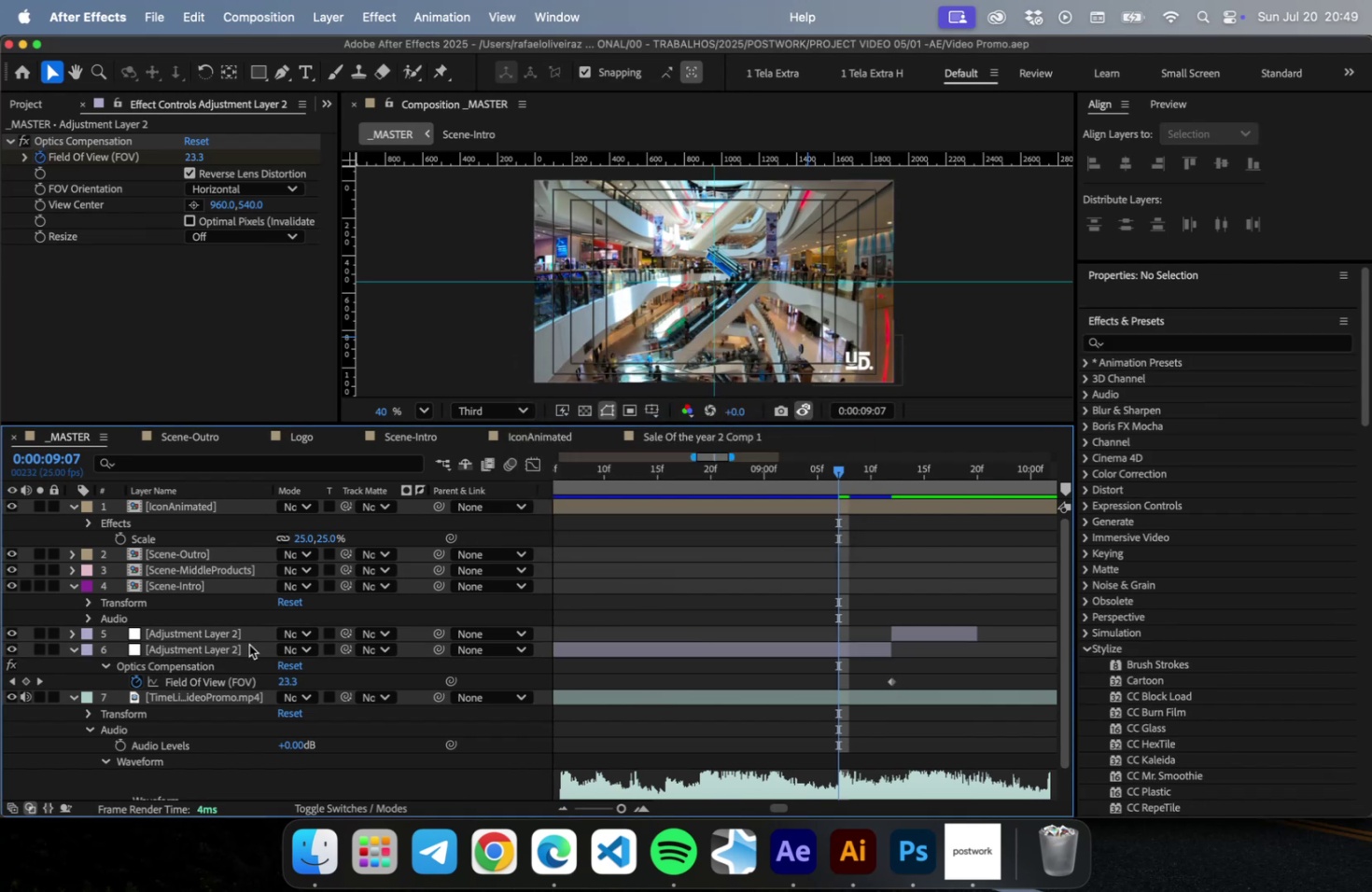 
left_click([243, 647])
 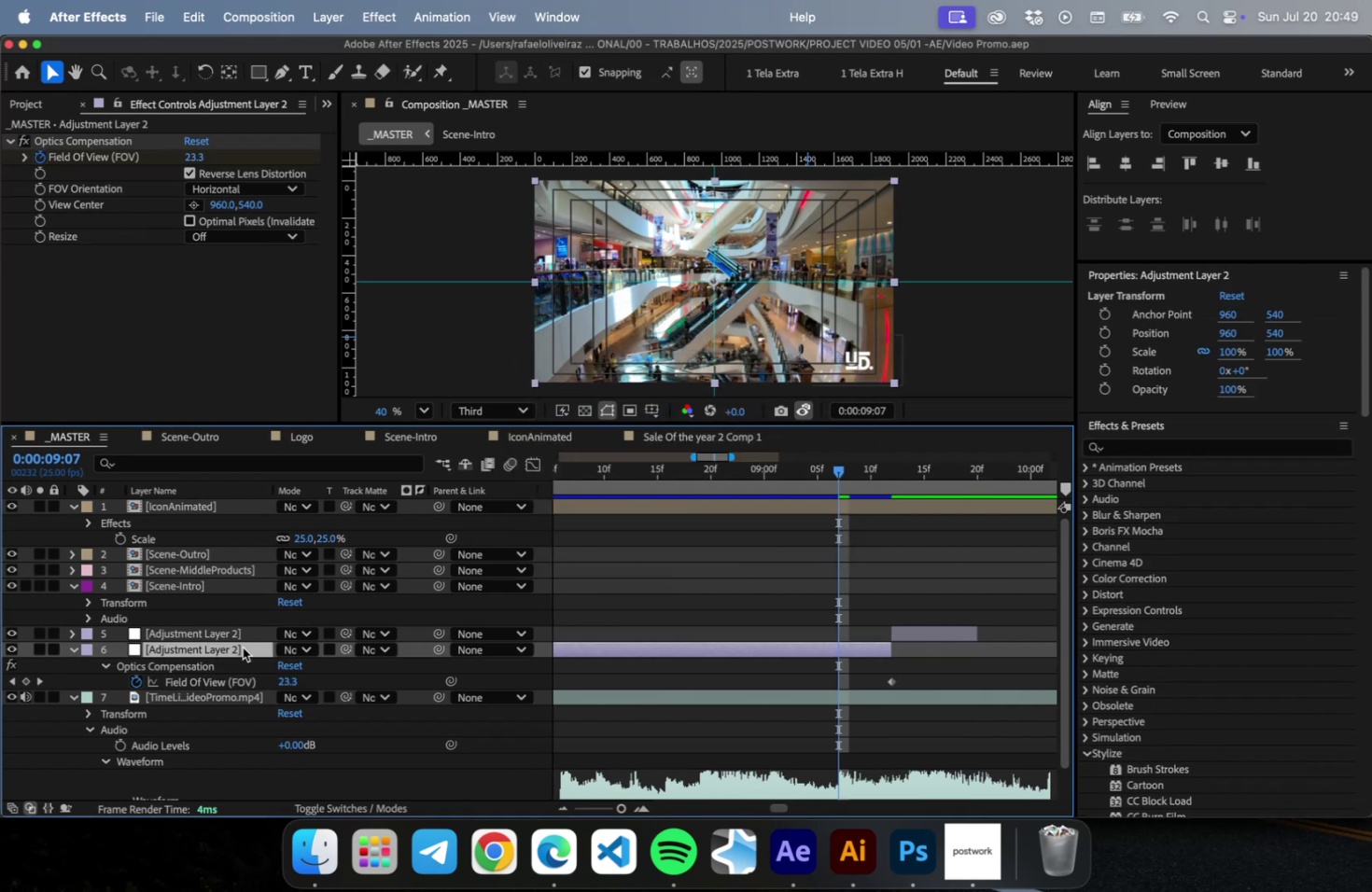 
type( gaus)
 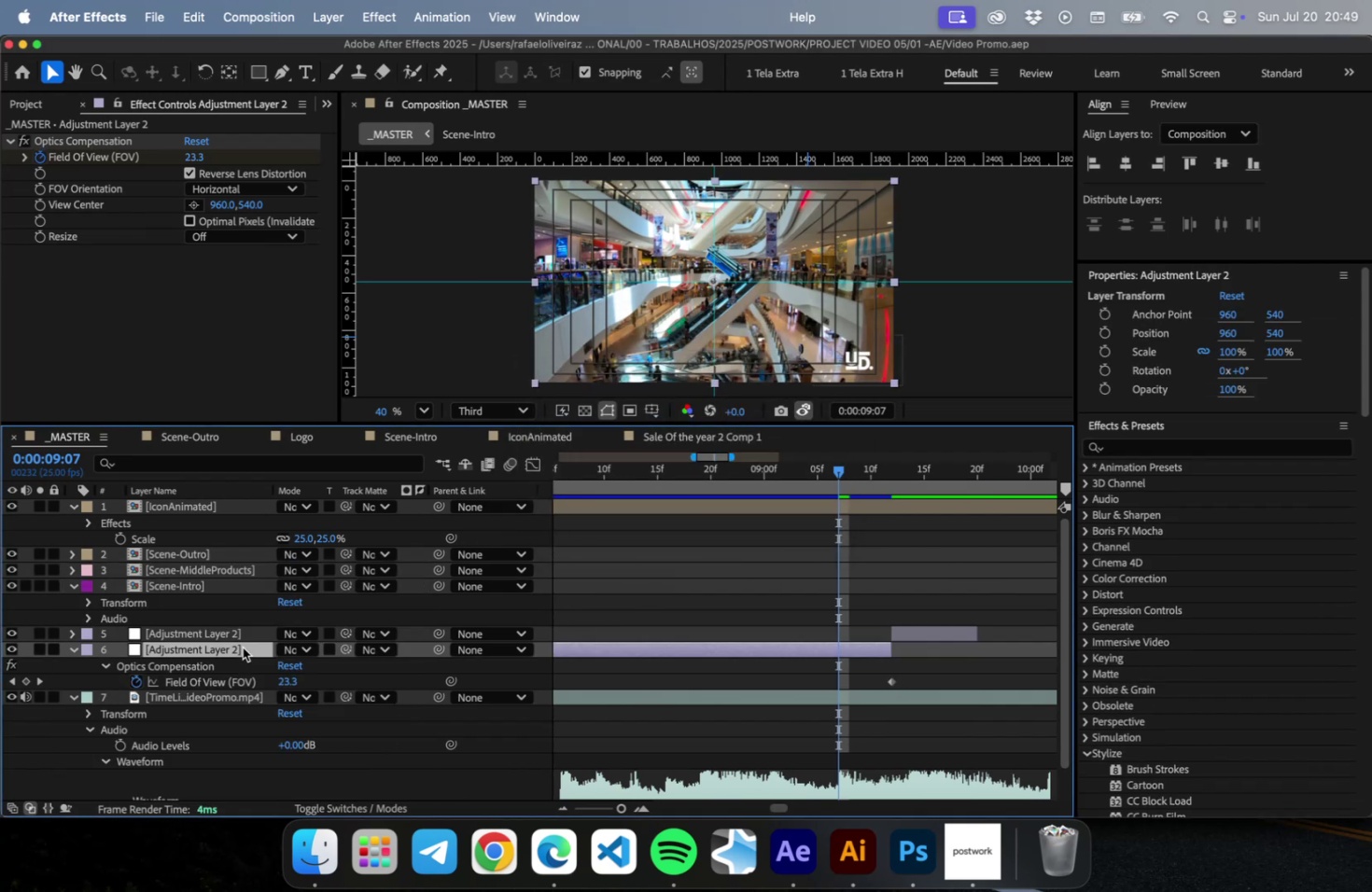 
key(Enter)
 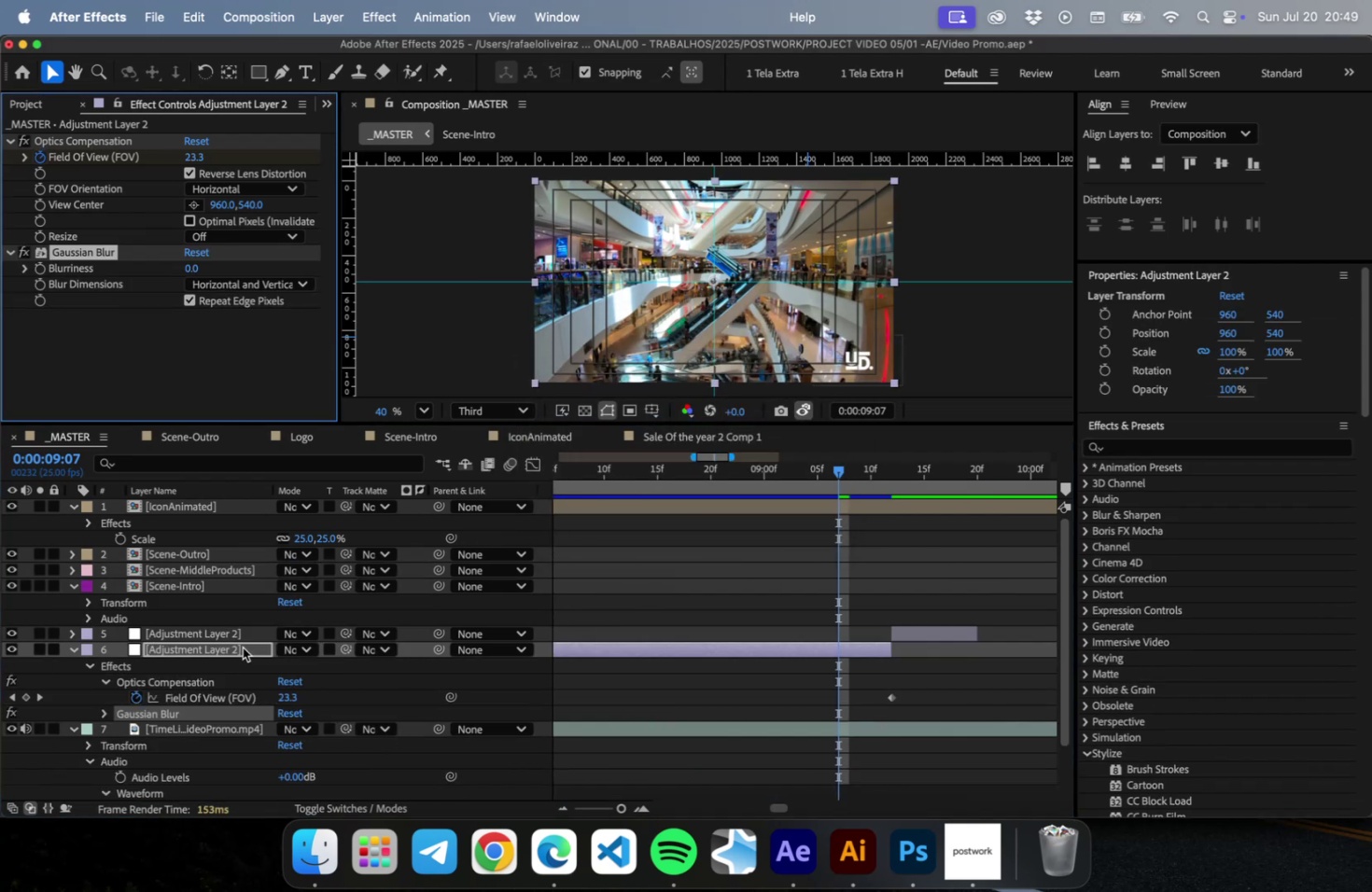 
key(Meta+CommandLeft)
 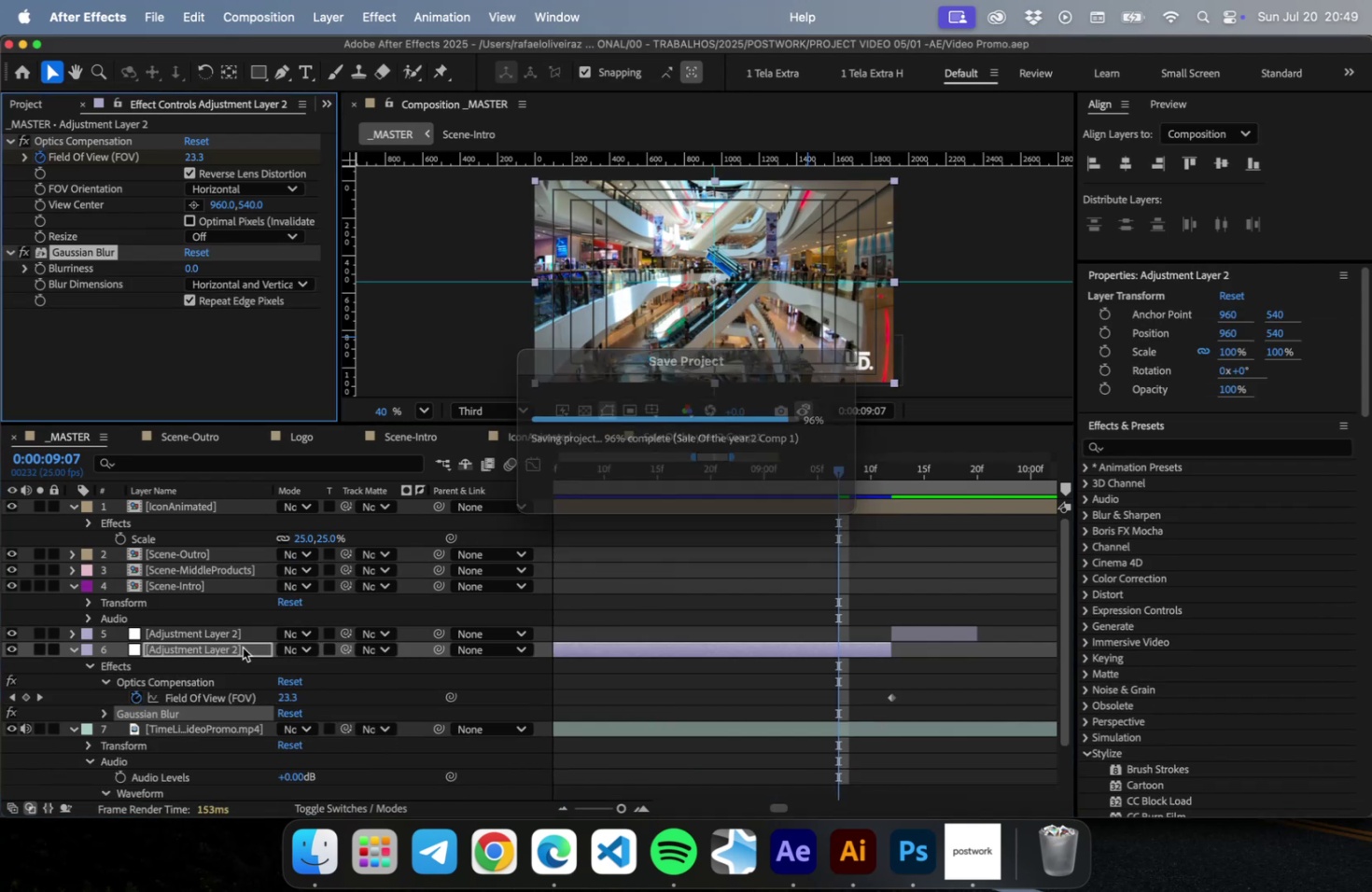 
key(Meta+S)
 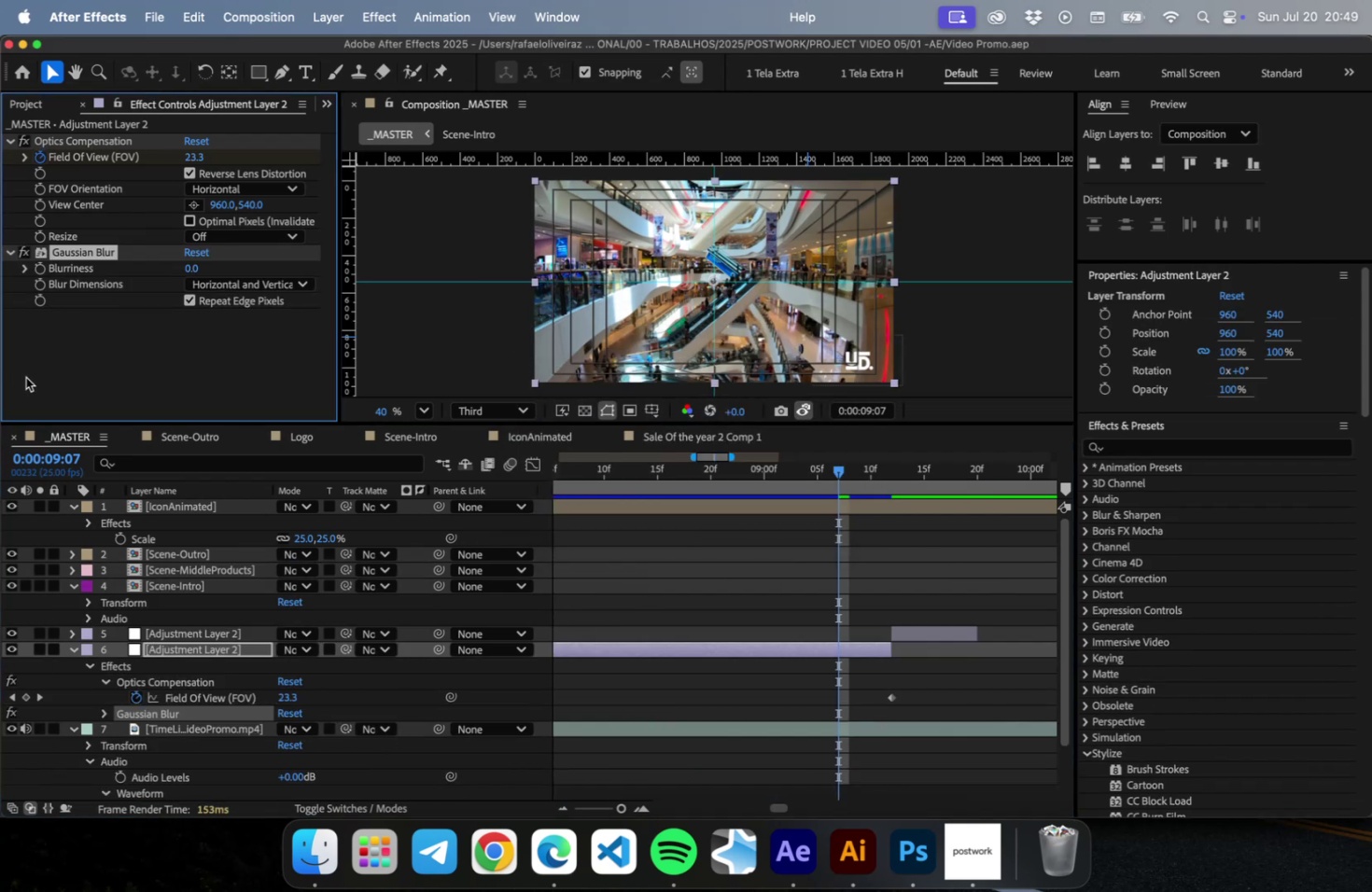 
key(Meta+Z)
 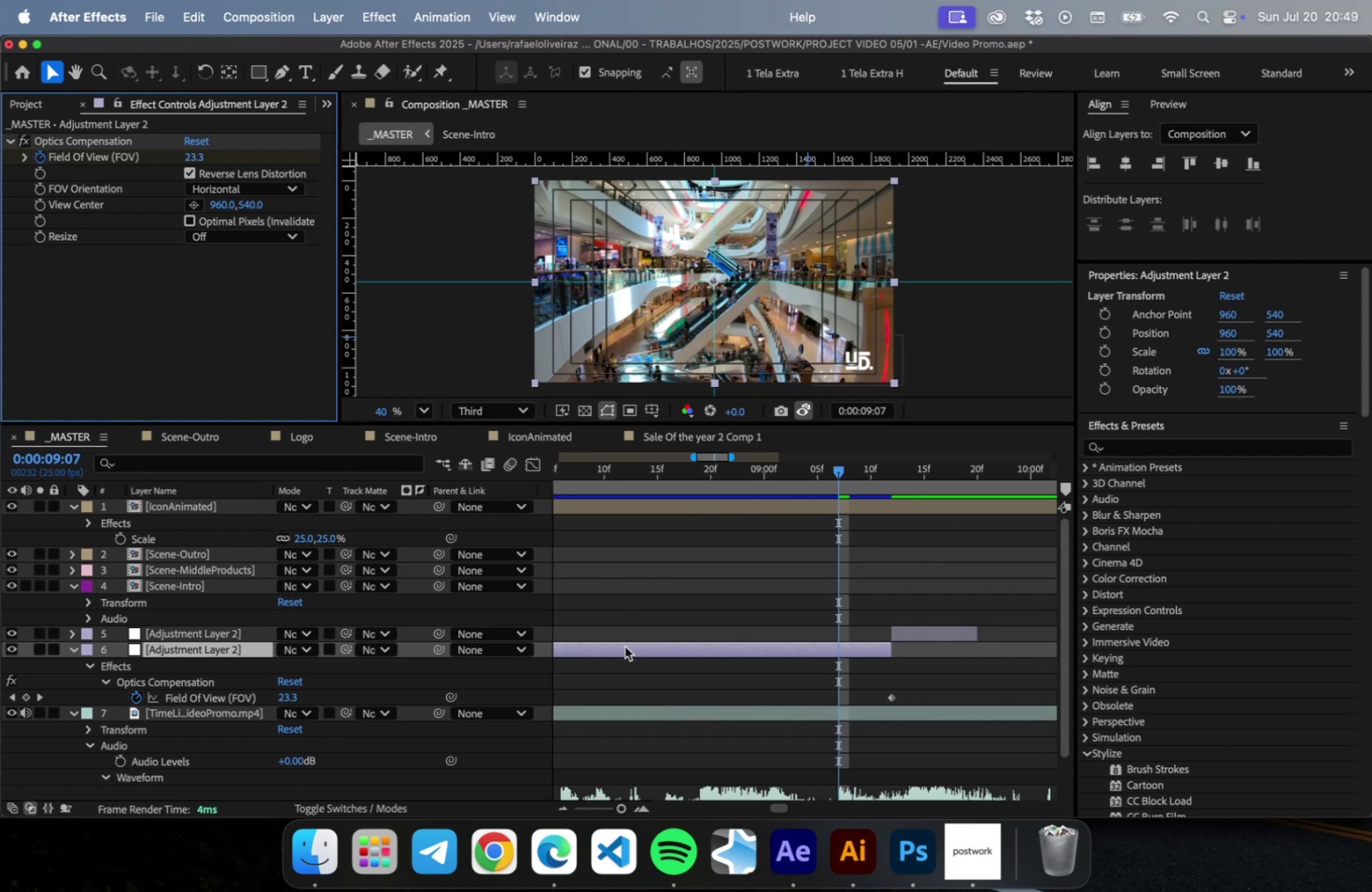 
left_click([624, 646])
 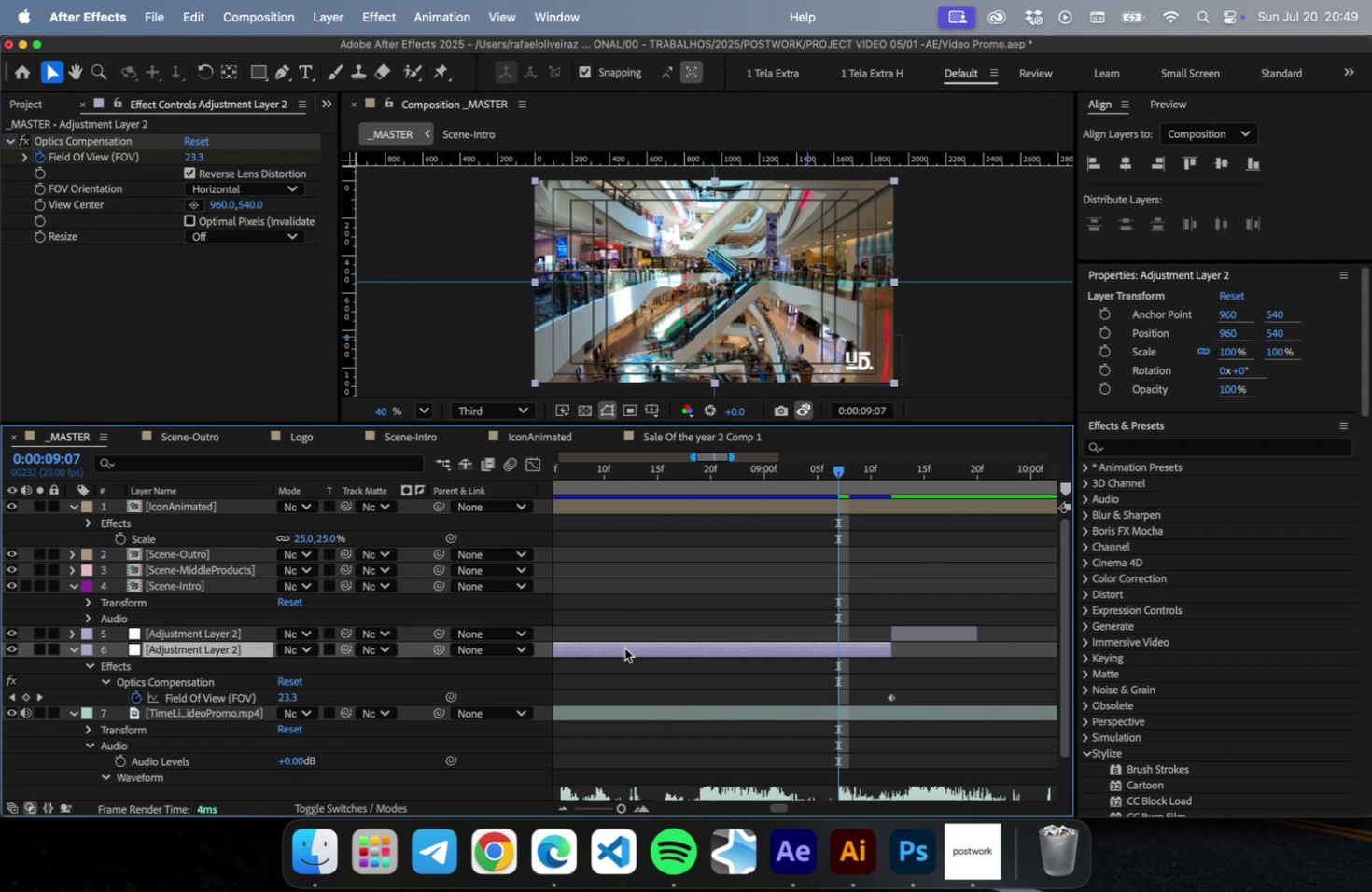 
key(Enter)
 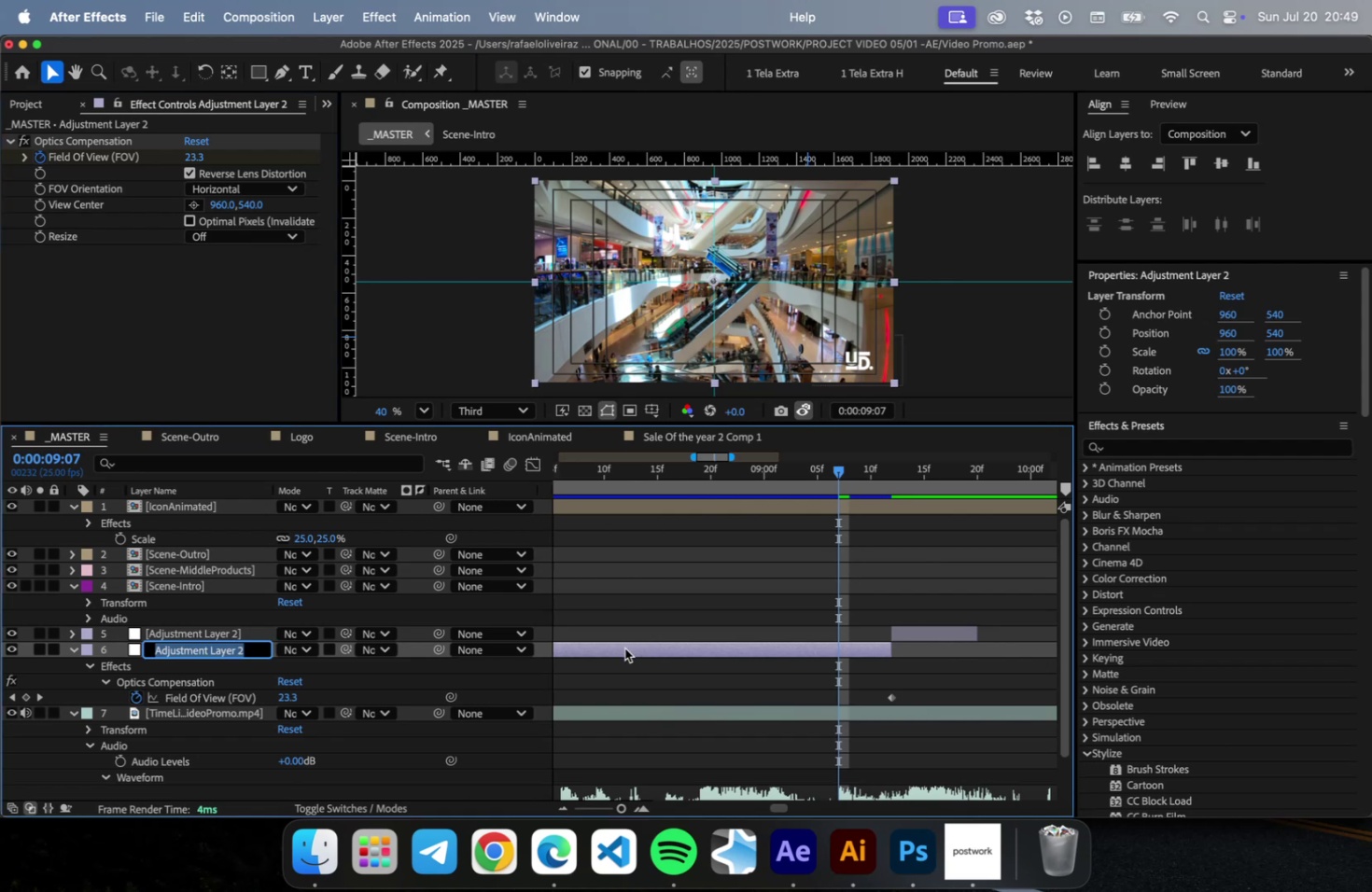 
type(Optical)
 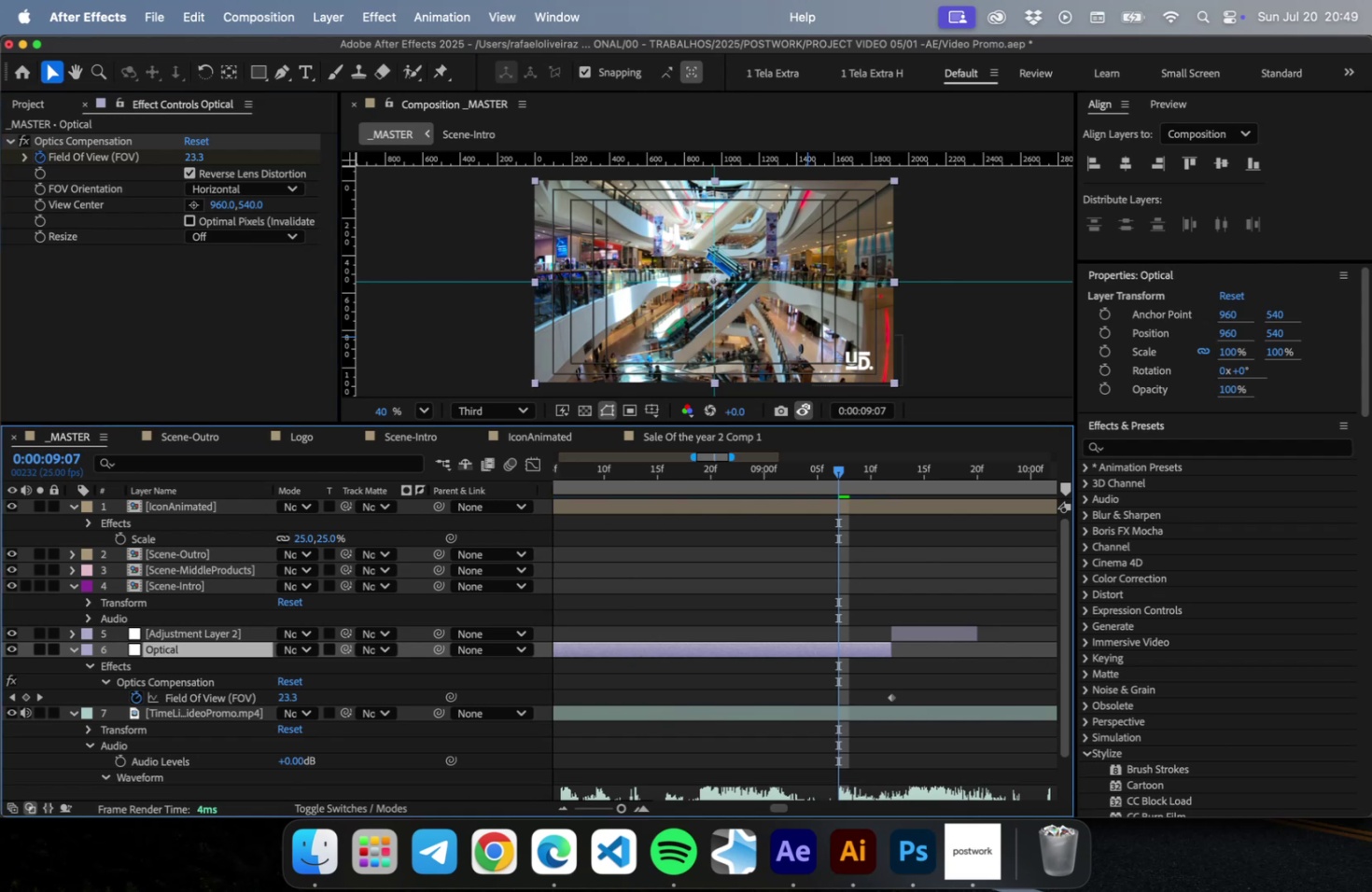 
key(Enter)
 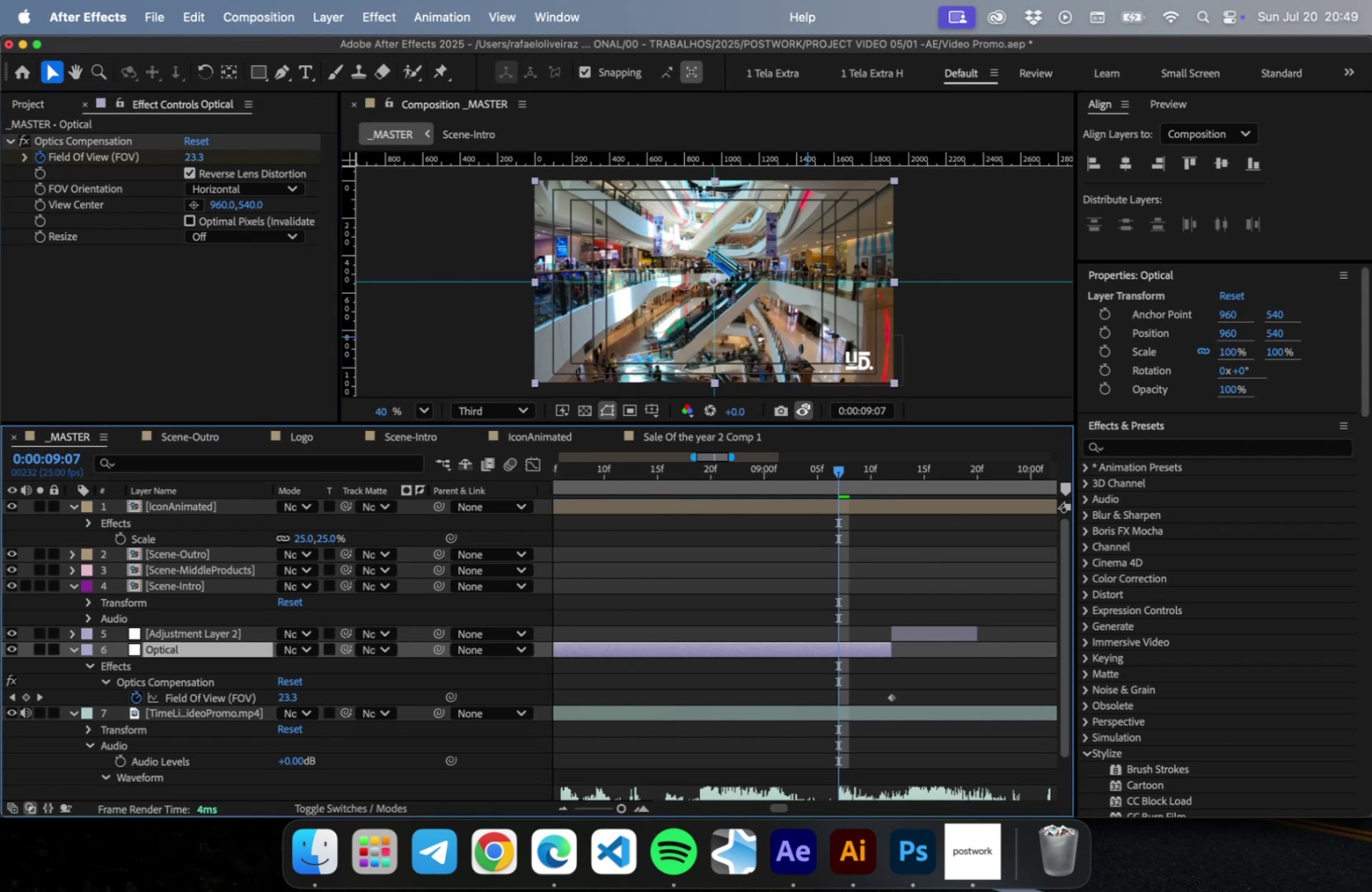 
key(Meta+CommandLeft)
 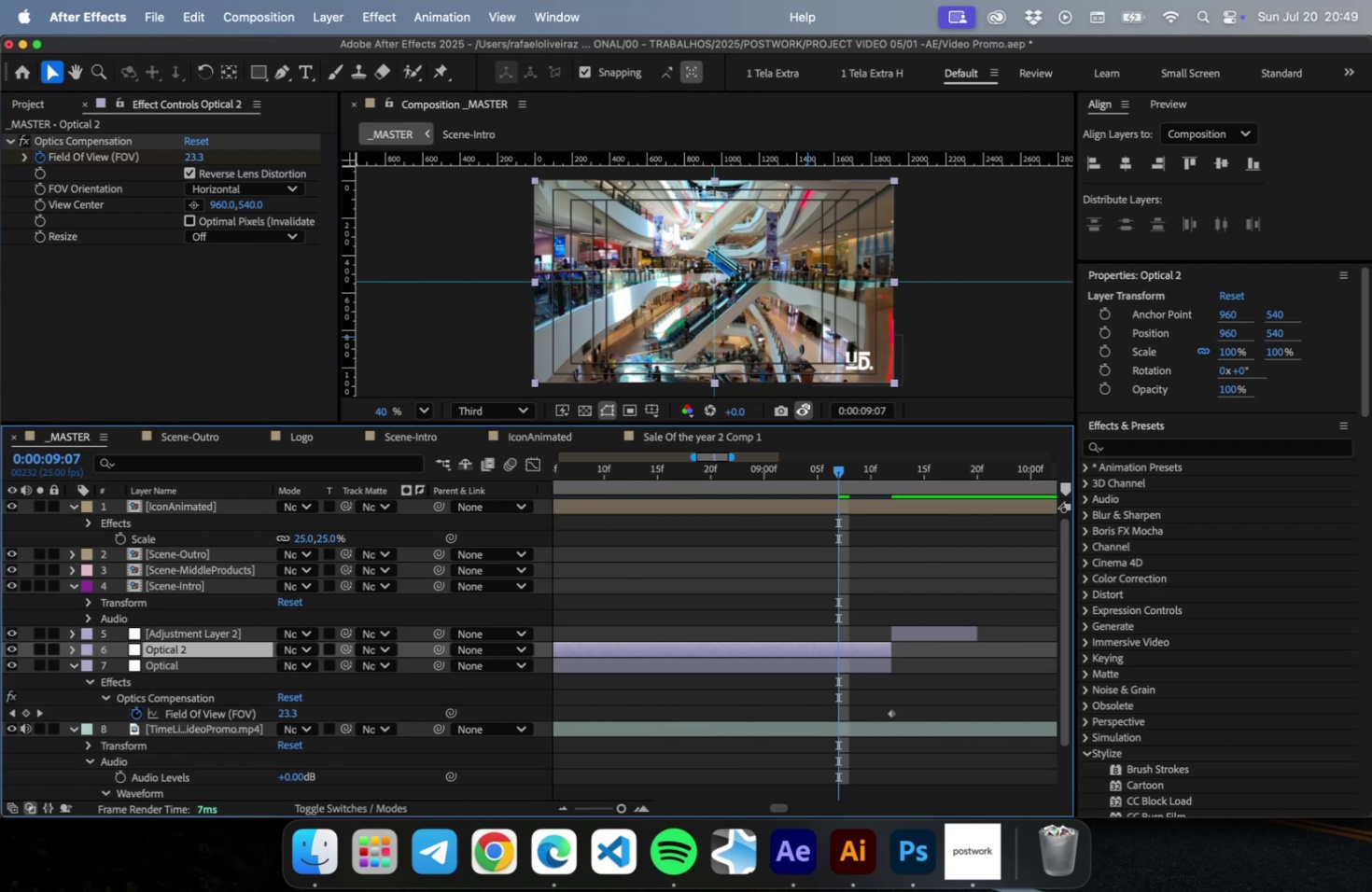 
key(Meta+D)
 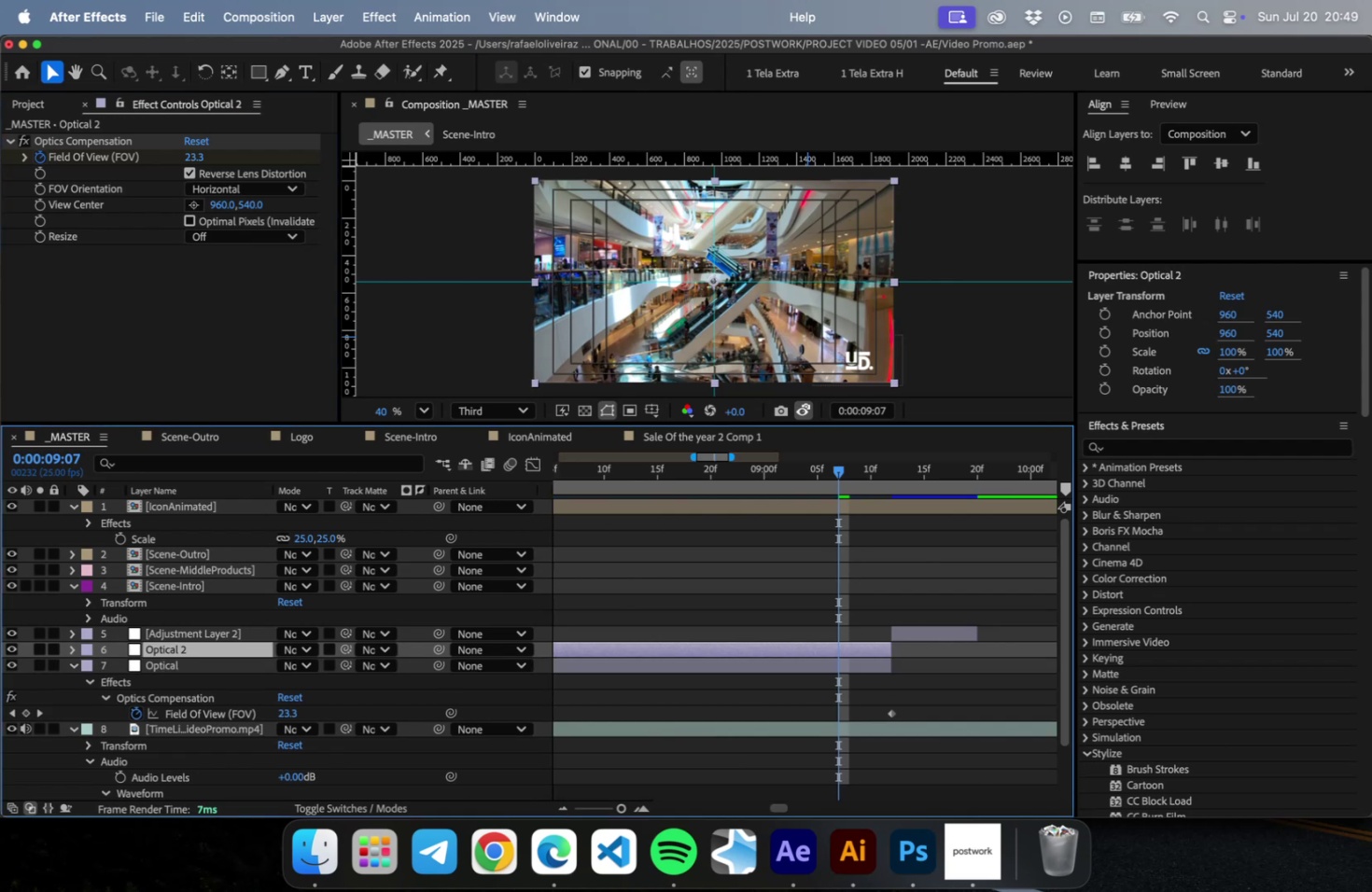 
key(Enter)
 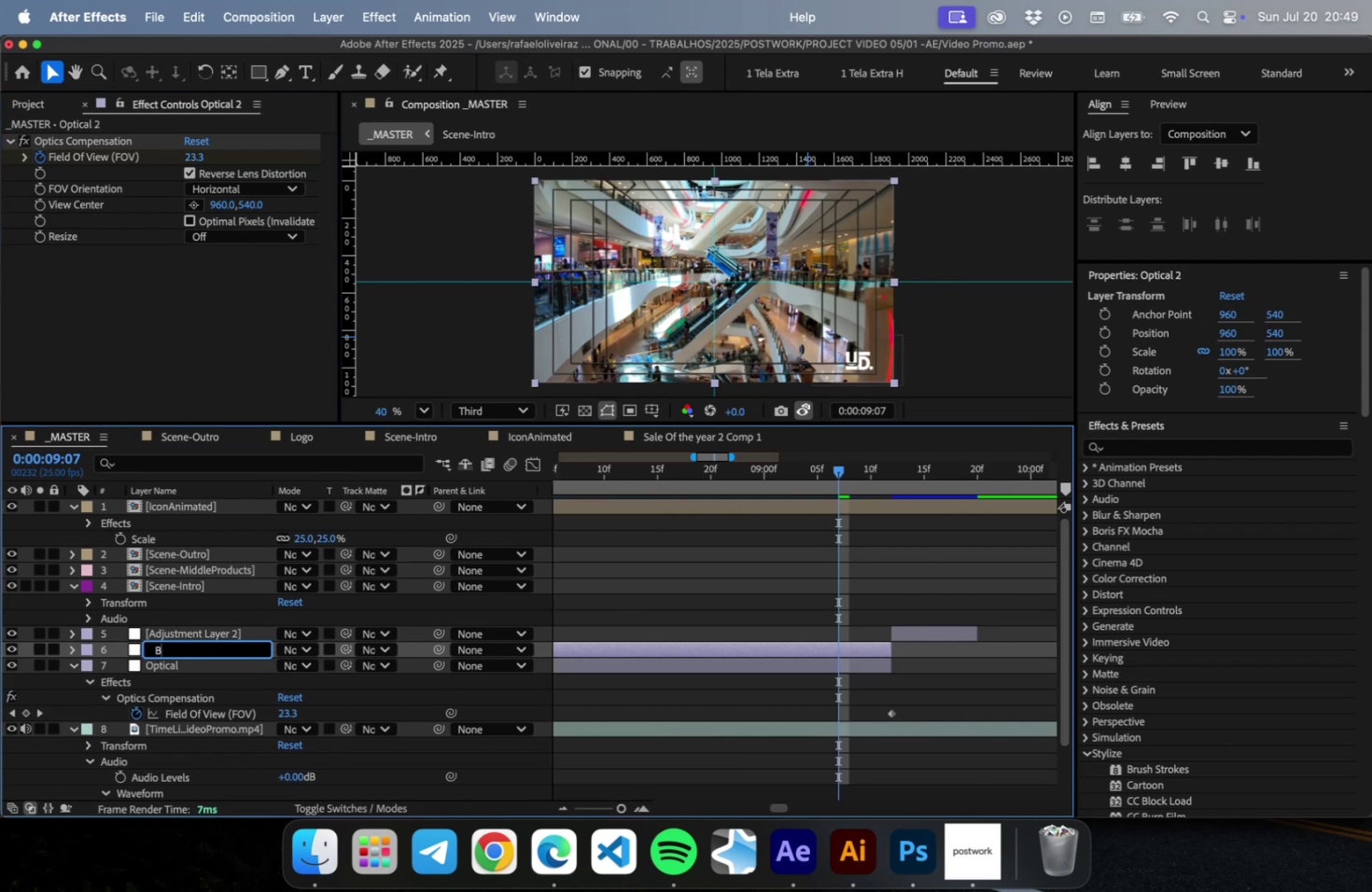 
type(Blur)
 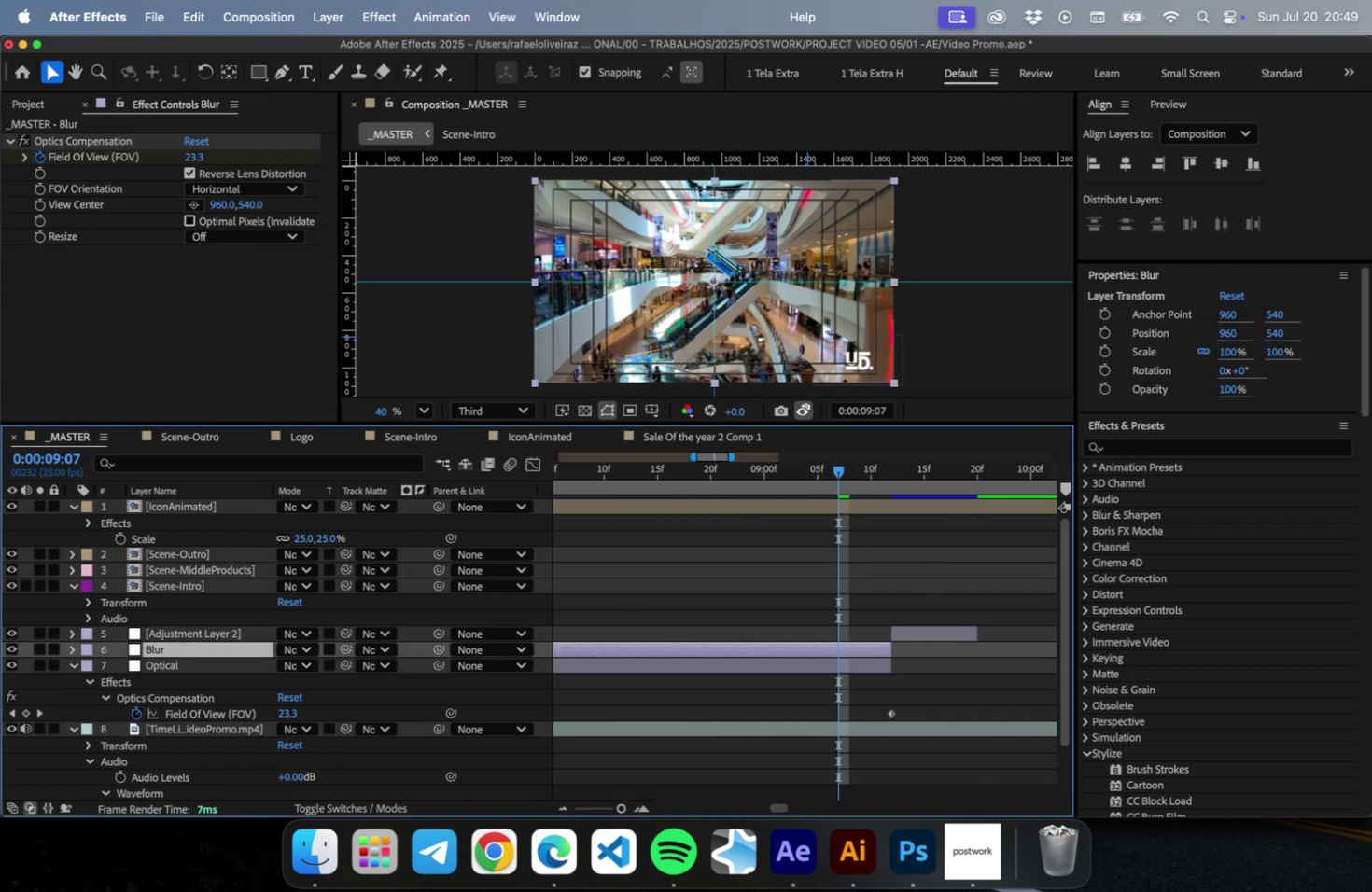 
key(Enter)
 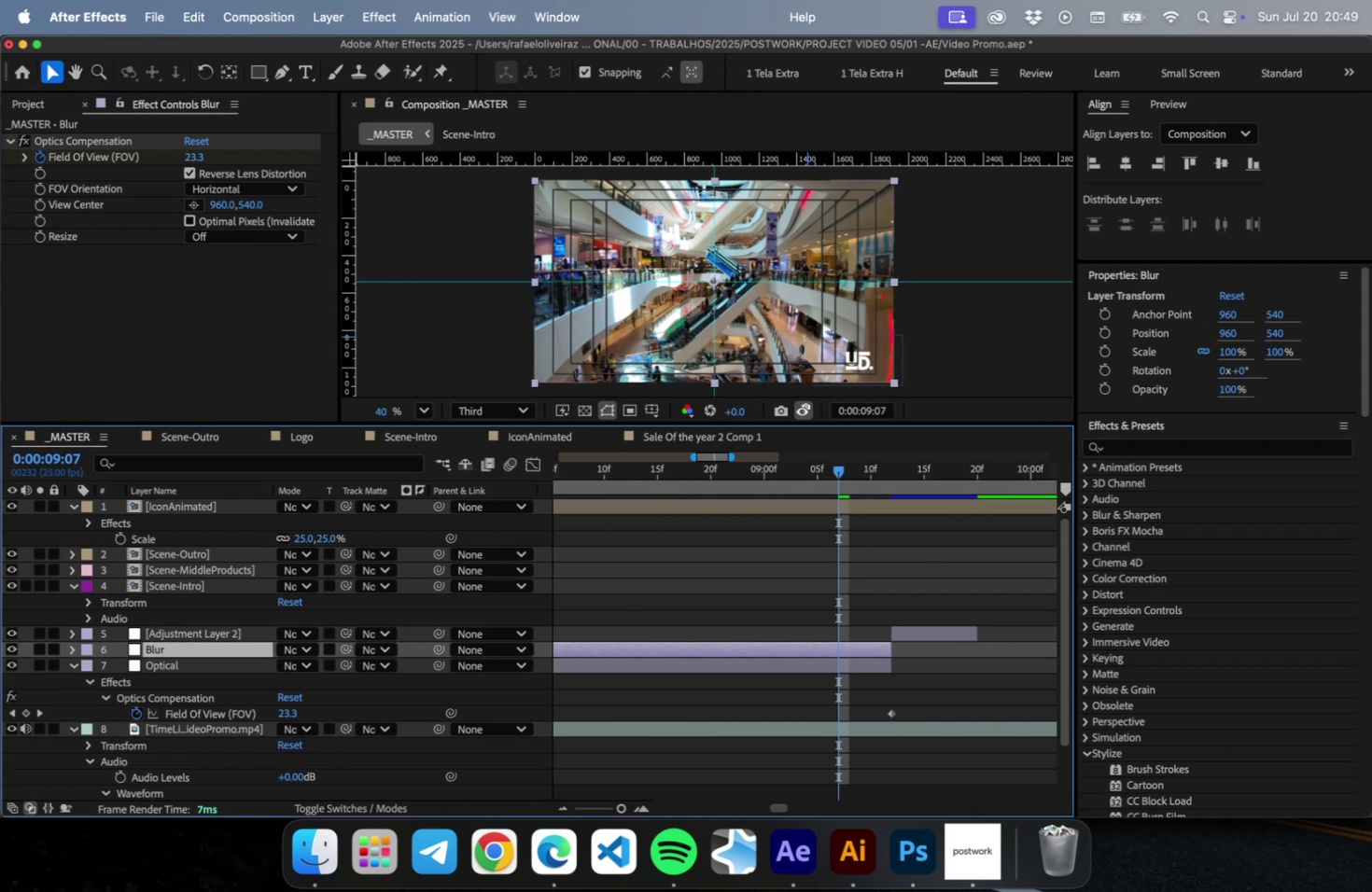 
key(Meta+CommandLeft)
 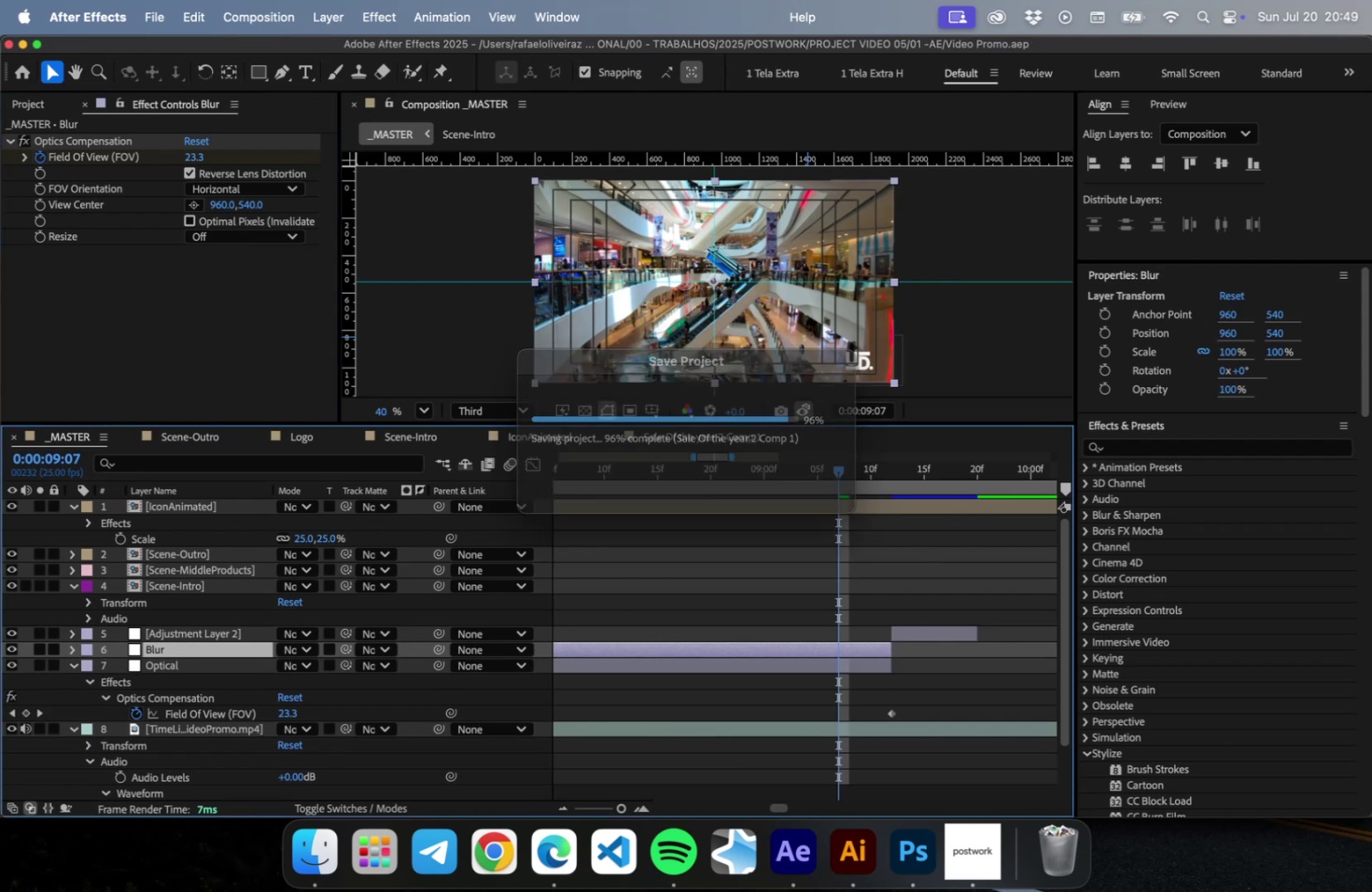 
key(Meta+S)
 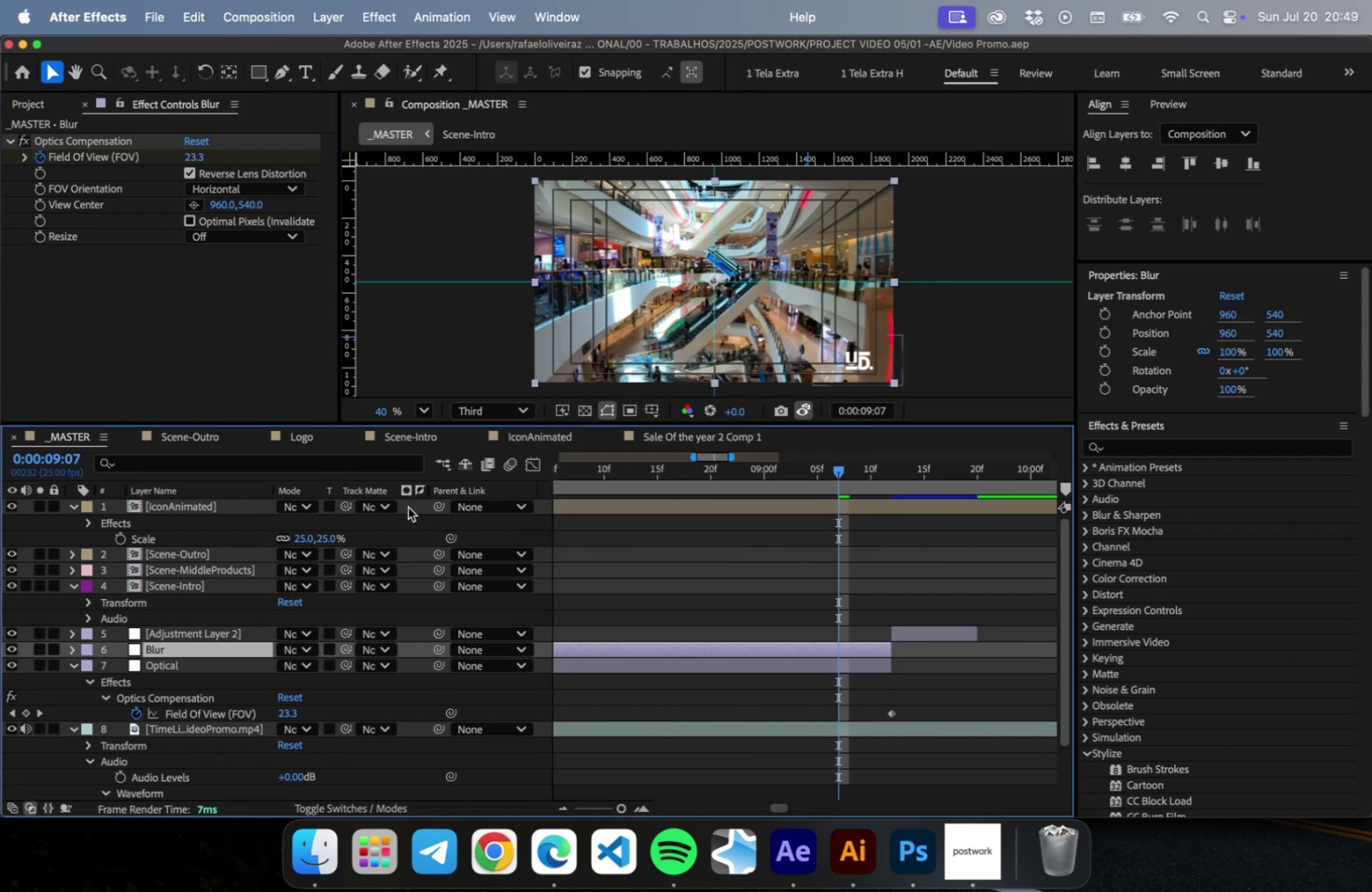 
type( gua)
key(Backspace)
key(Backspace)
type(aus)
 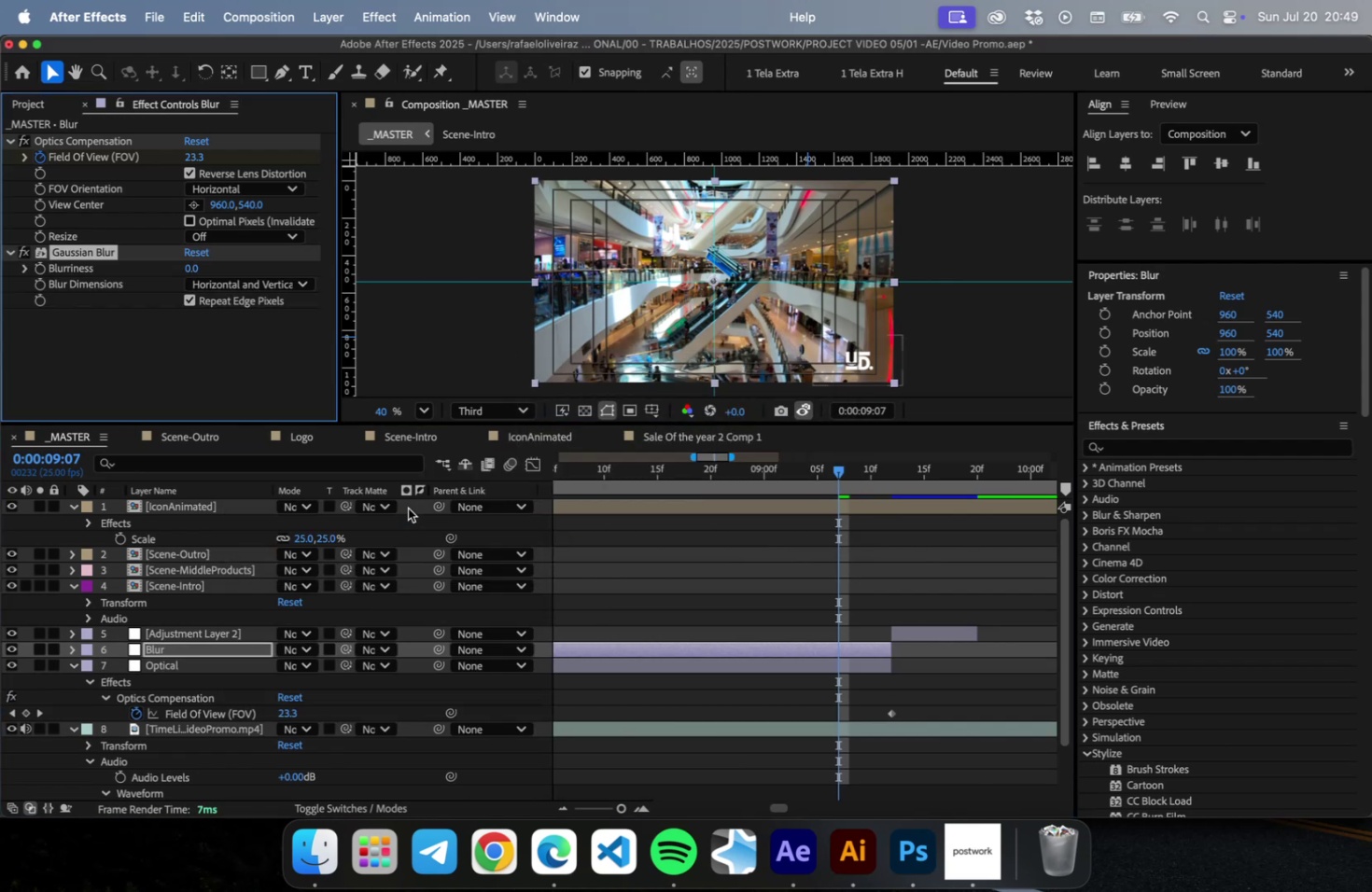 
key(Enter)
 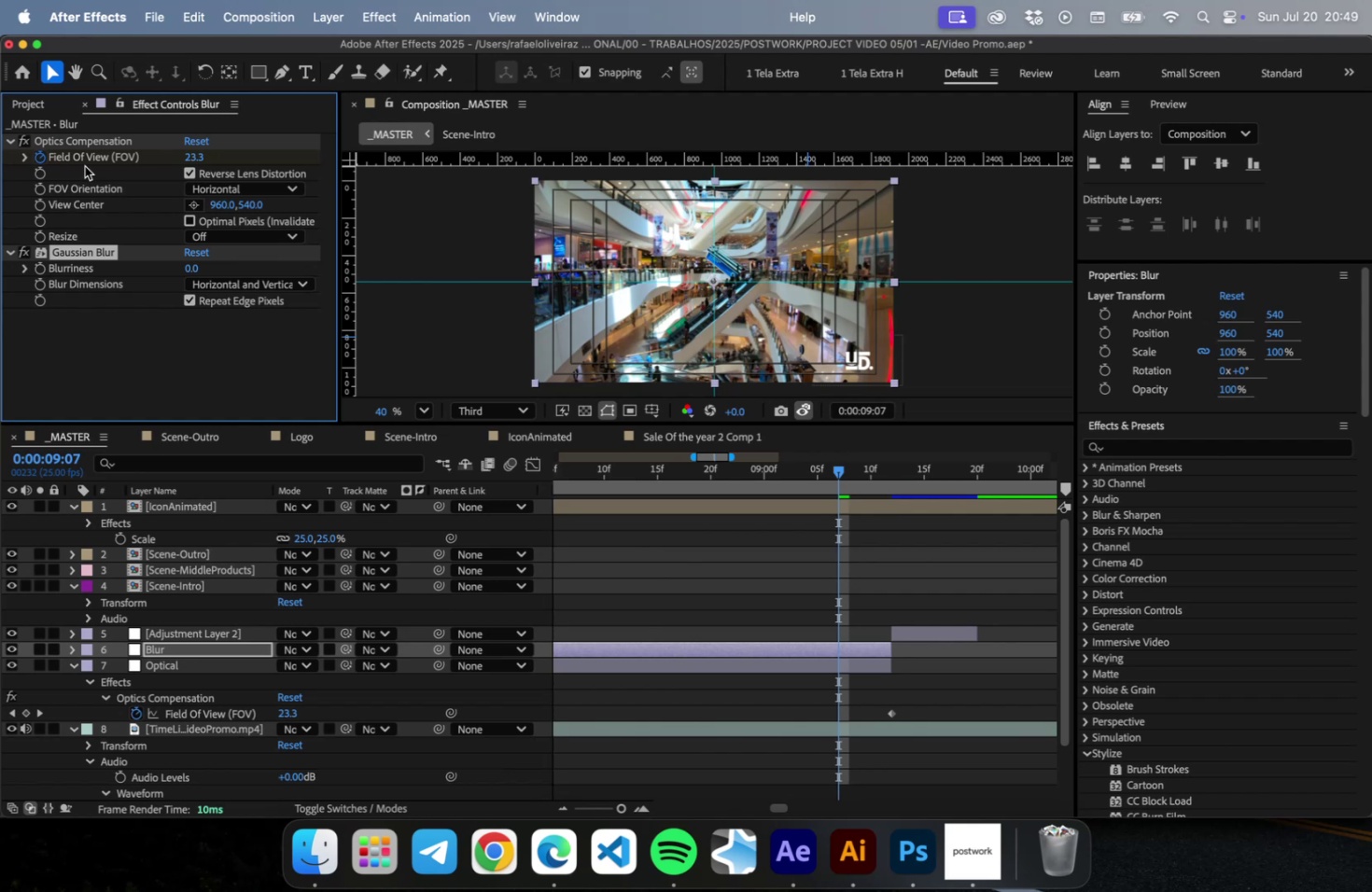 
left_click([85, 166])
 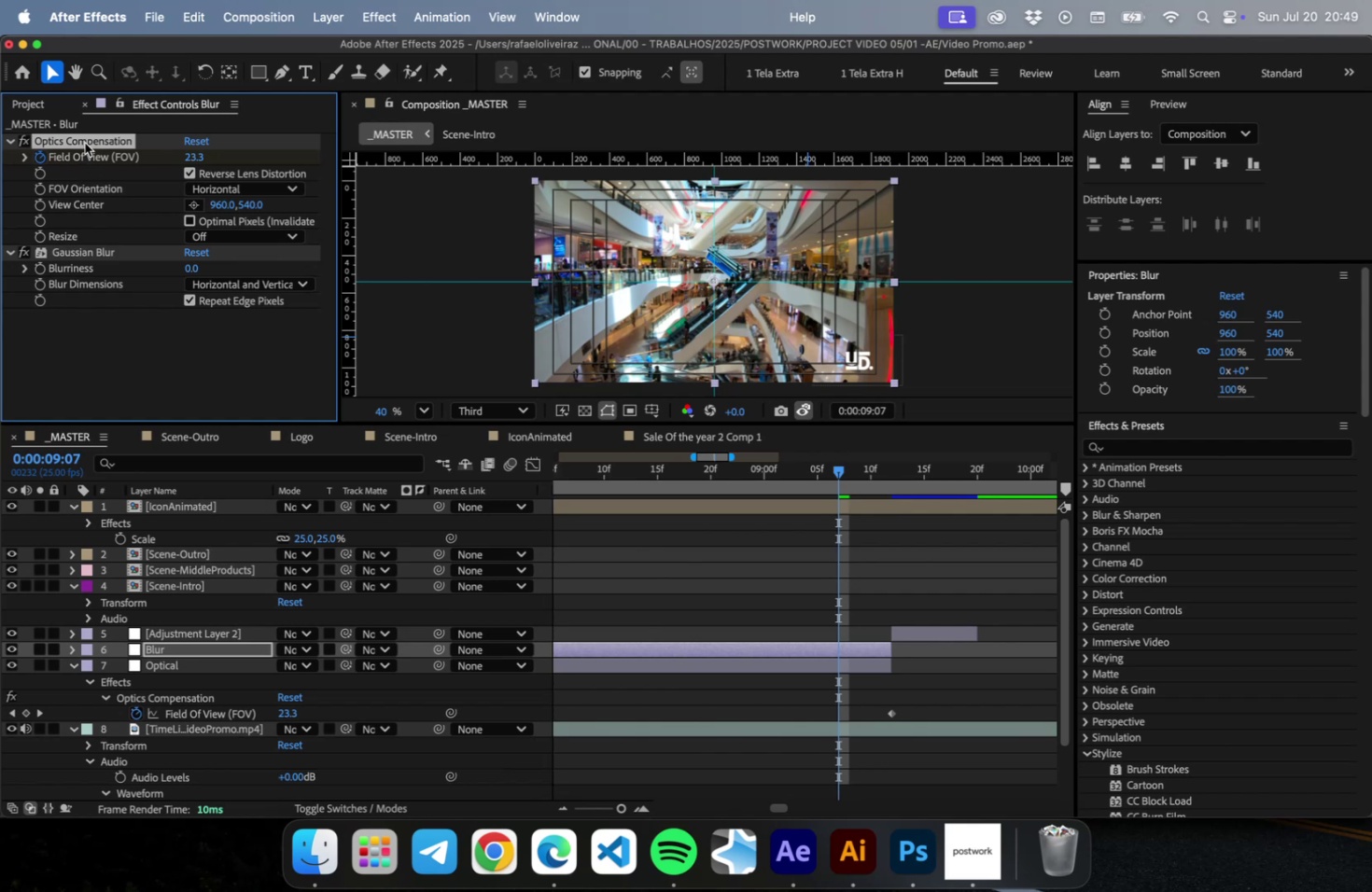 
key(Backspace)
 